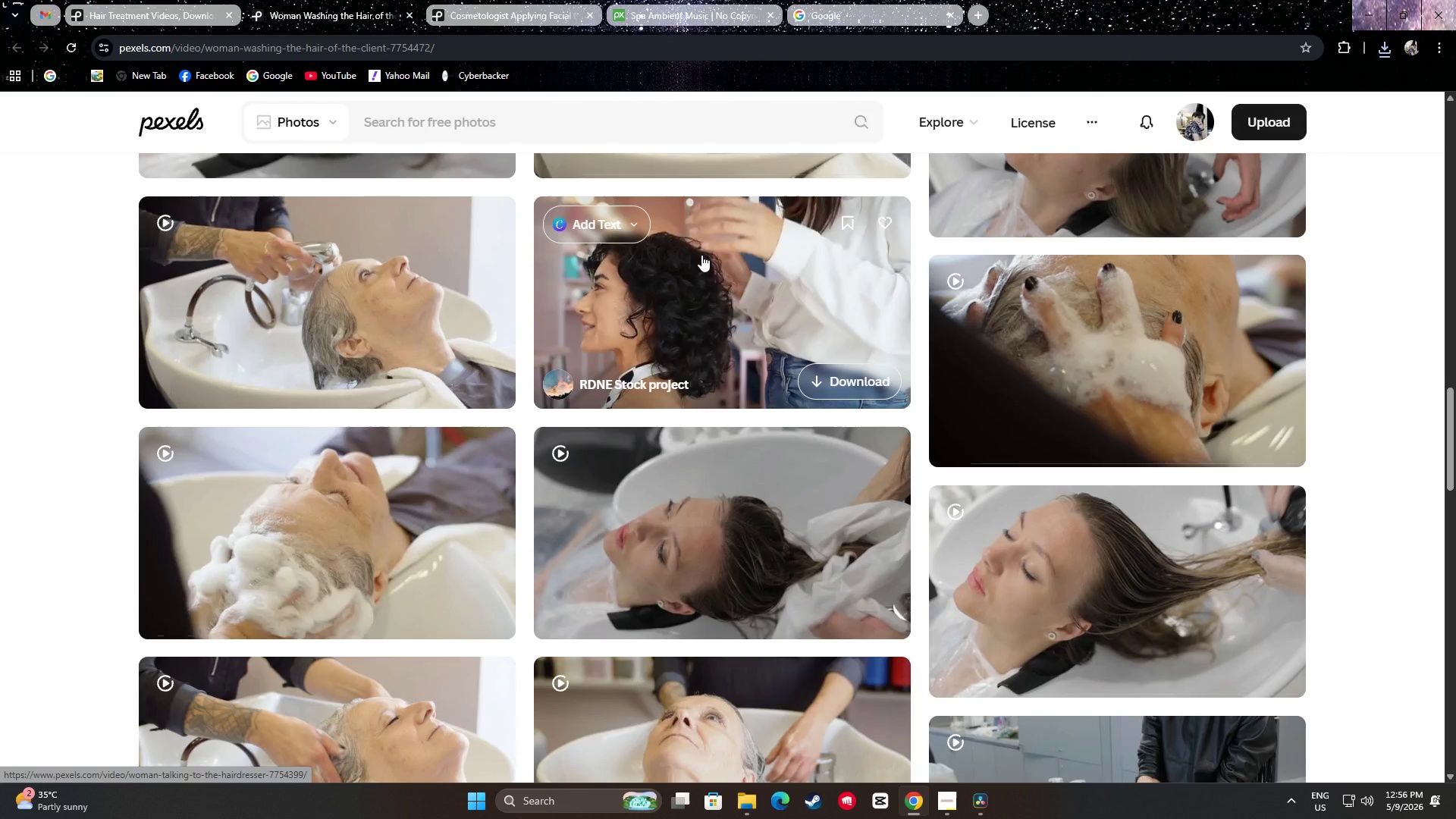 
wait(10.49)
 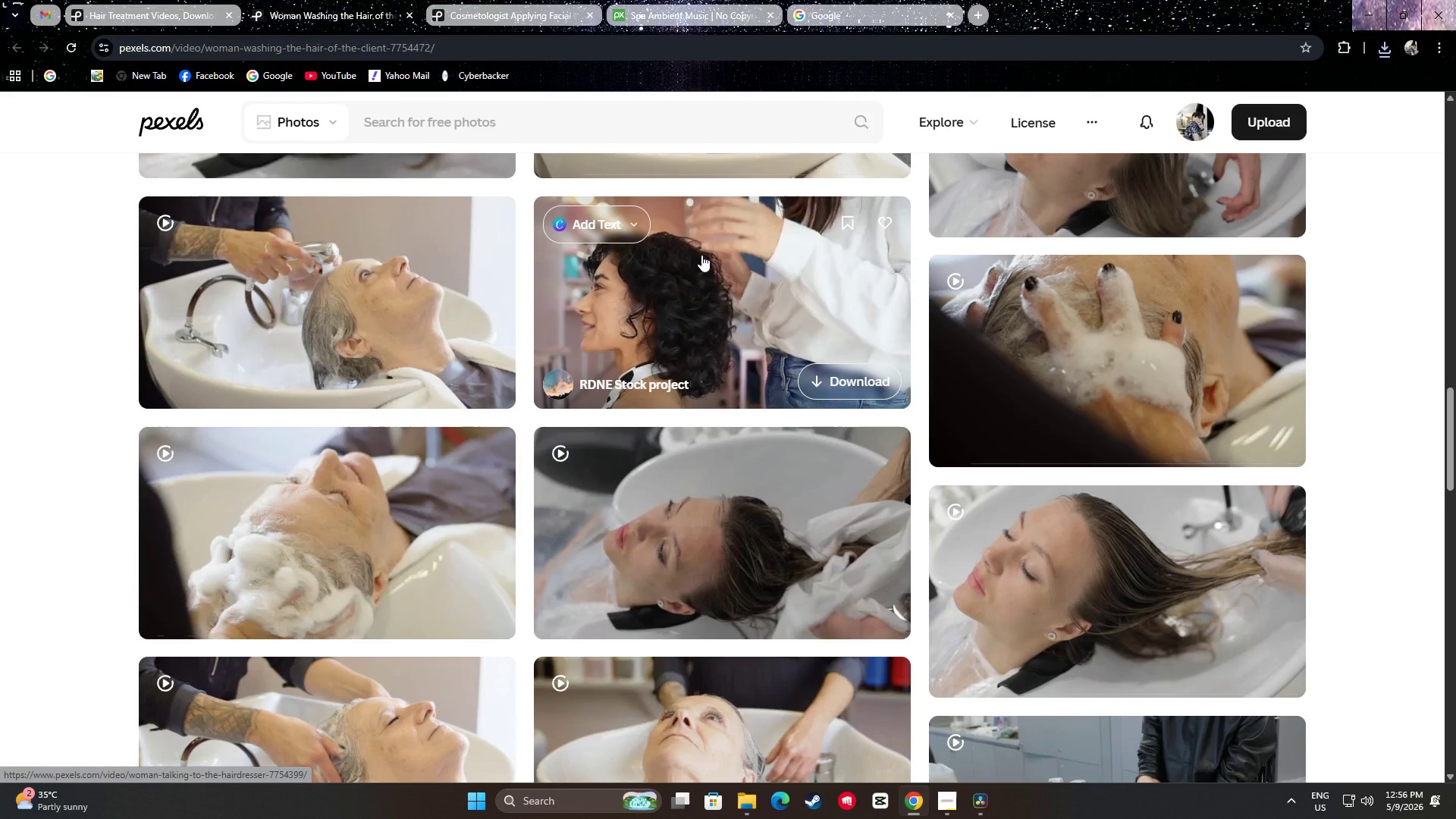 
scroll: coordinate [714, 259], scroll_direction: down, amount: 9.0
 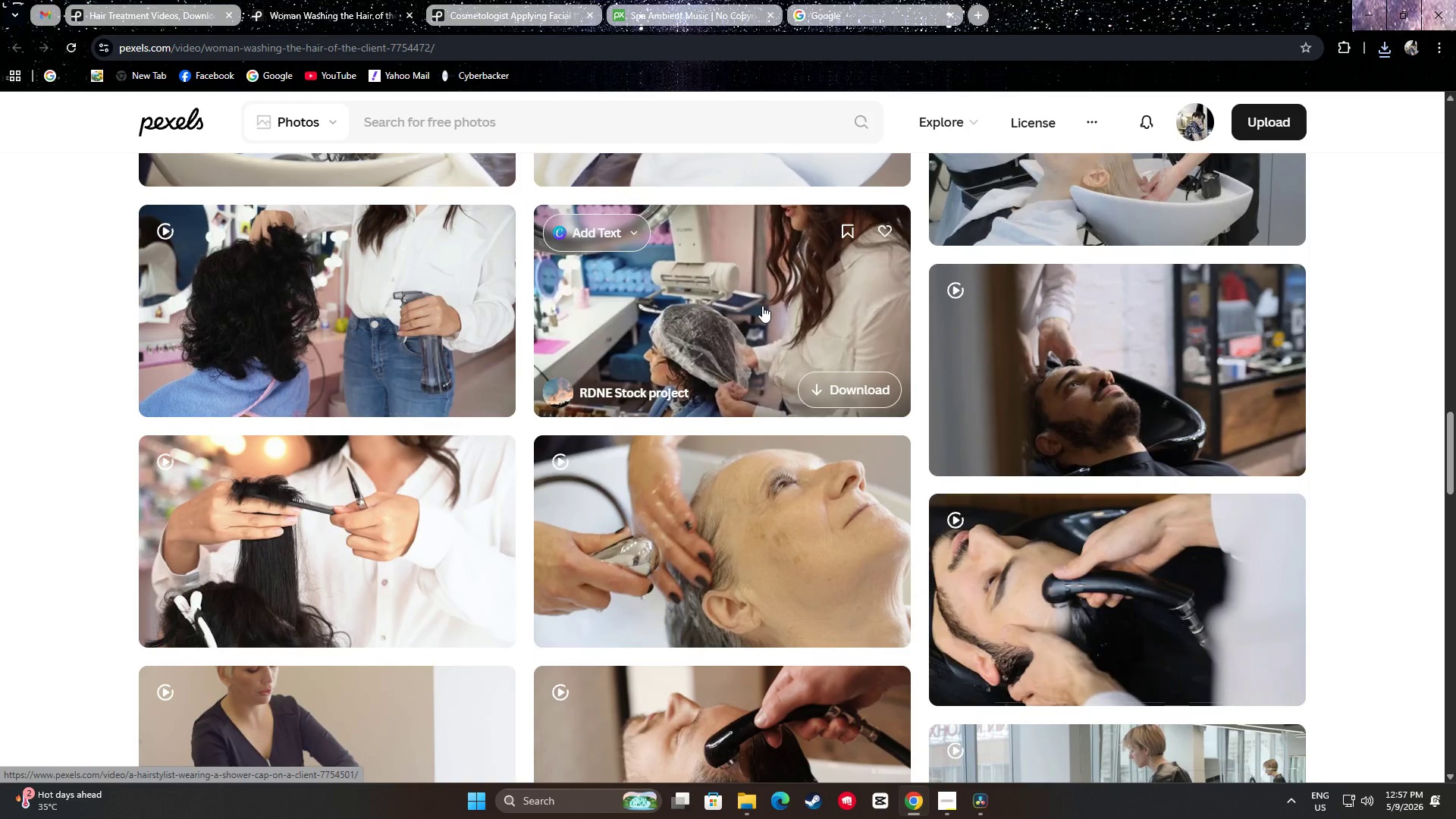 
wait(9.9)
 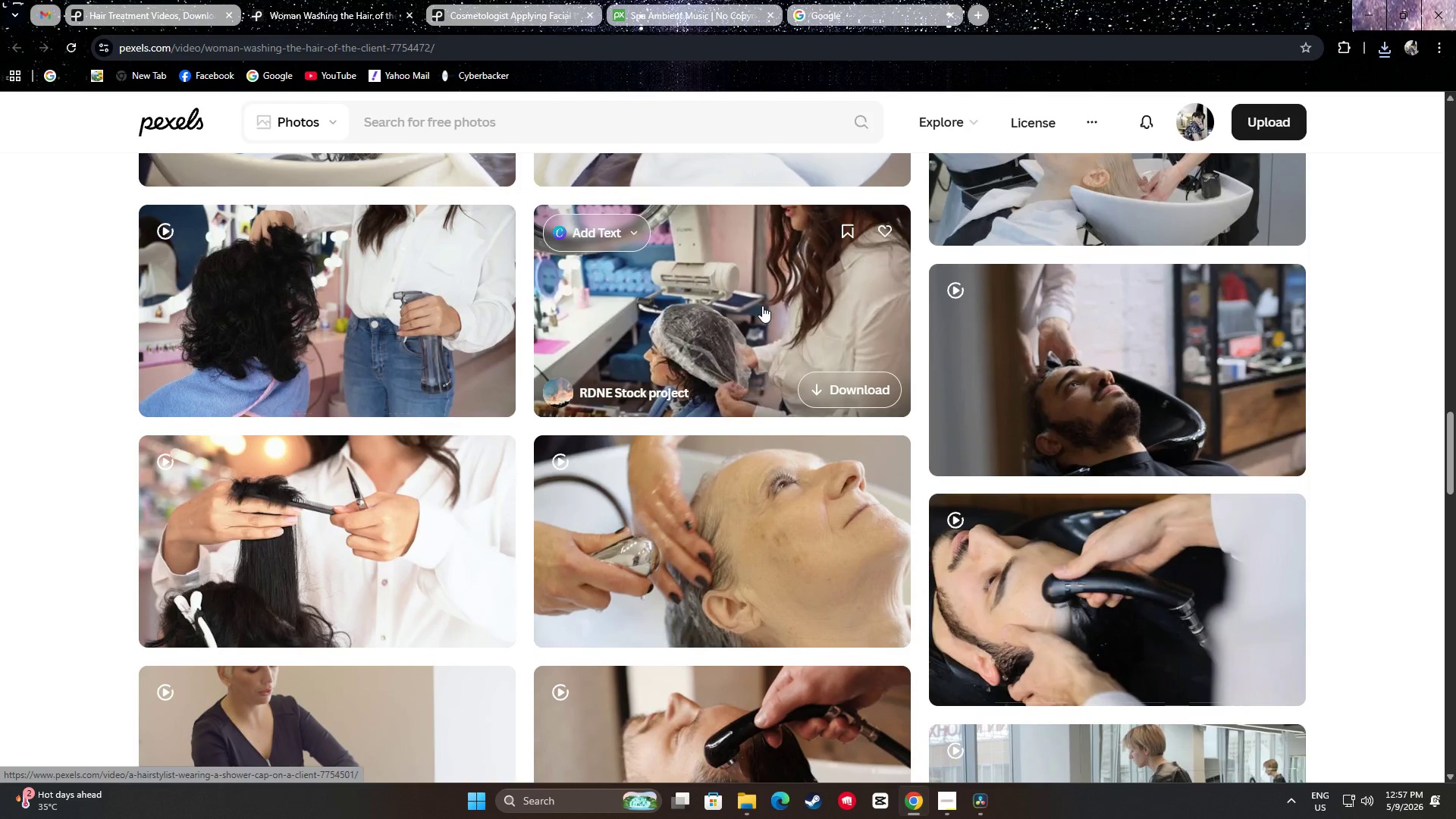 
scroll: coordinate [787, 444], scroll_direction: down, amount: 8.0
 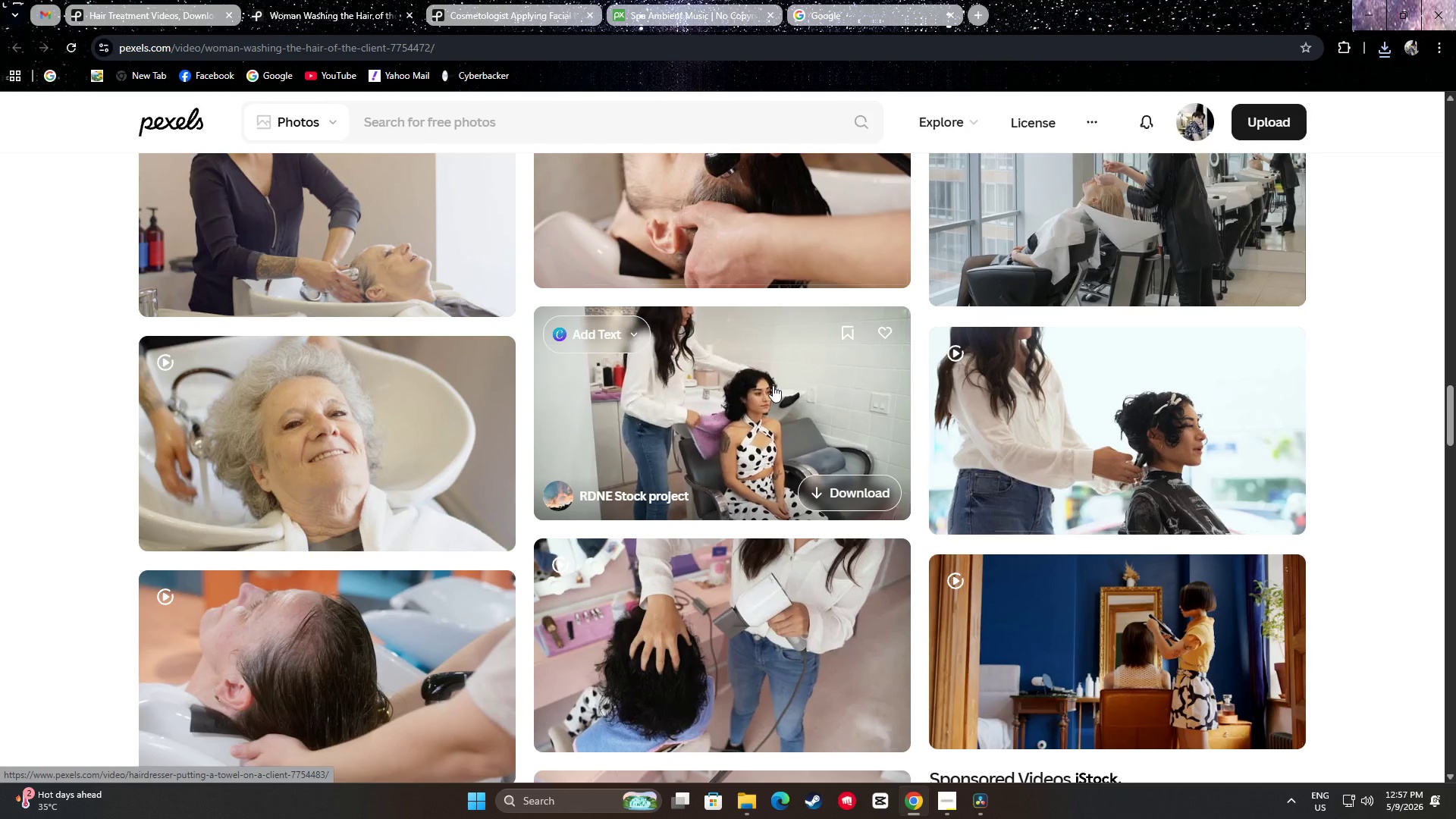 
scroll: coordinate [719, 308], scroll_direction: down, amount: 19.0
 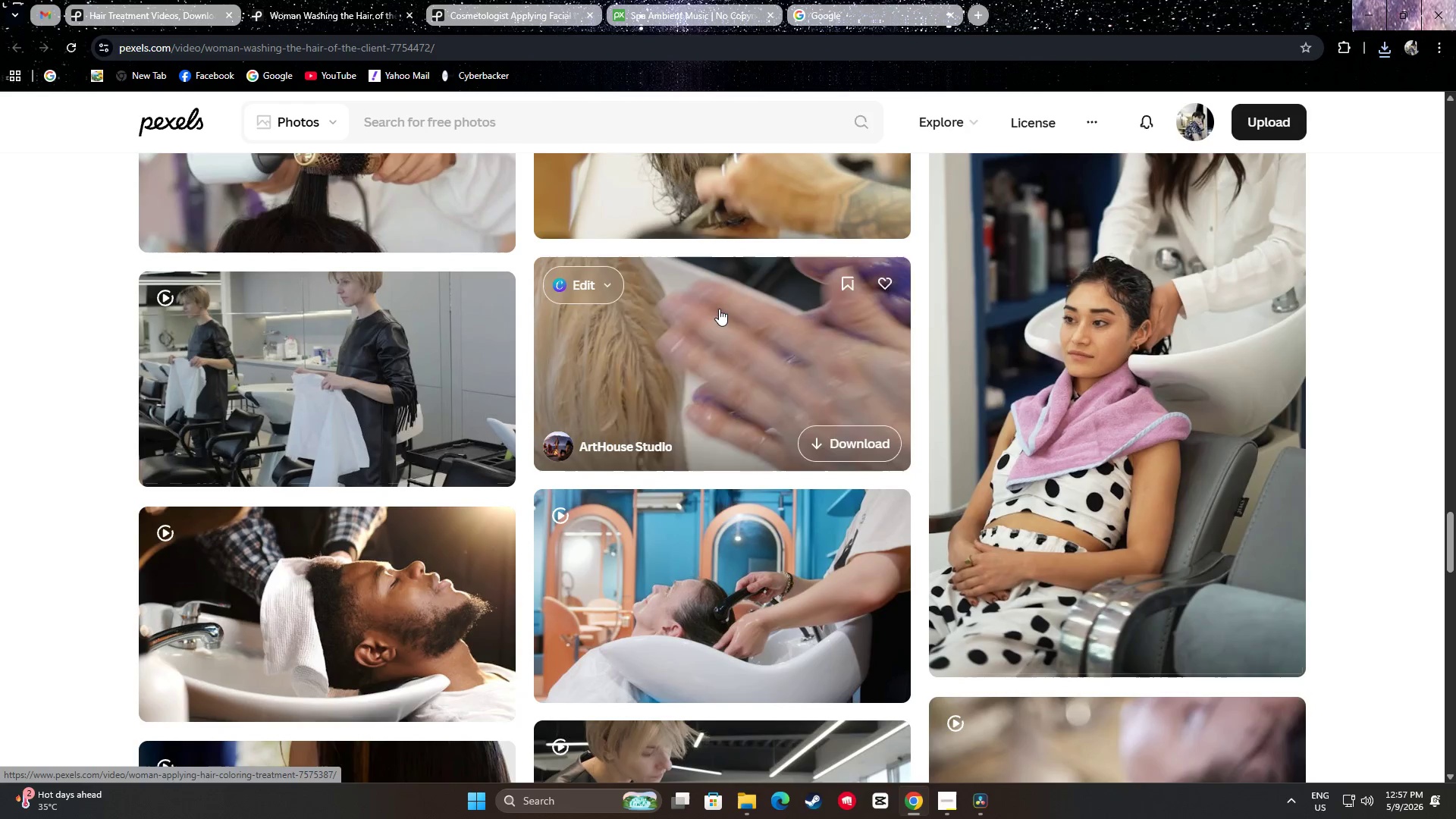 
scroll: coordinate [726, 319], scroll_direction: down, amount: 41.0
 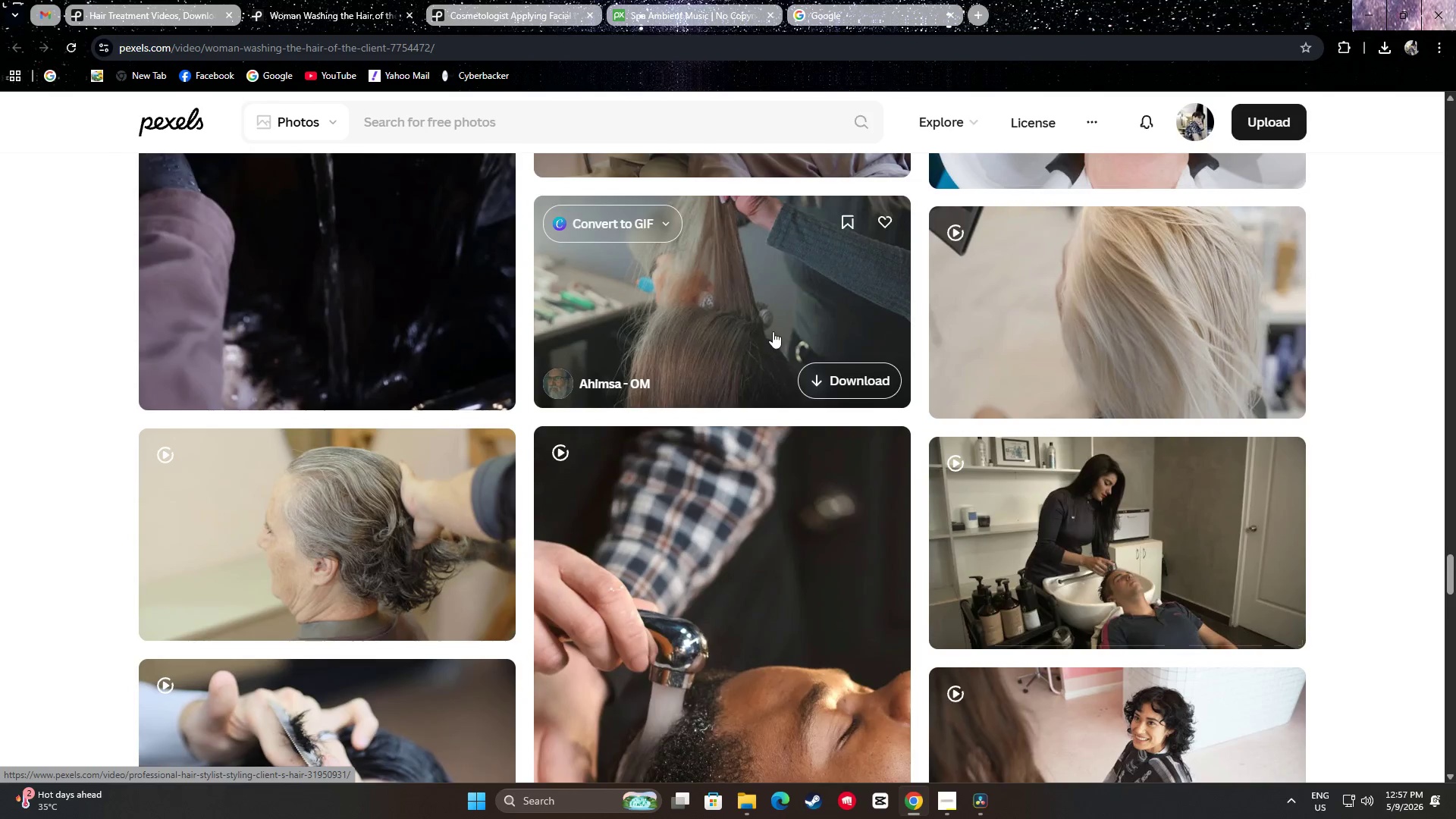 
scroll: coordinate [726, 281], scroll_direction: down, amount: 13.0
 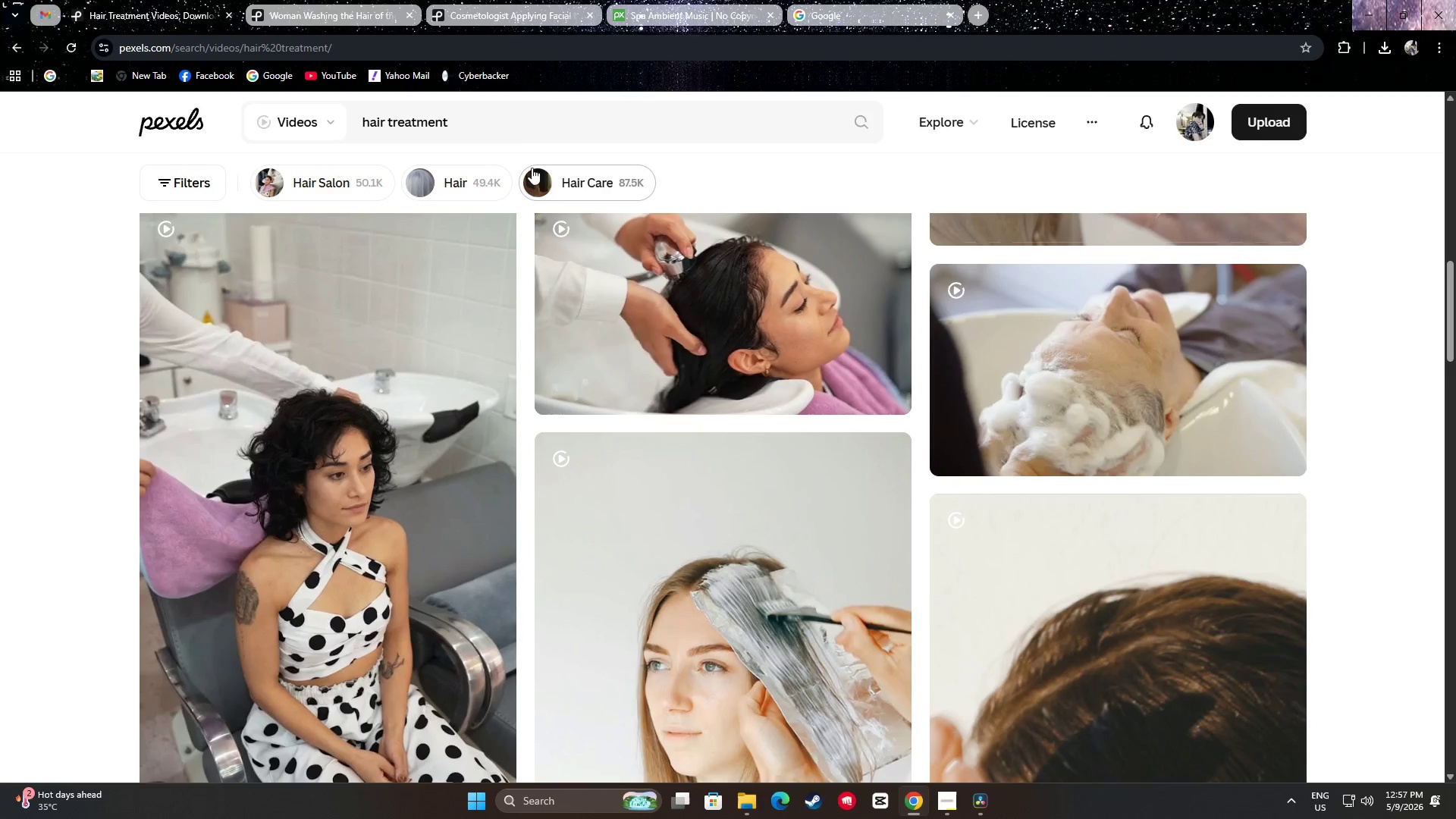 
left_click_drag(start_coordinate=[385, 127], to_coordinate=[344, 126])
 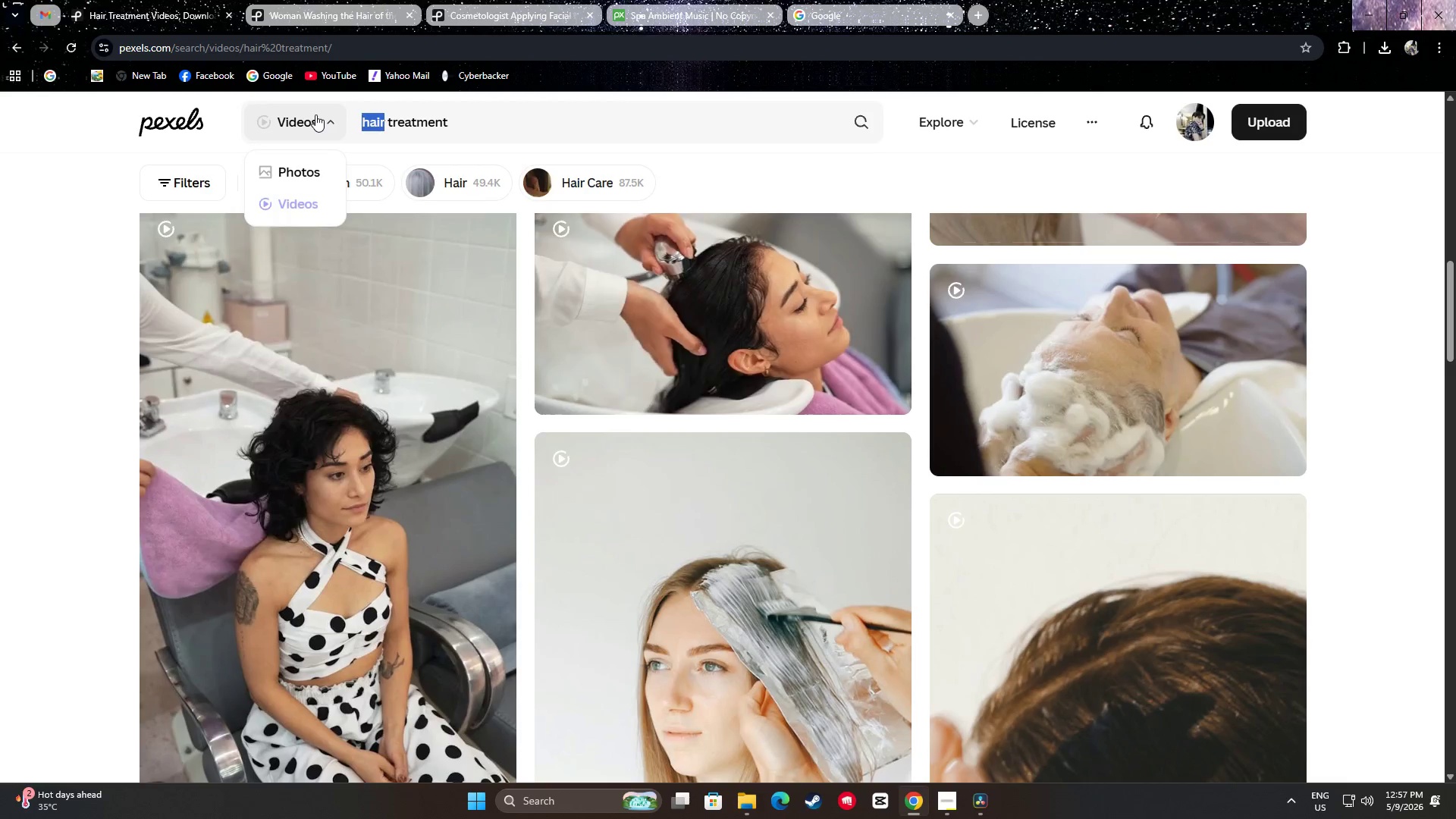 
type(scalp)
 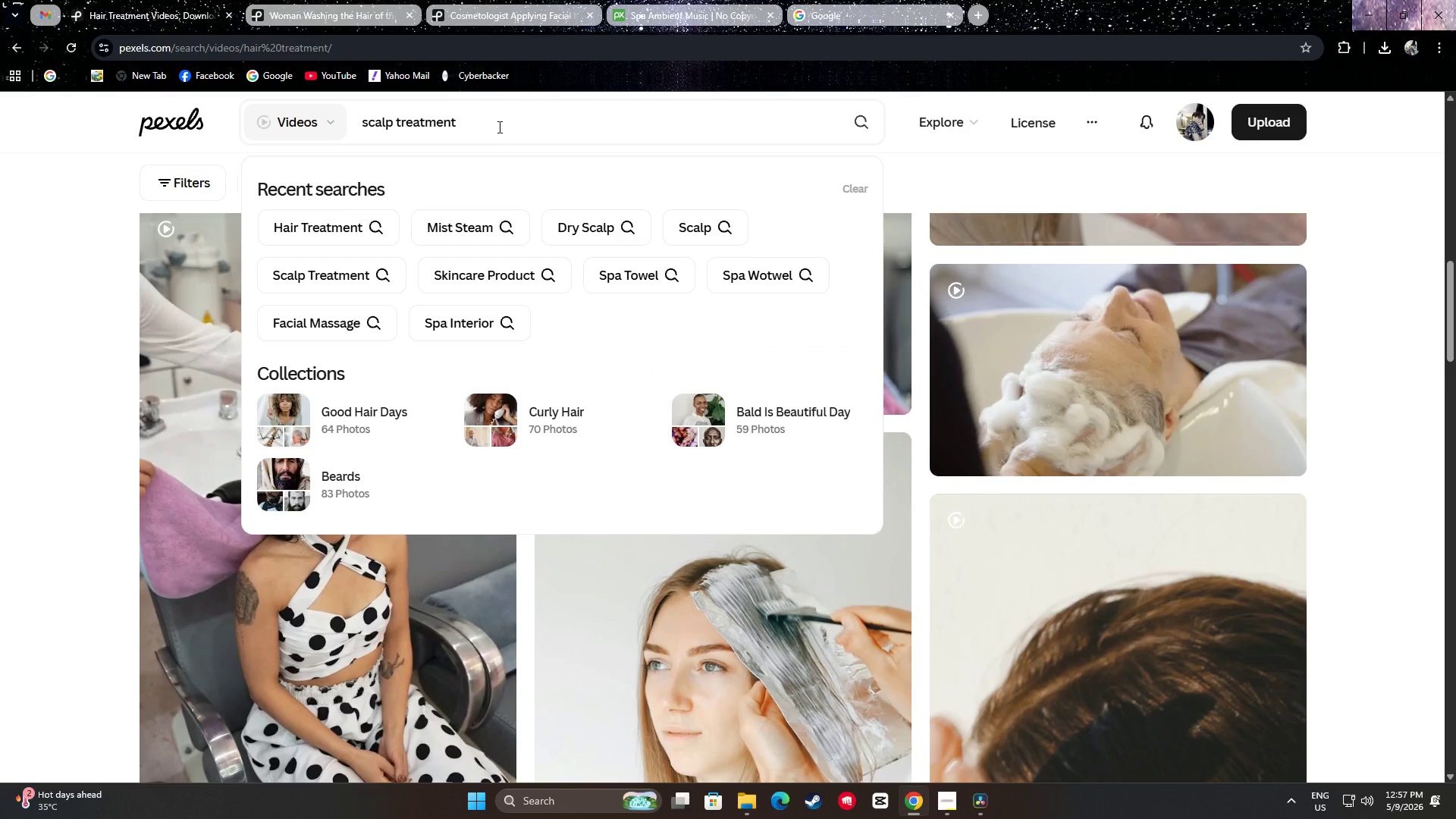 
key(Enter)
 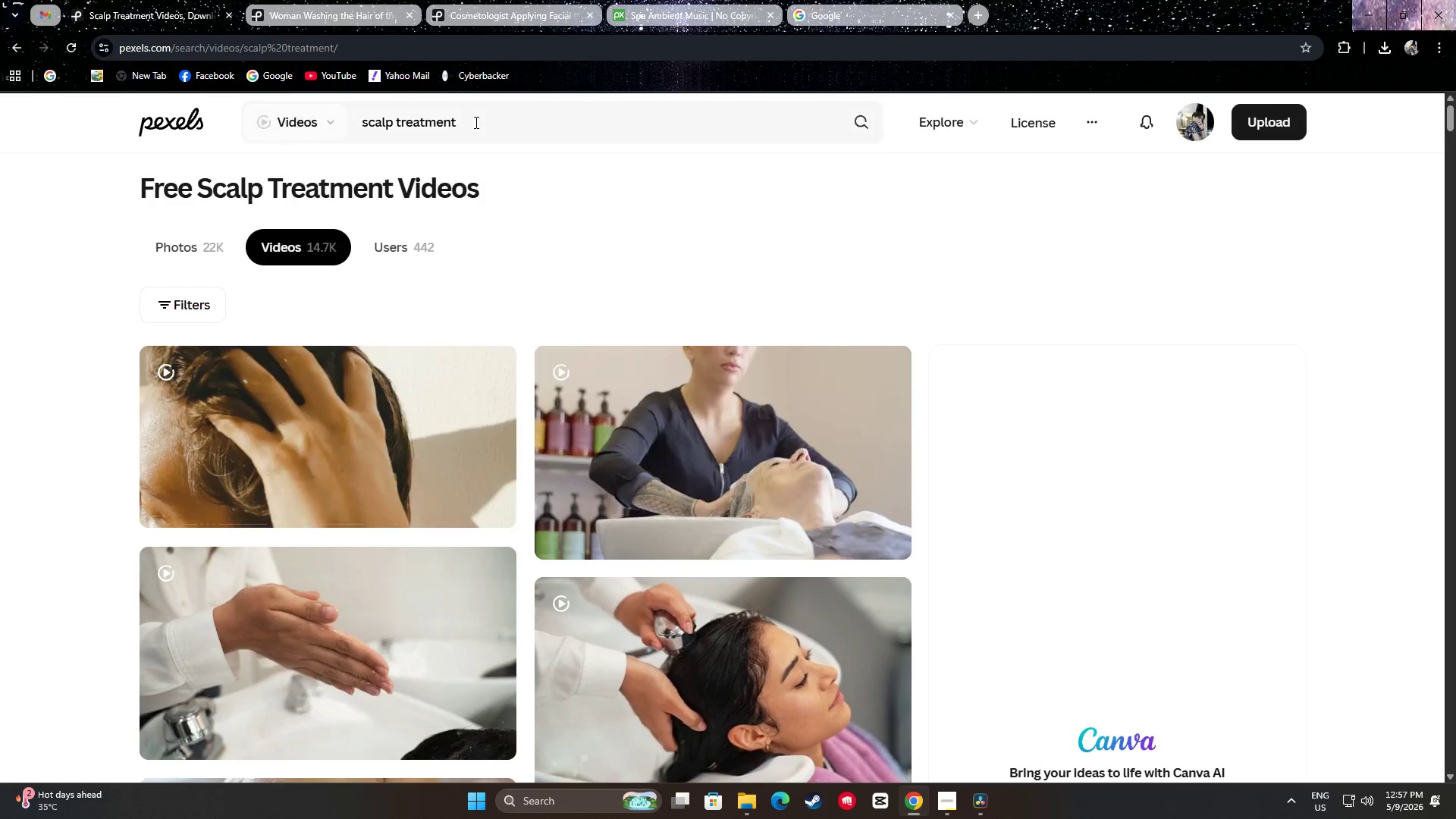 
left_click_drag(start_coordinate=[476, 121], to_coordinate=[375, 102])
 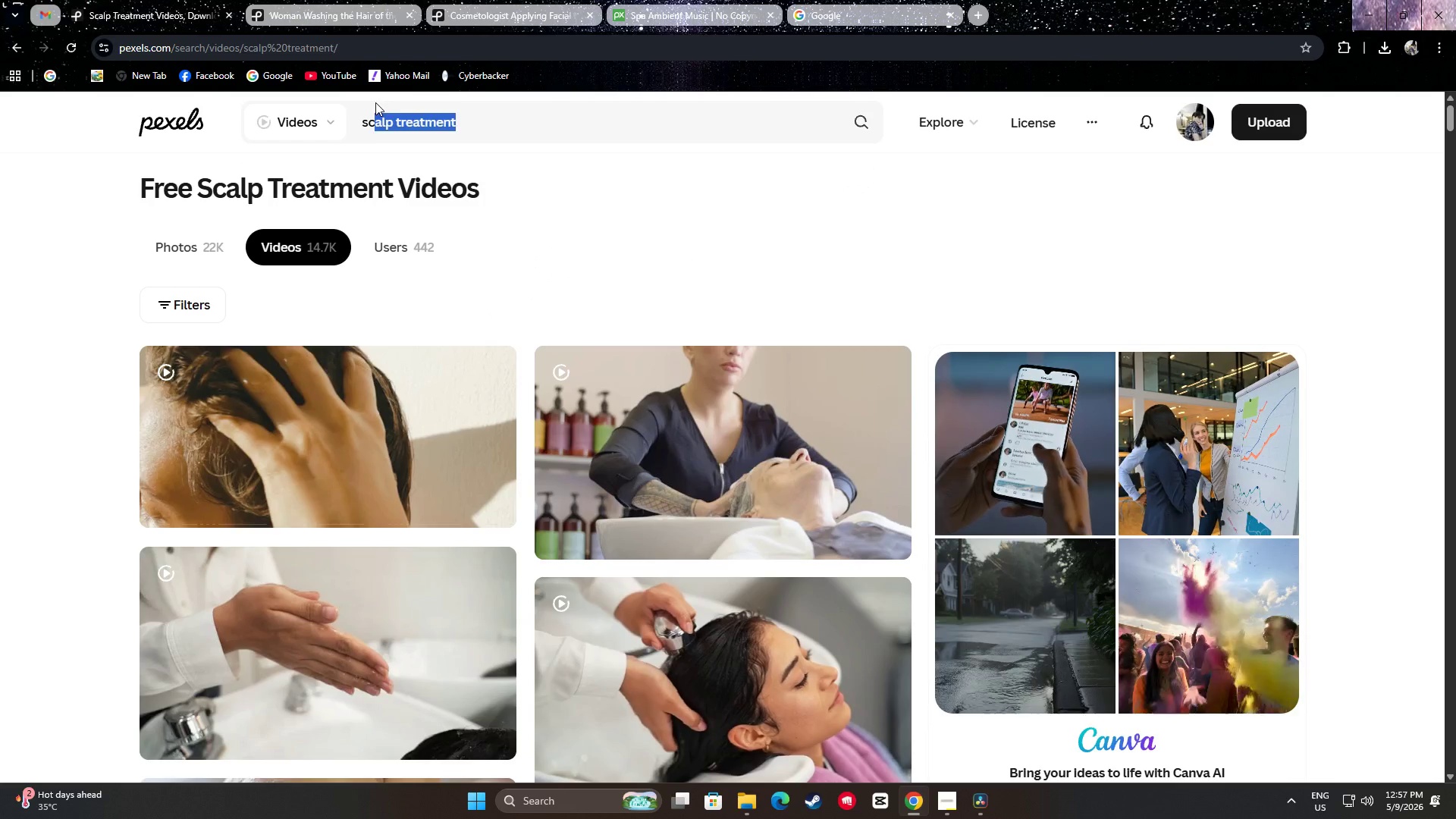 
left_click_drag(start_coordinate=[375, 102], to_coordinate=[370, 105])
 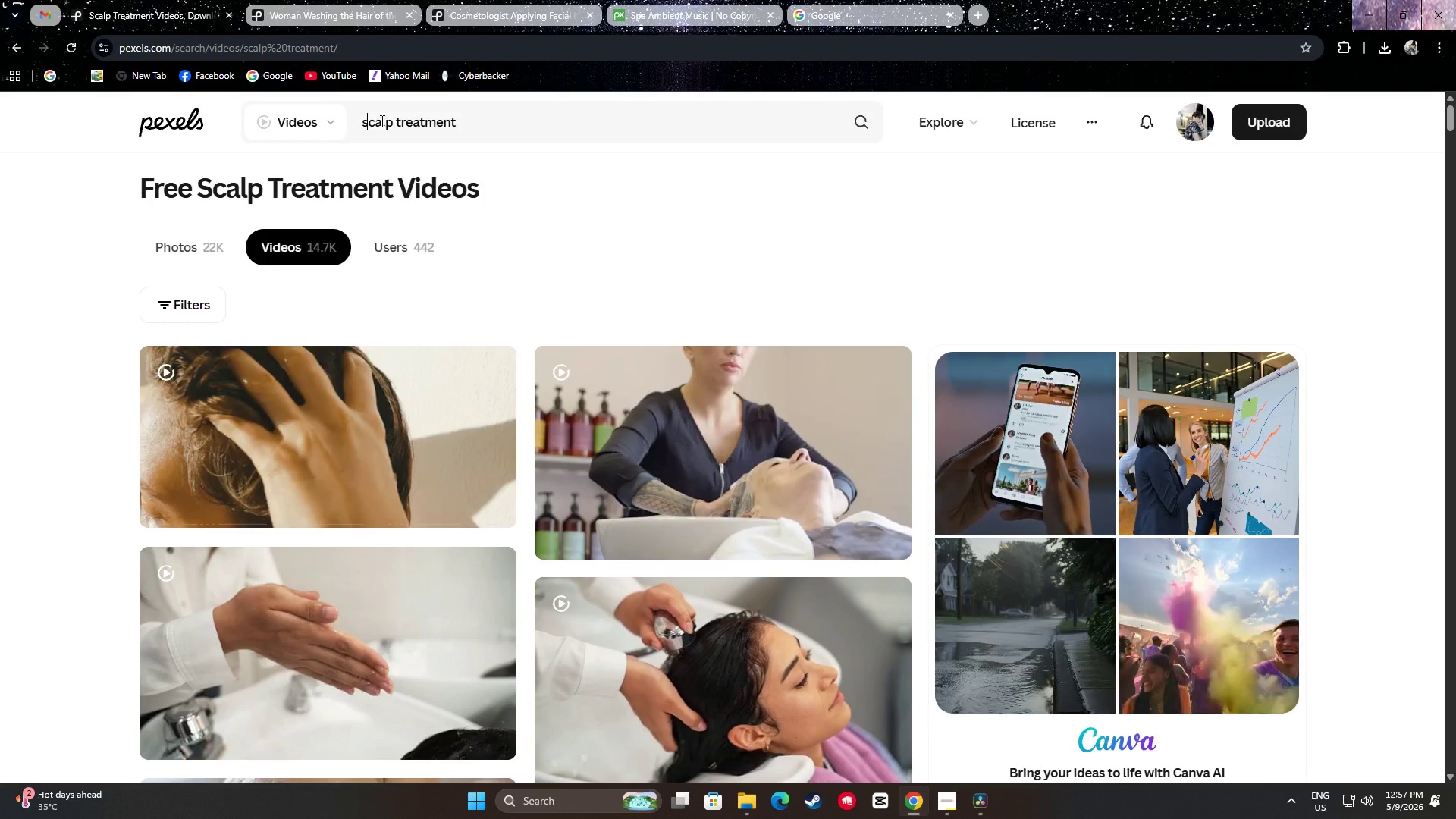 
triple_click([381, 120])
 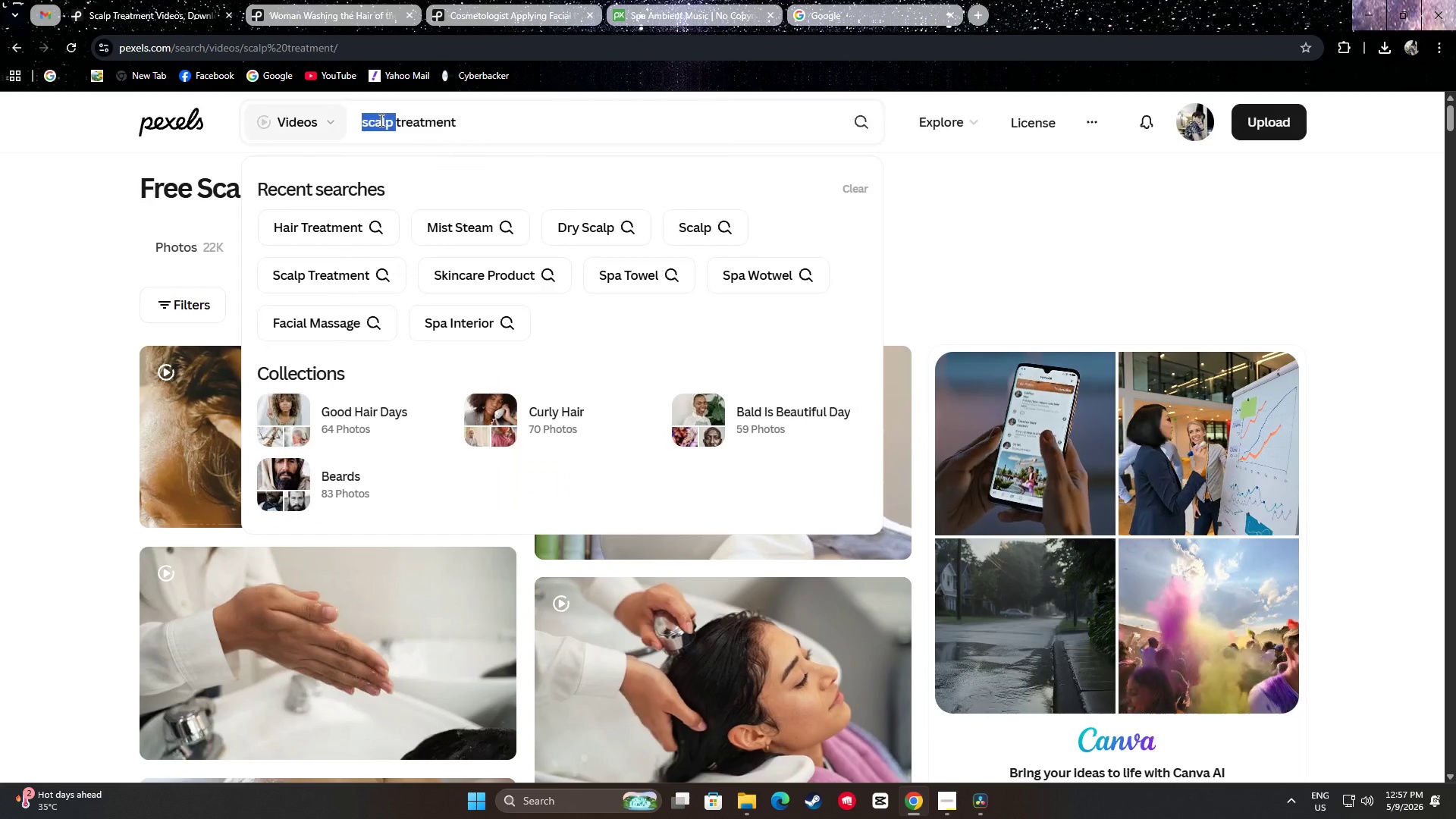 
triple_click([380, 119])
 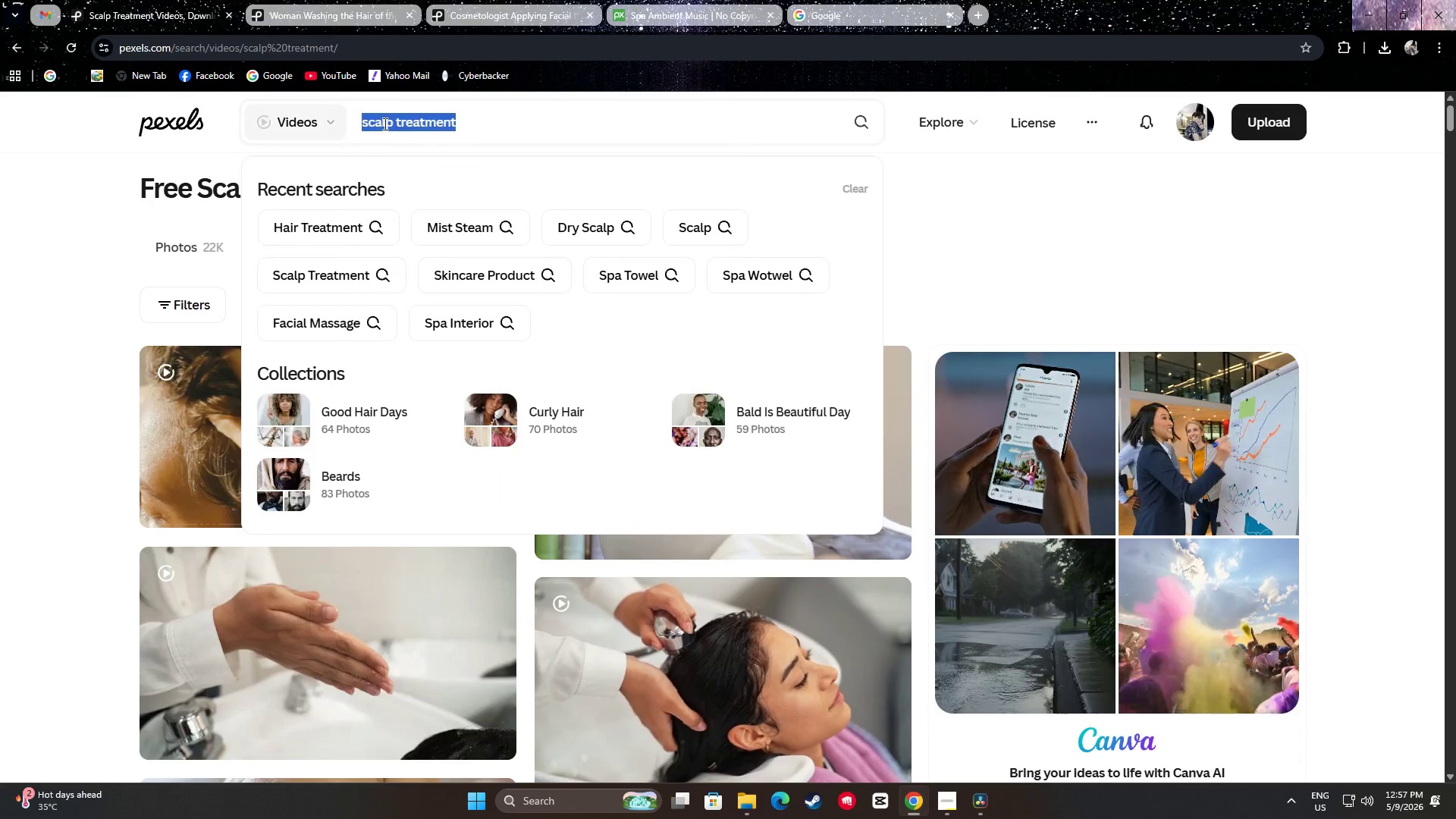 
key(Control+C)
 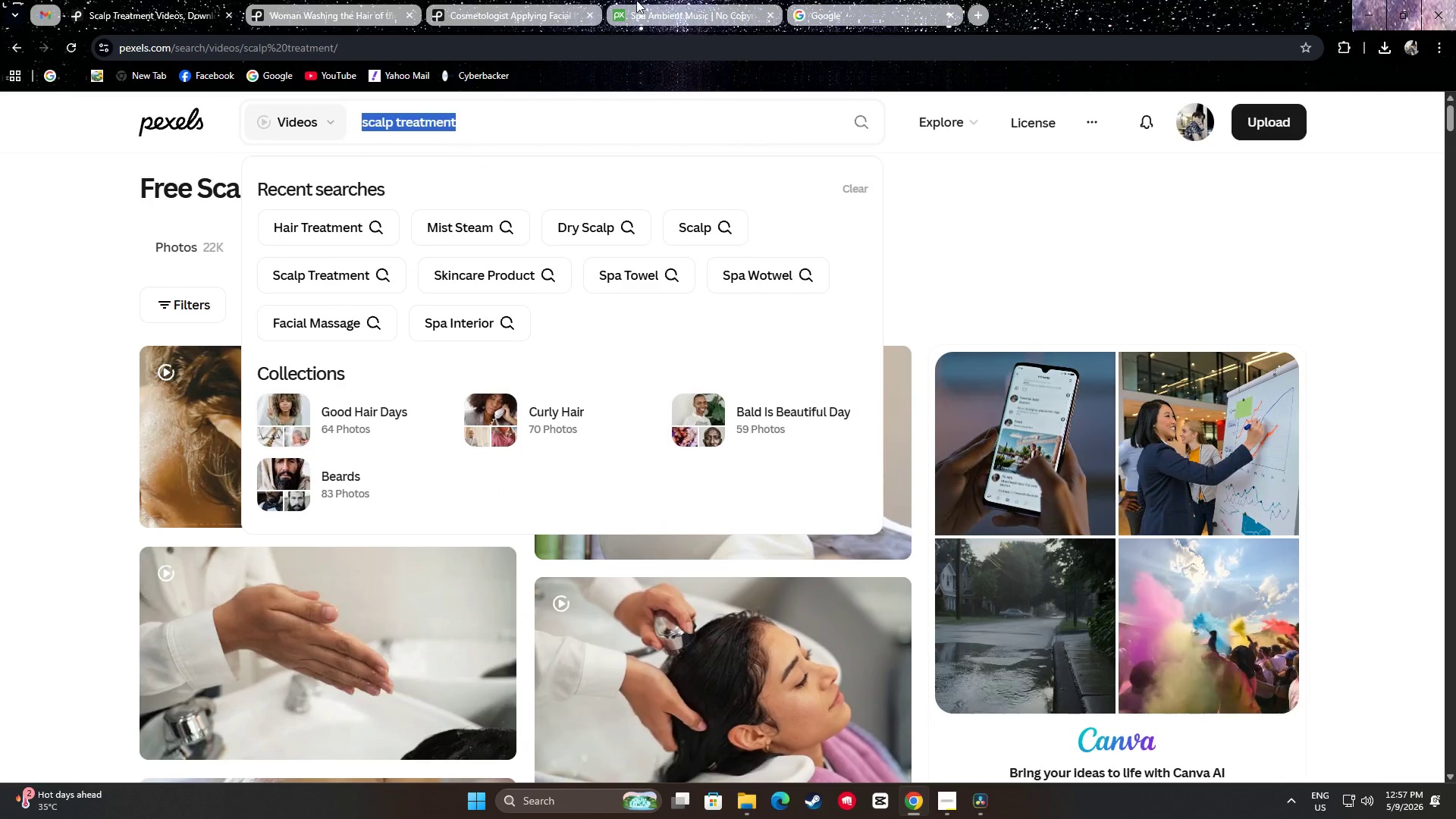 
left_click([665, 0])
 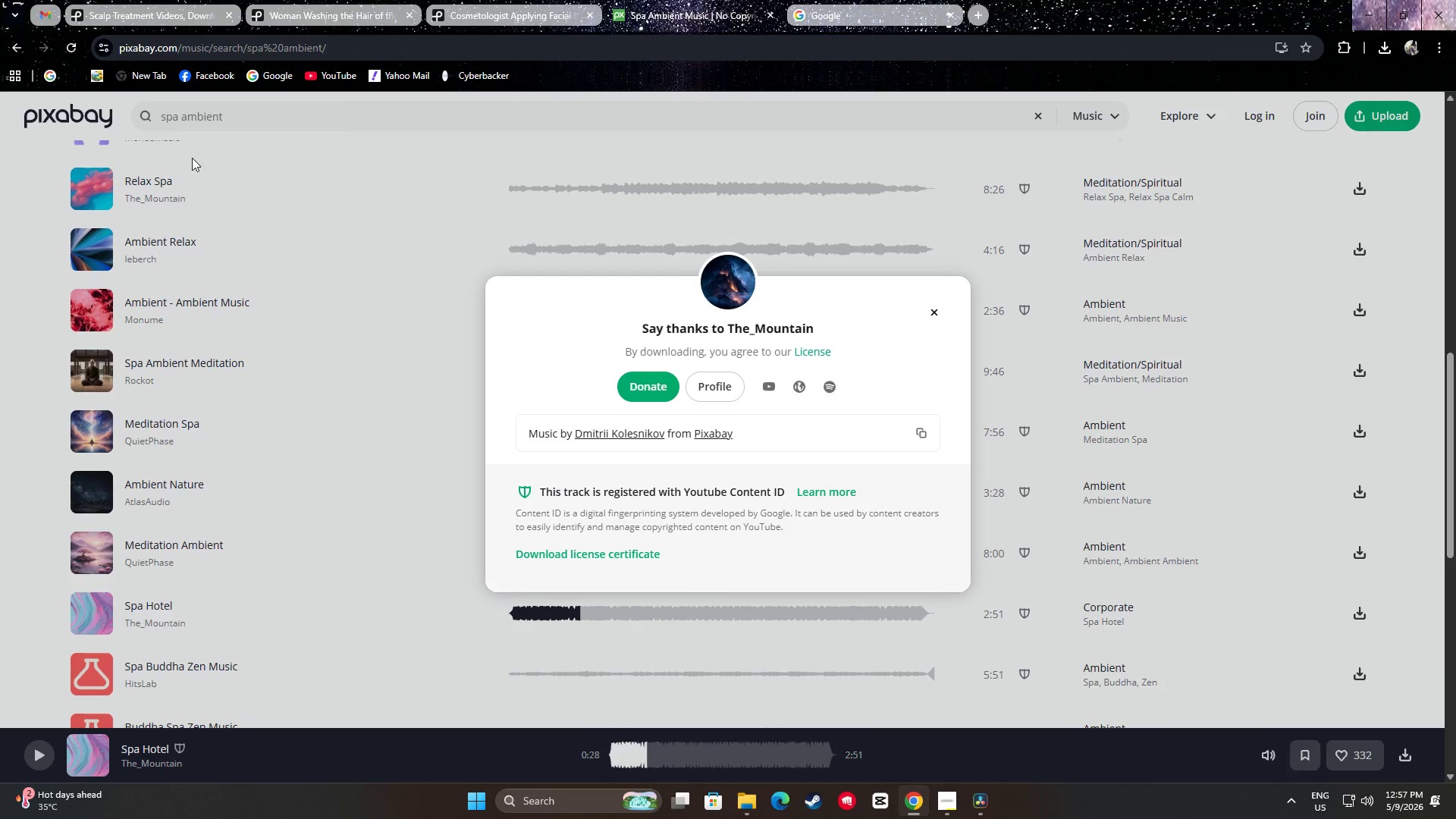 
left_click([328, 171])
 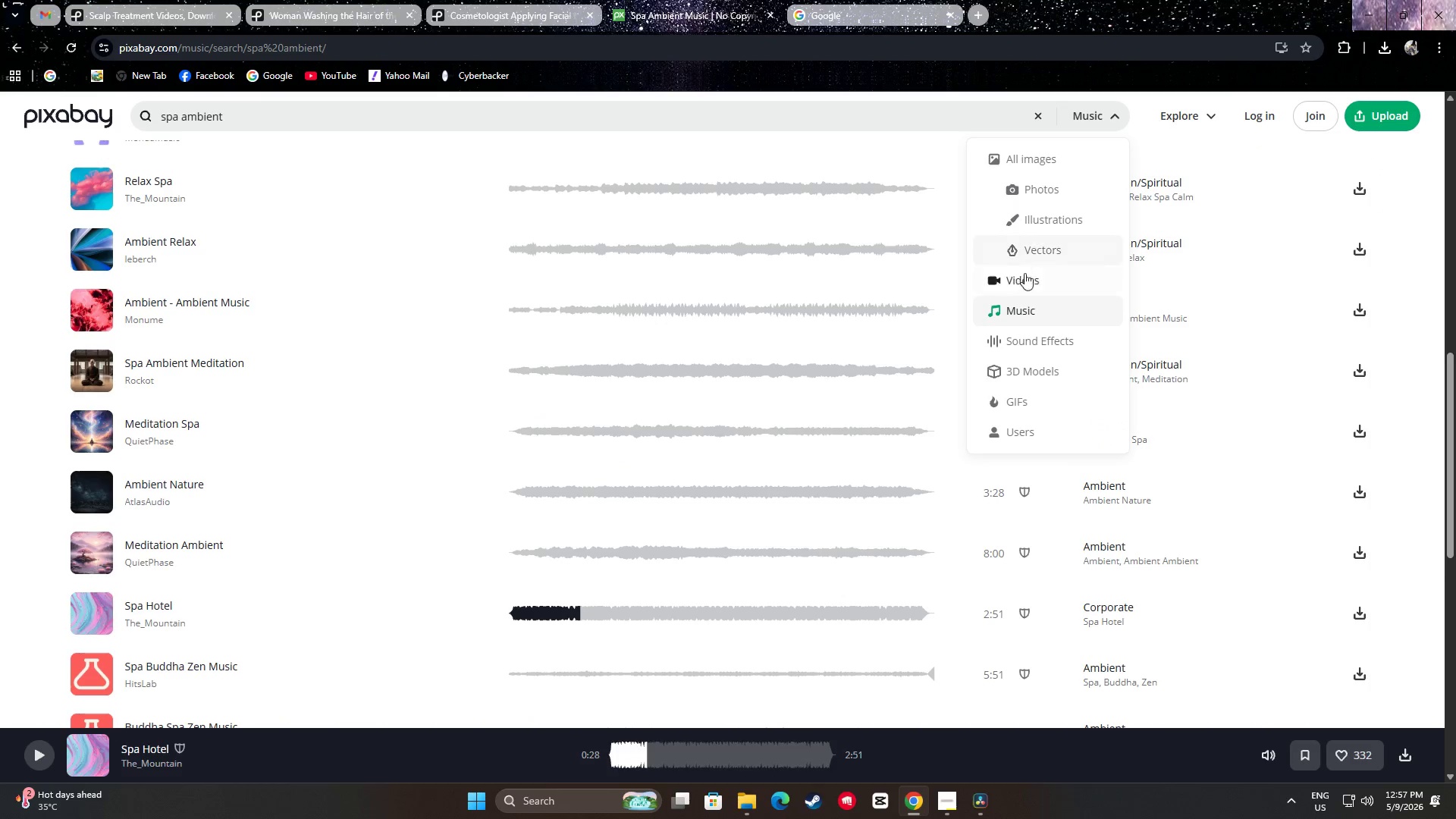 
left_click([1023, 290])
 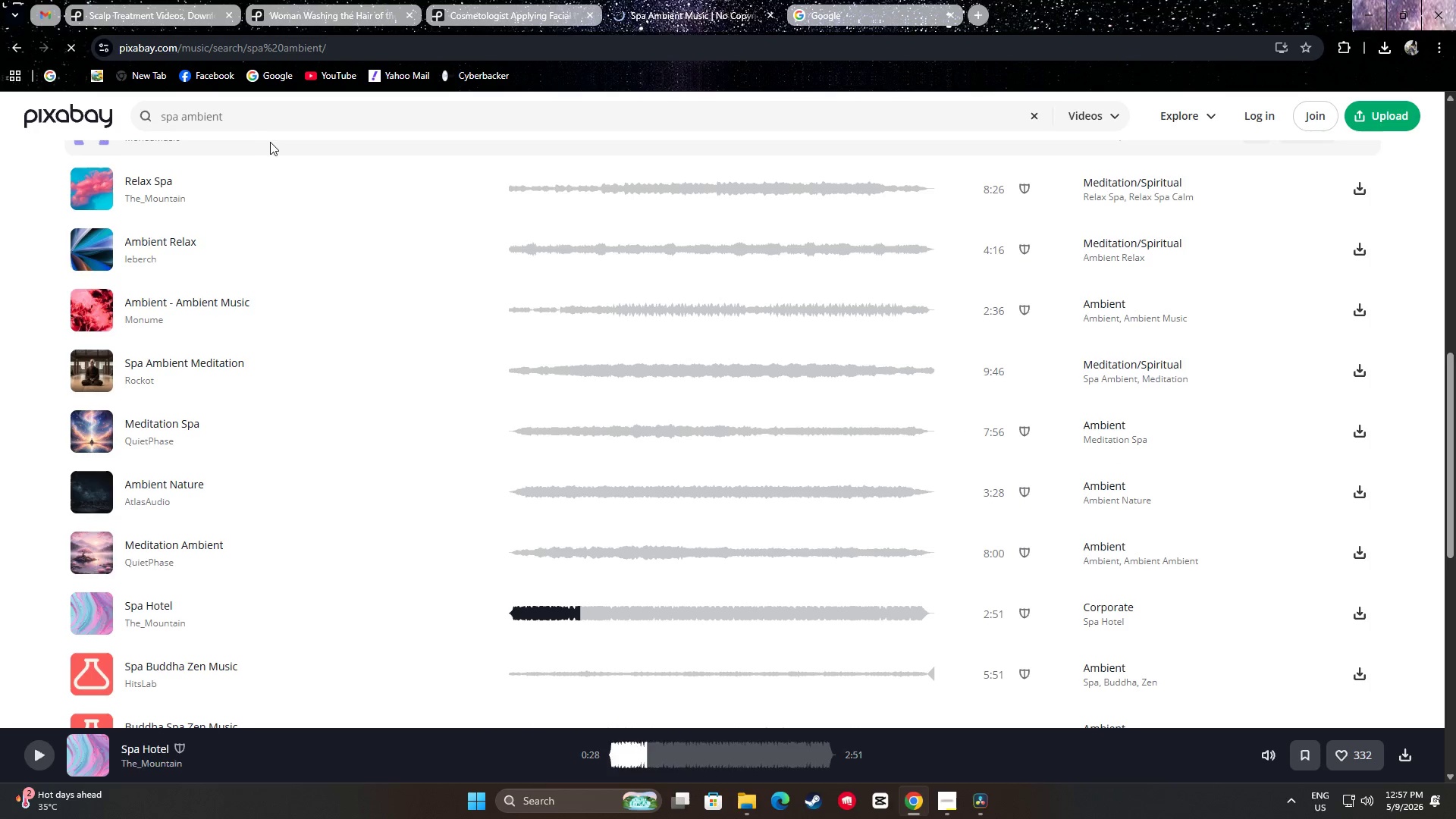 
mouse_move([233, 144])
 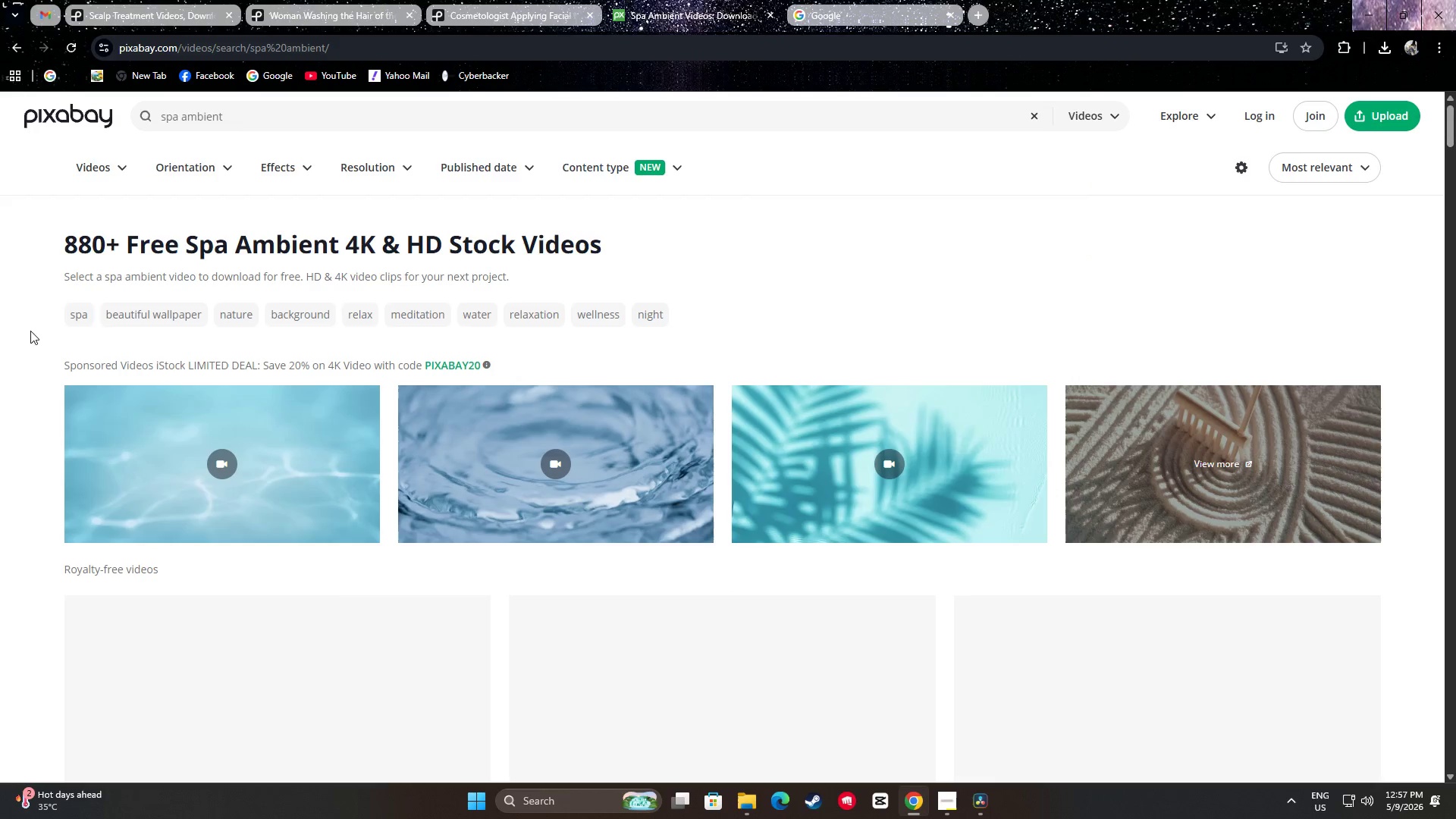 
scroll: coordinate [0, 280], scroll_direction: down, amount: 21.0
 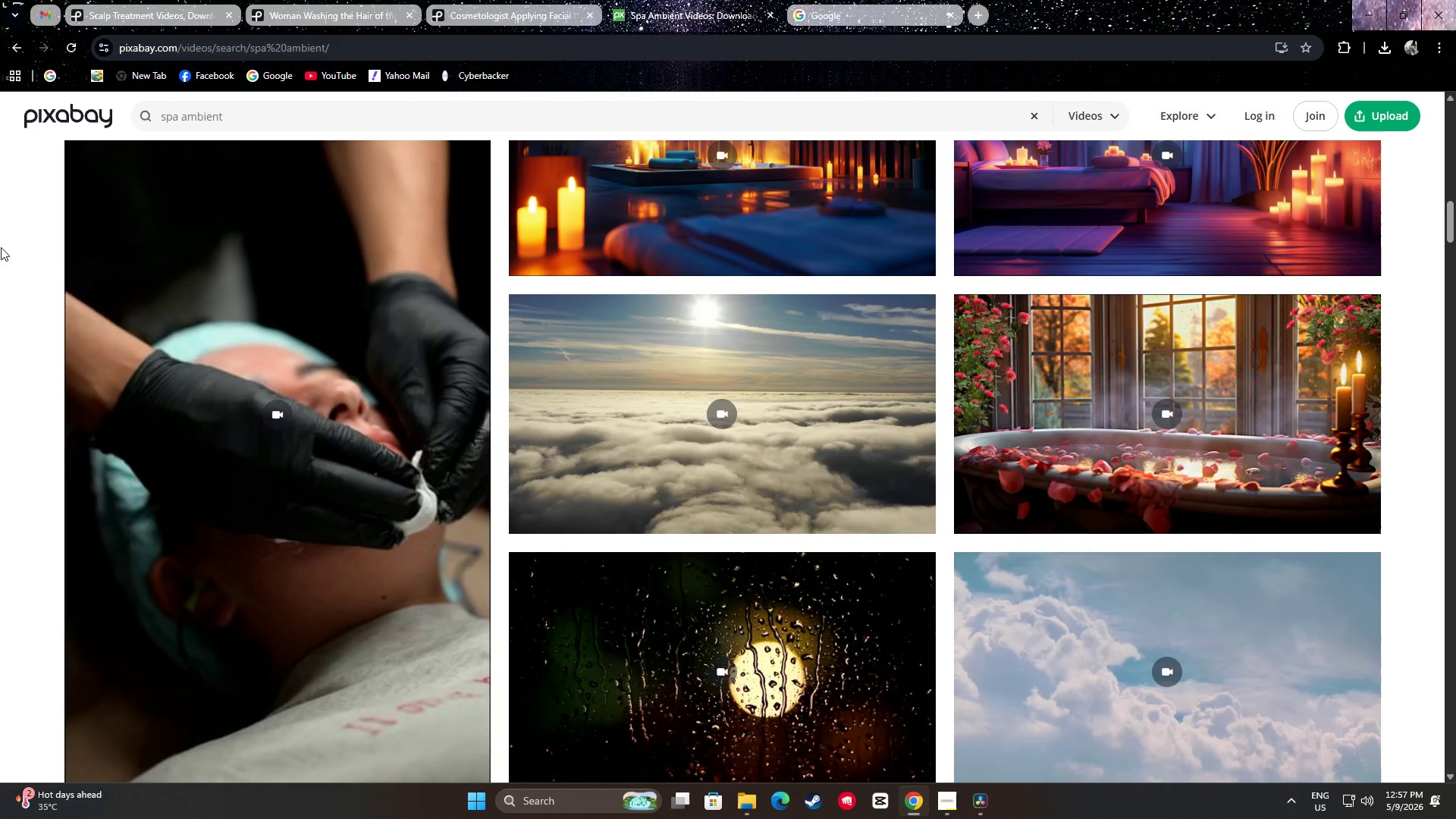 
scroll: coordinate [5, 234], scroll_direction: down, amount: 14.0
 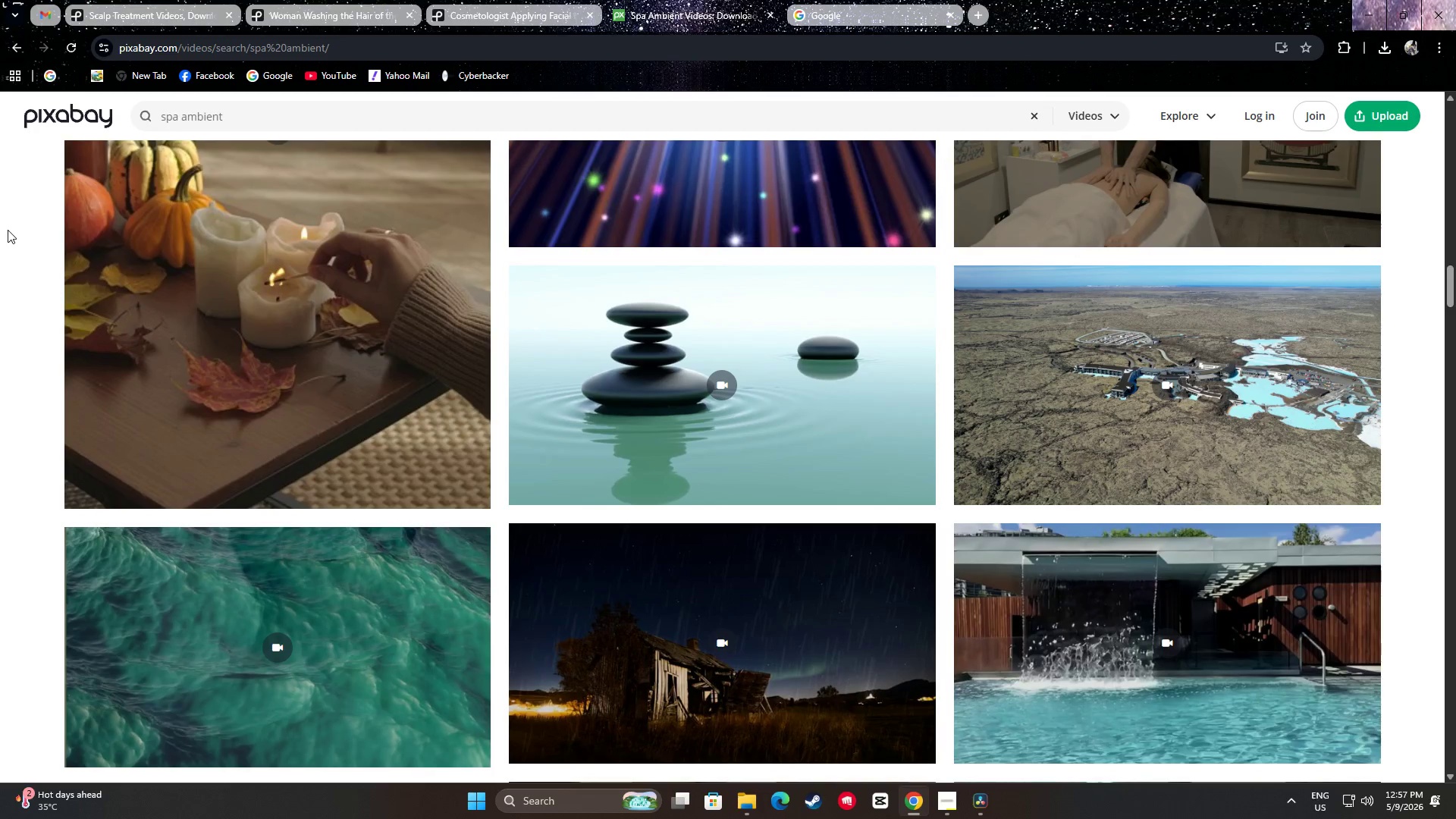 
scroll: coordinate [11, 231], scroll_direction: up, amount: 3.0
 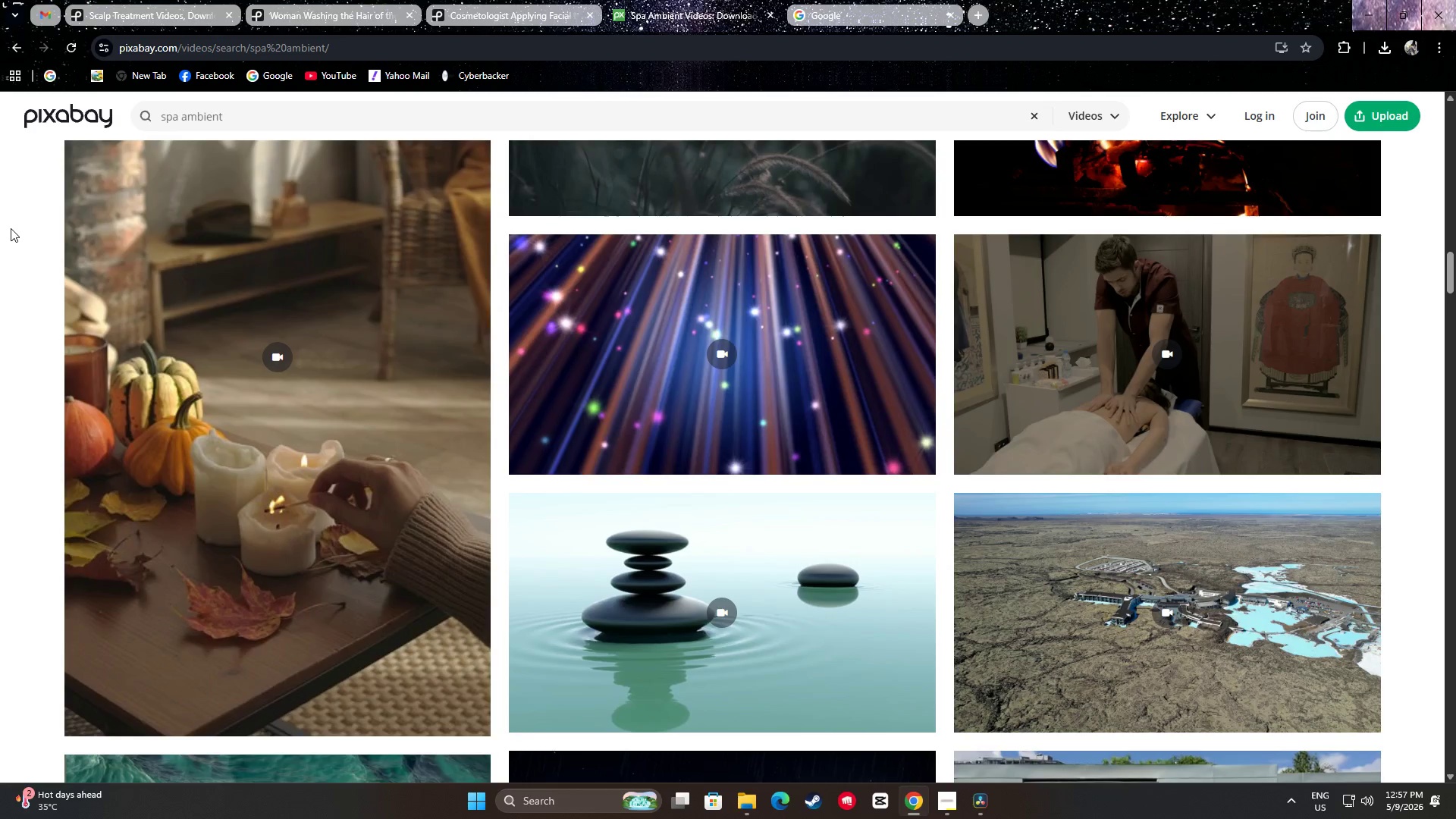 
scroll: coordinate [14, 226], scroll_direction: down, amount: 18.0
 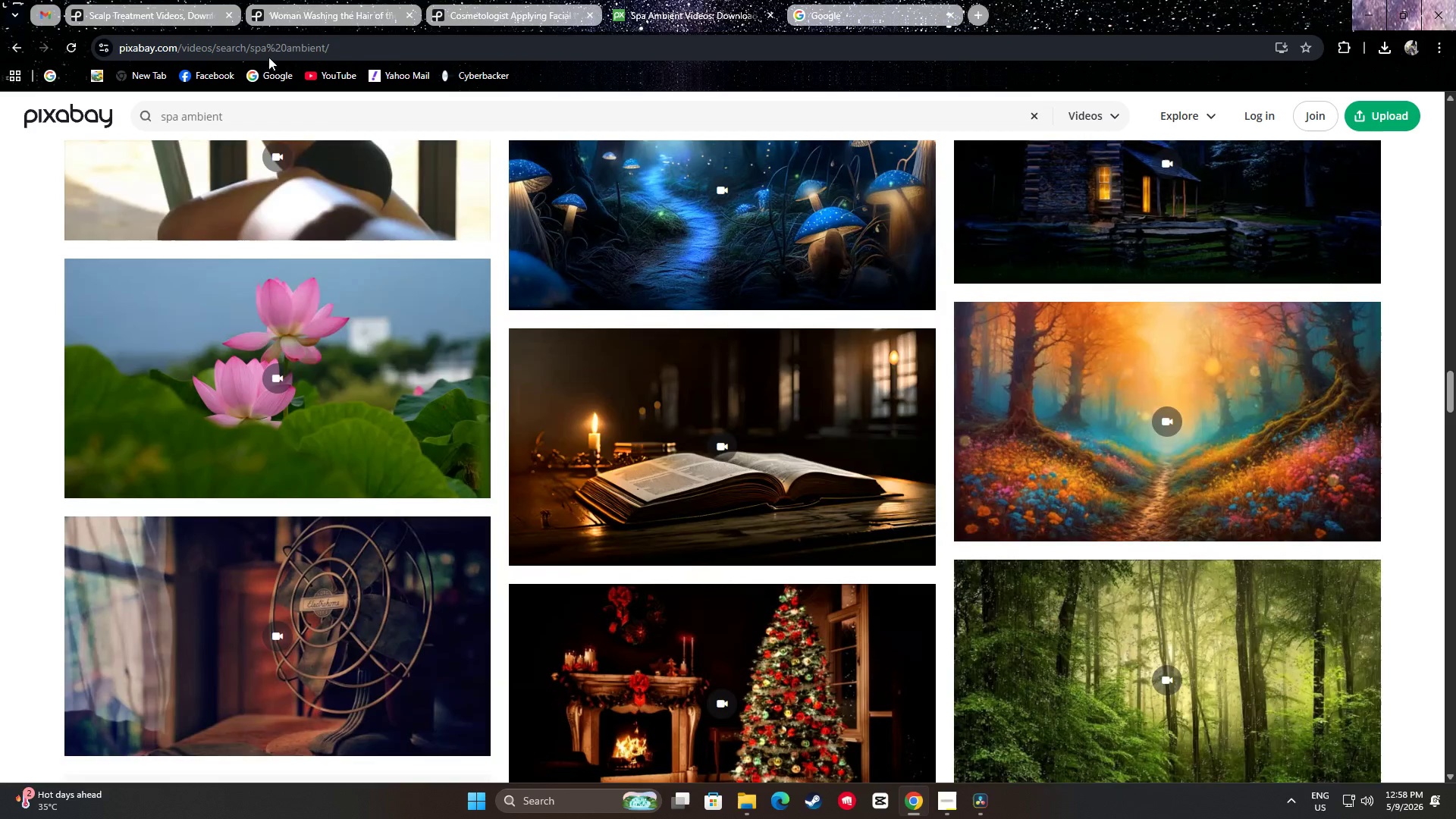 
key(Control+A)
 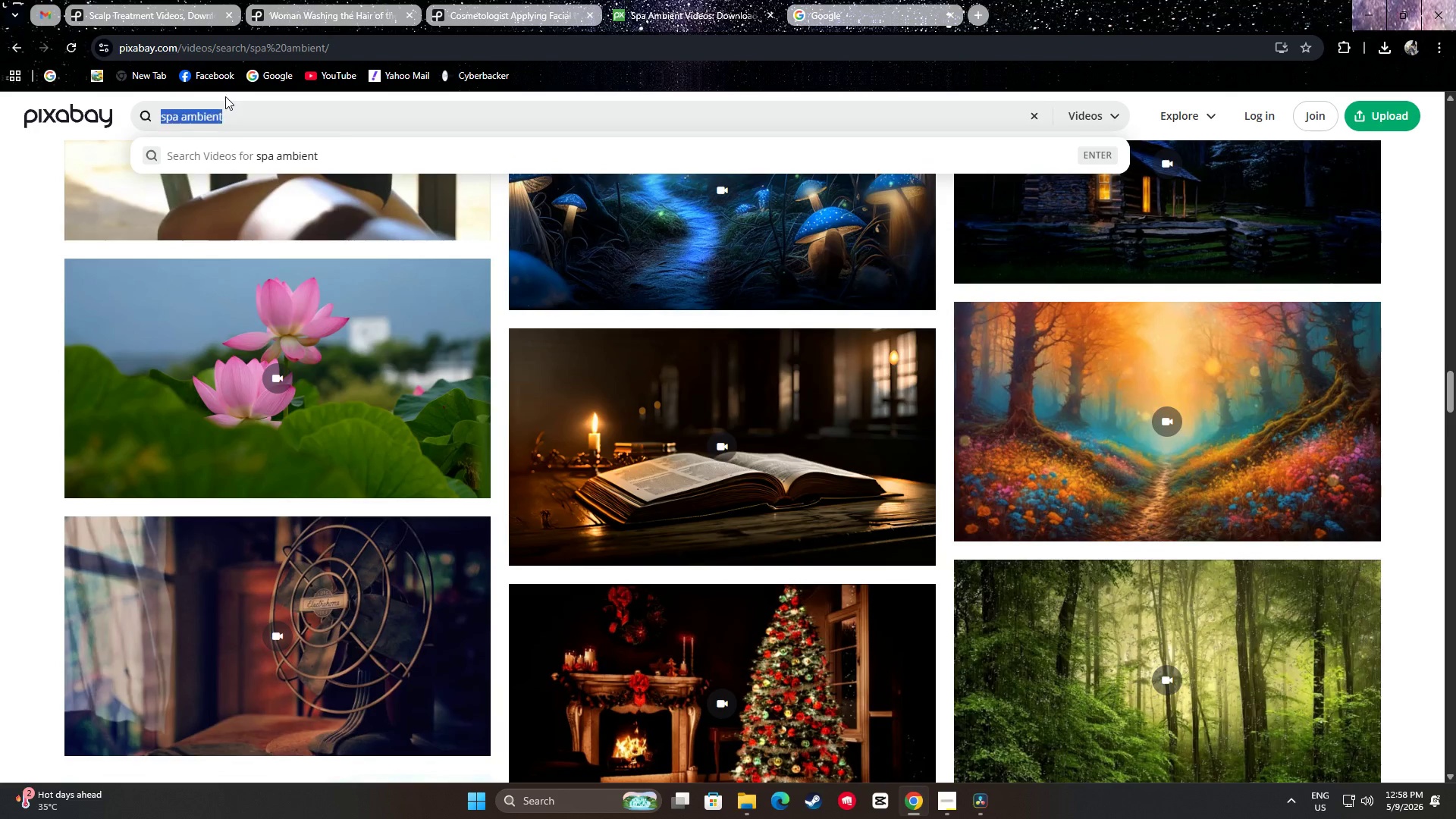 
key(Control+V)
 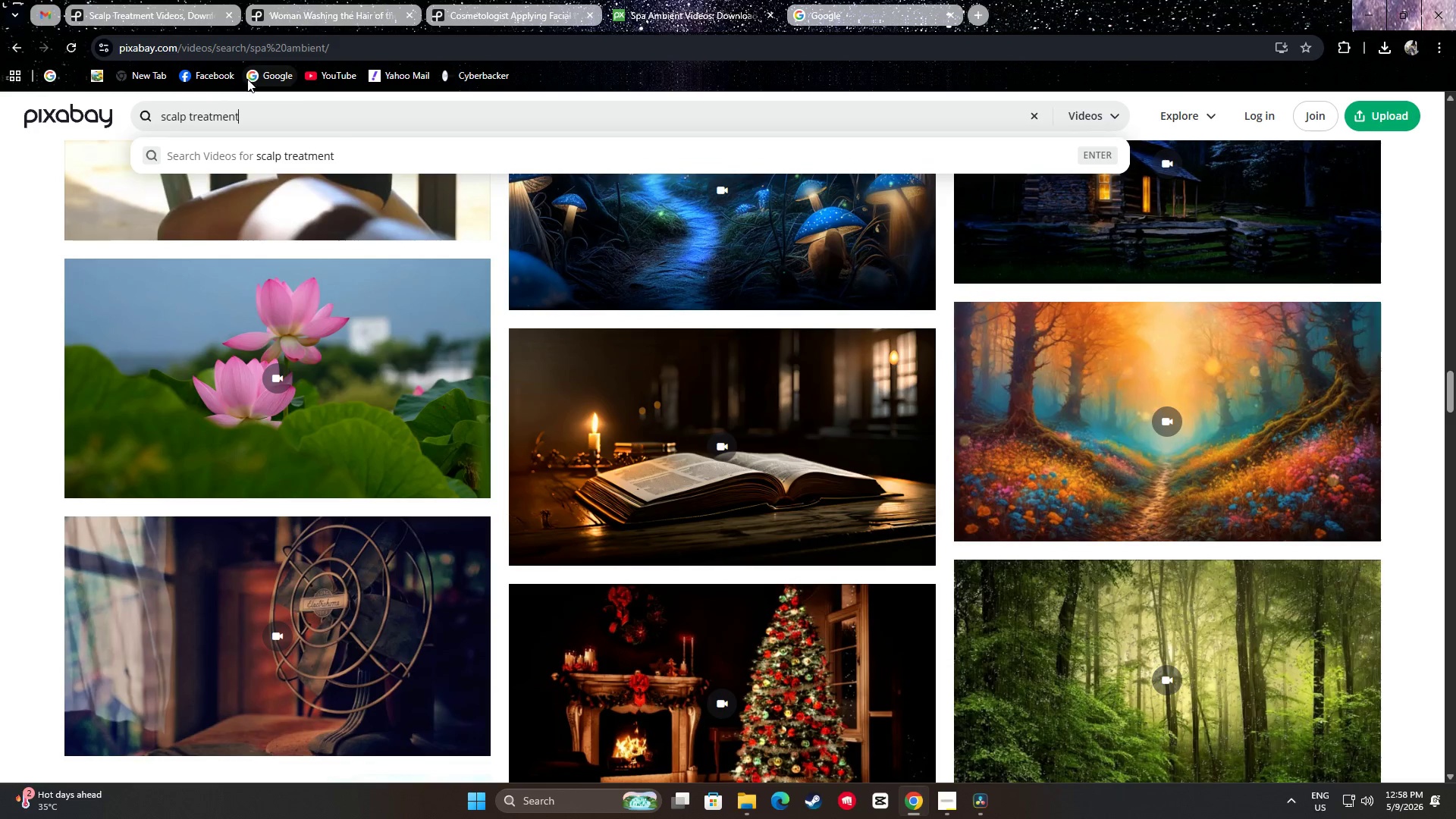 
key(NumpadEnter)
 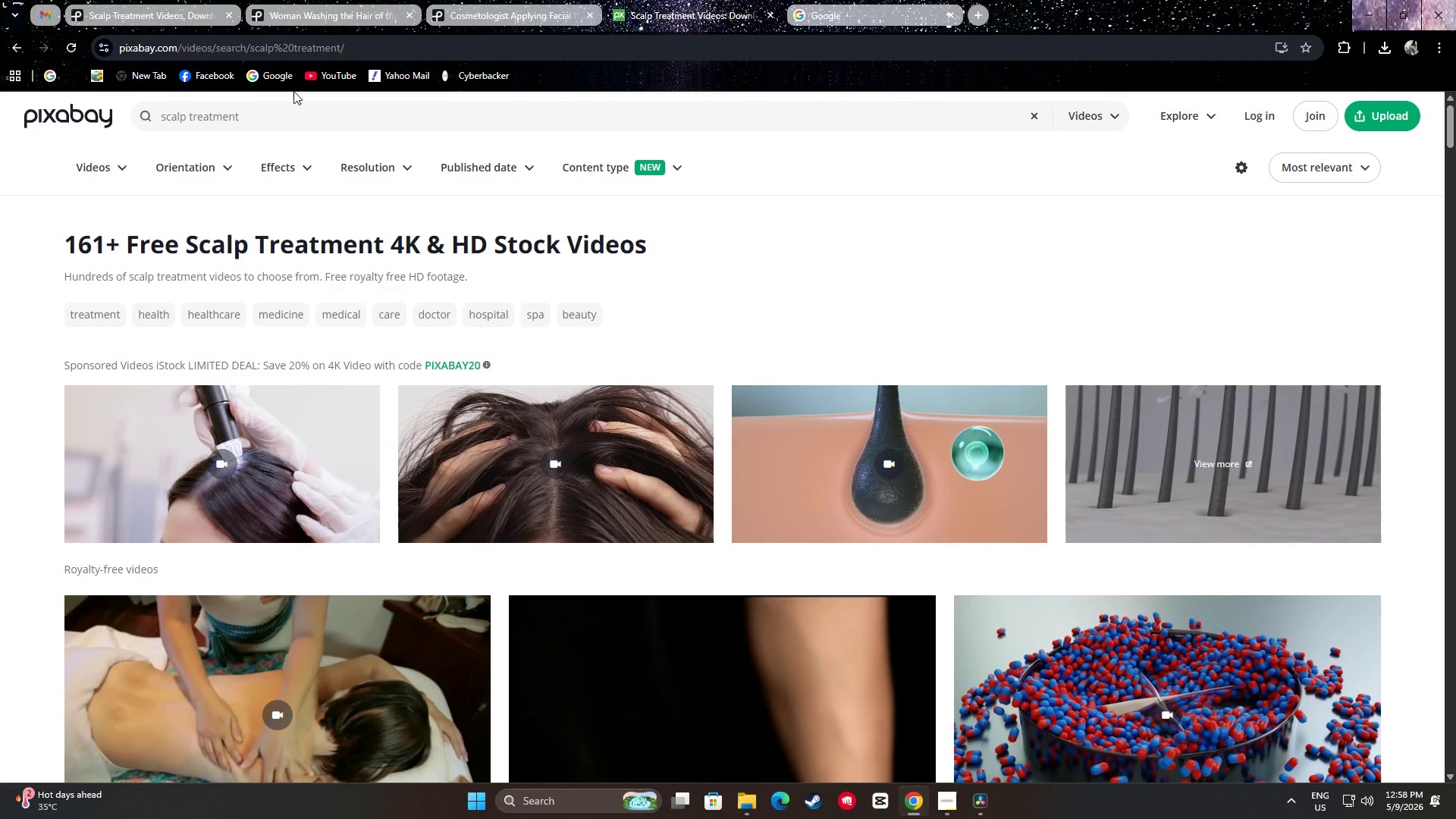 
wait(7.59)
 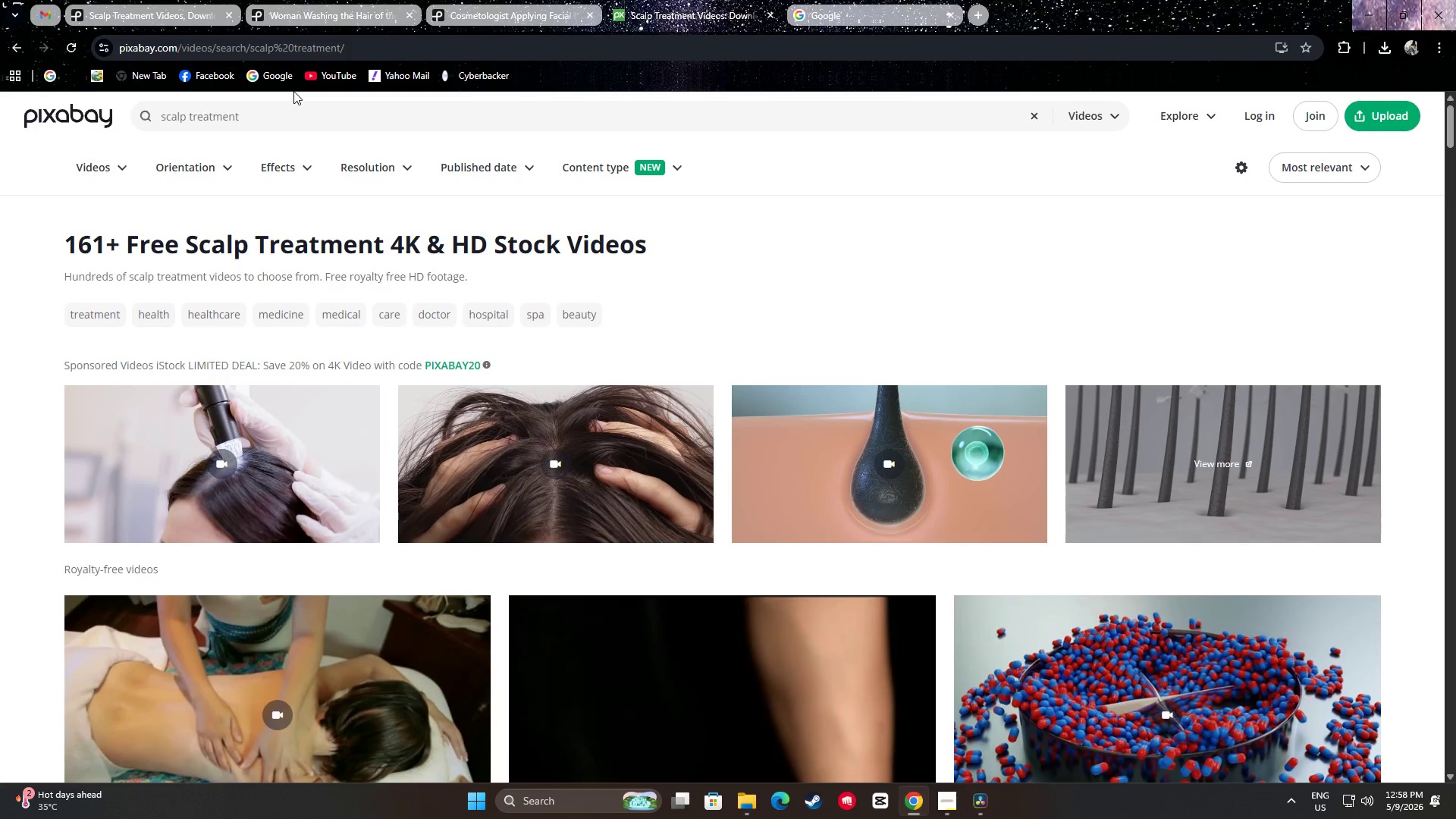 
scroll: coordinate [339, 433], scroll_direction: down, amount: 14.0
 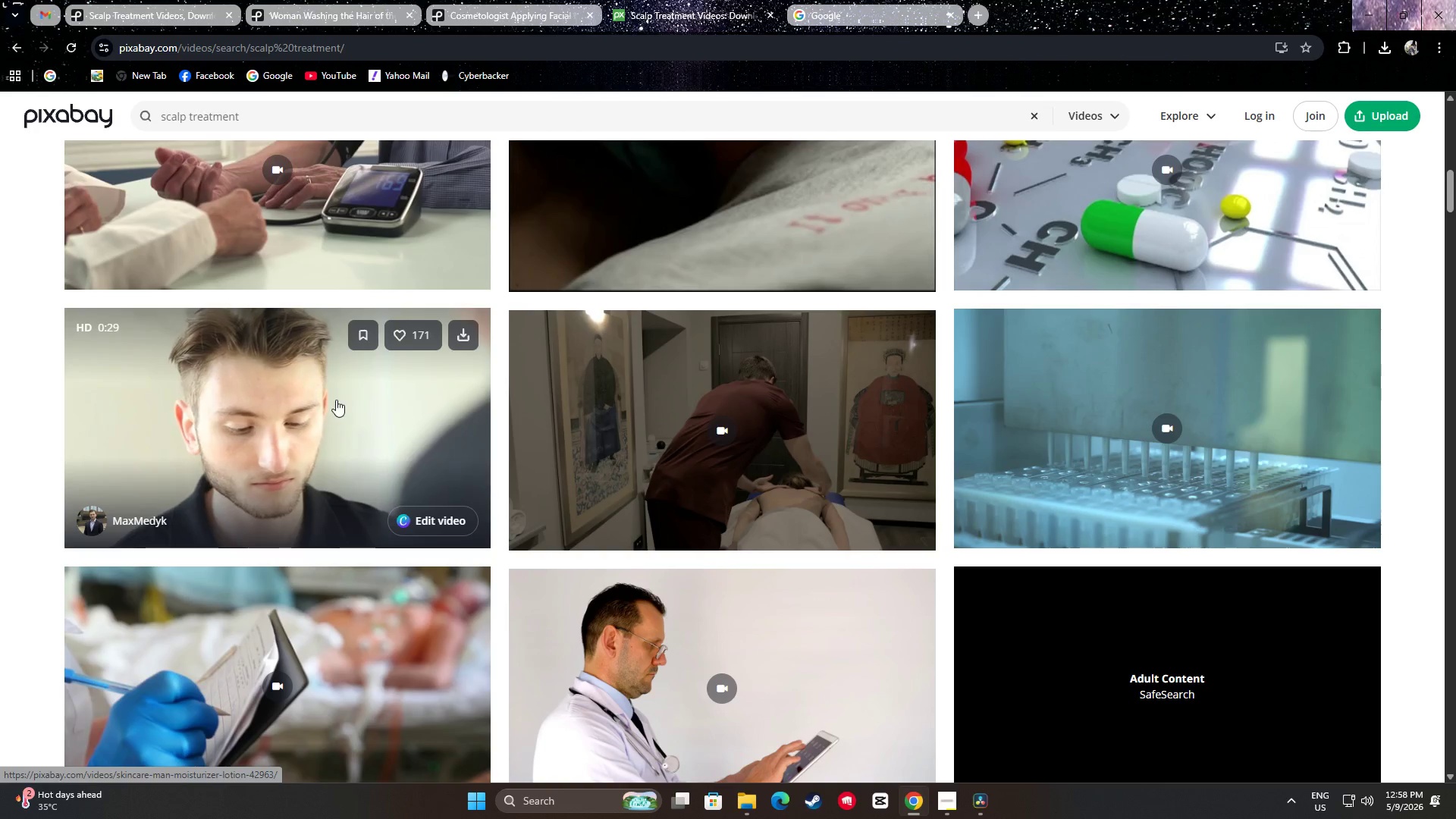 
scroll: coordinate [617, 306], scroll_direction: down, amount: 11.0
 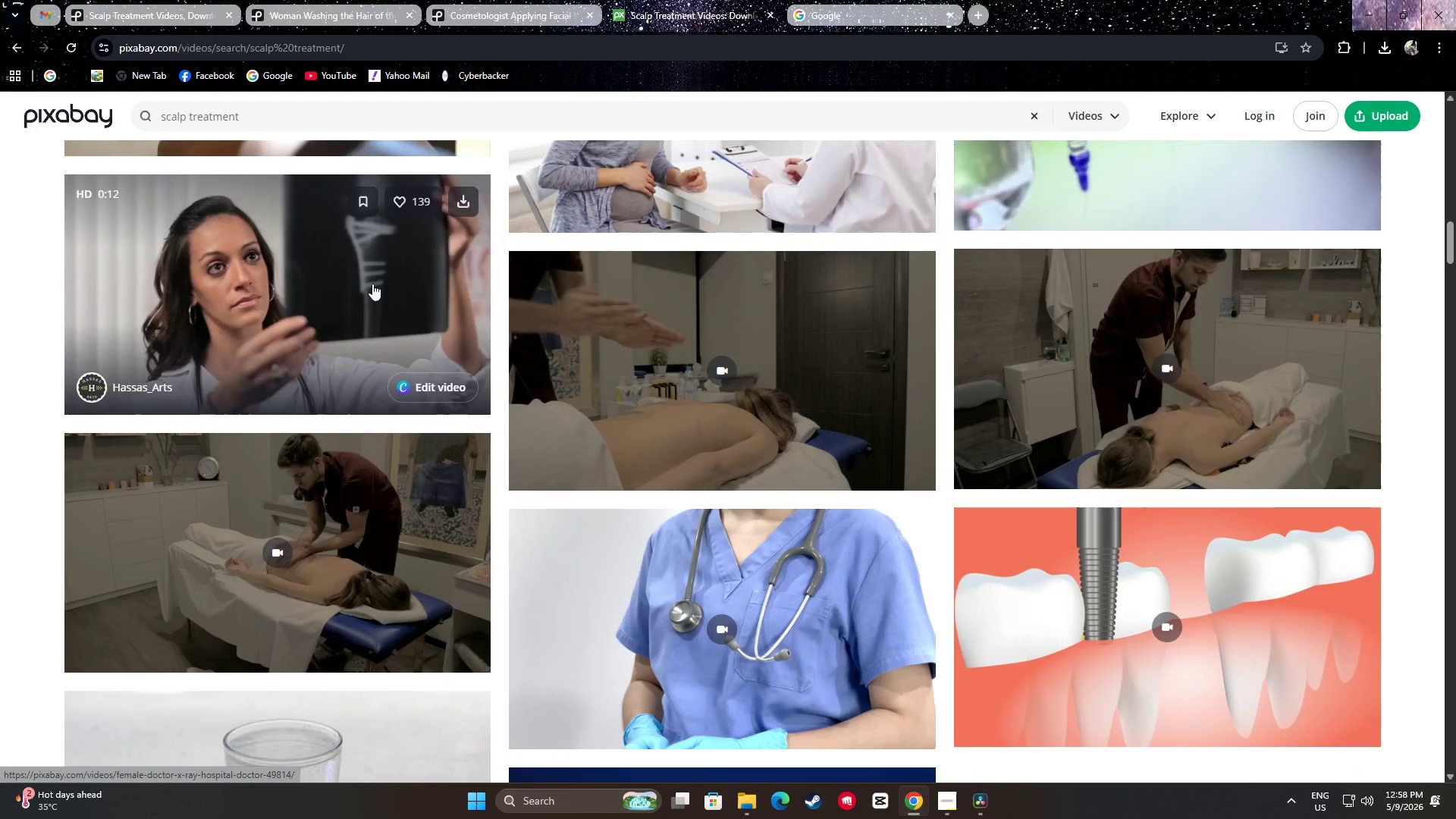 
scroll: coordinate [359, 177], scroll_direction: down, amount: 9.0
 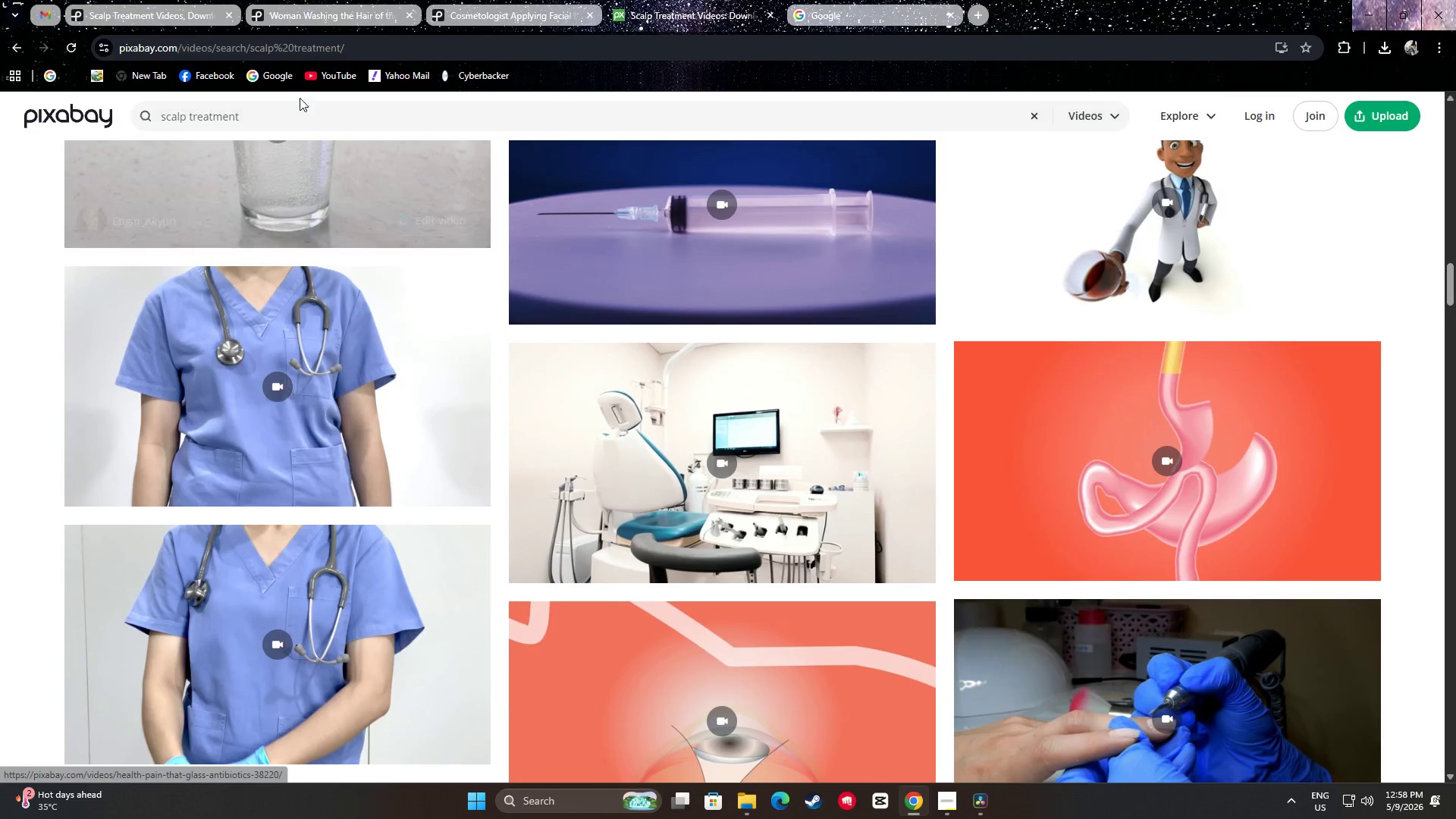 
left_click_drag(start_coordinate=[281, 116], to_coordinate=[186, 113])
 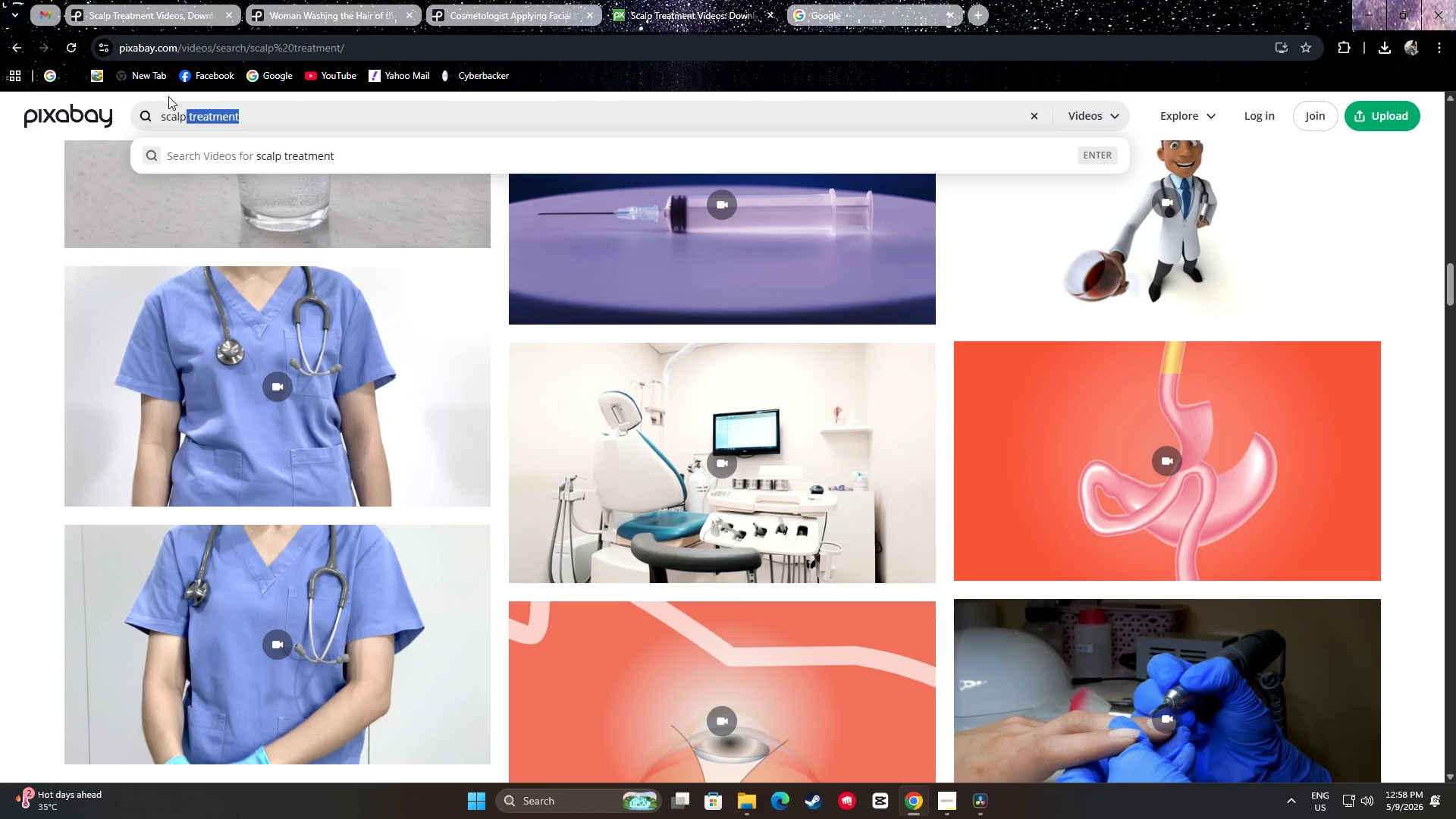 
key(Backspace)
 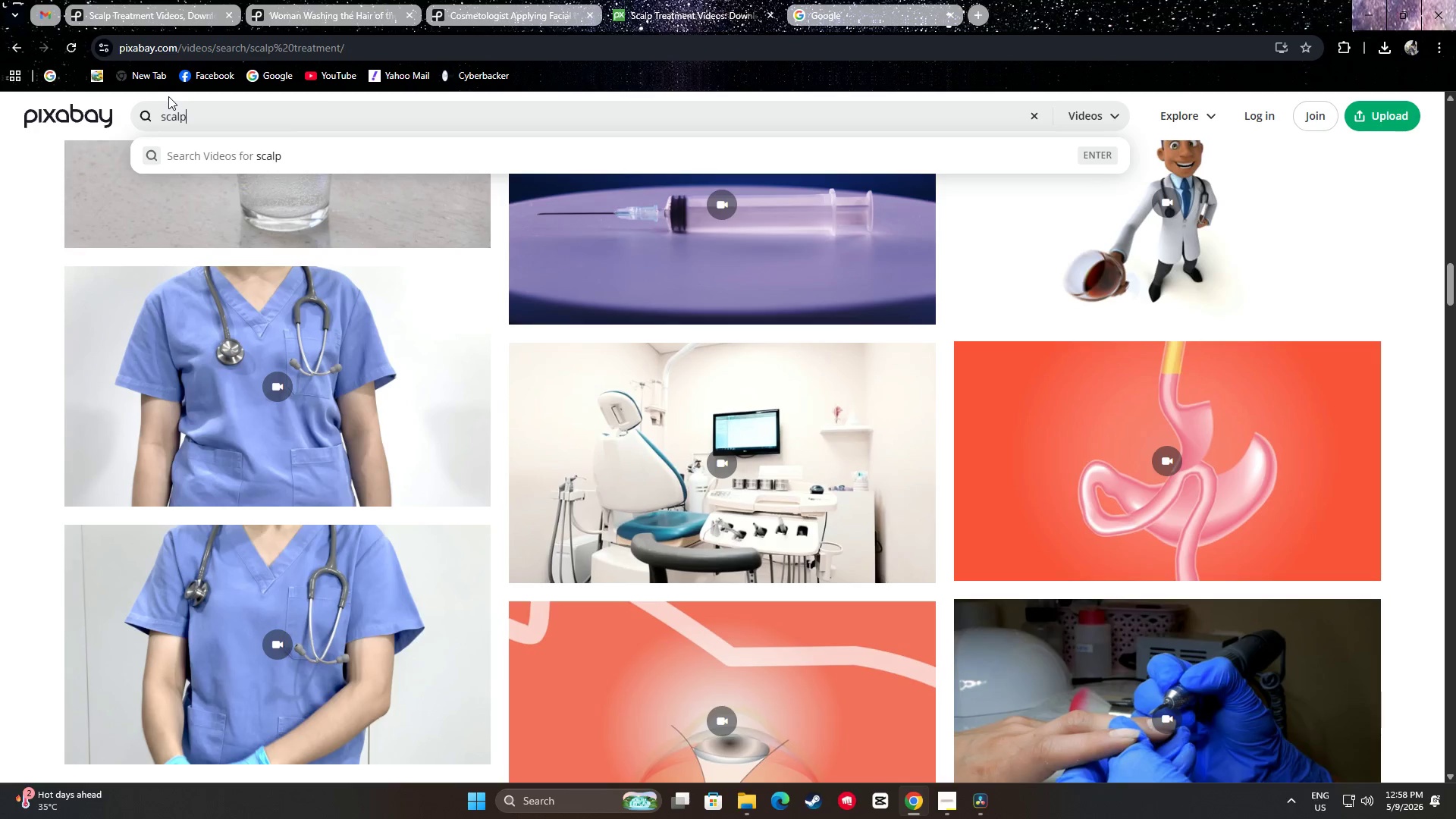 
key(Enter)
 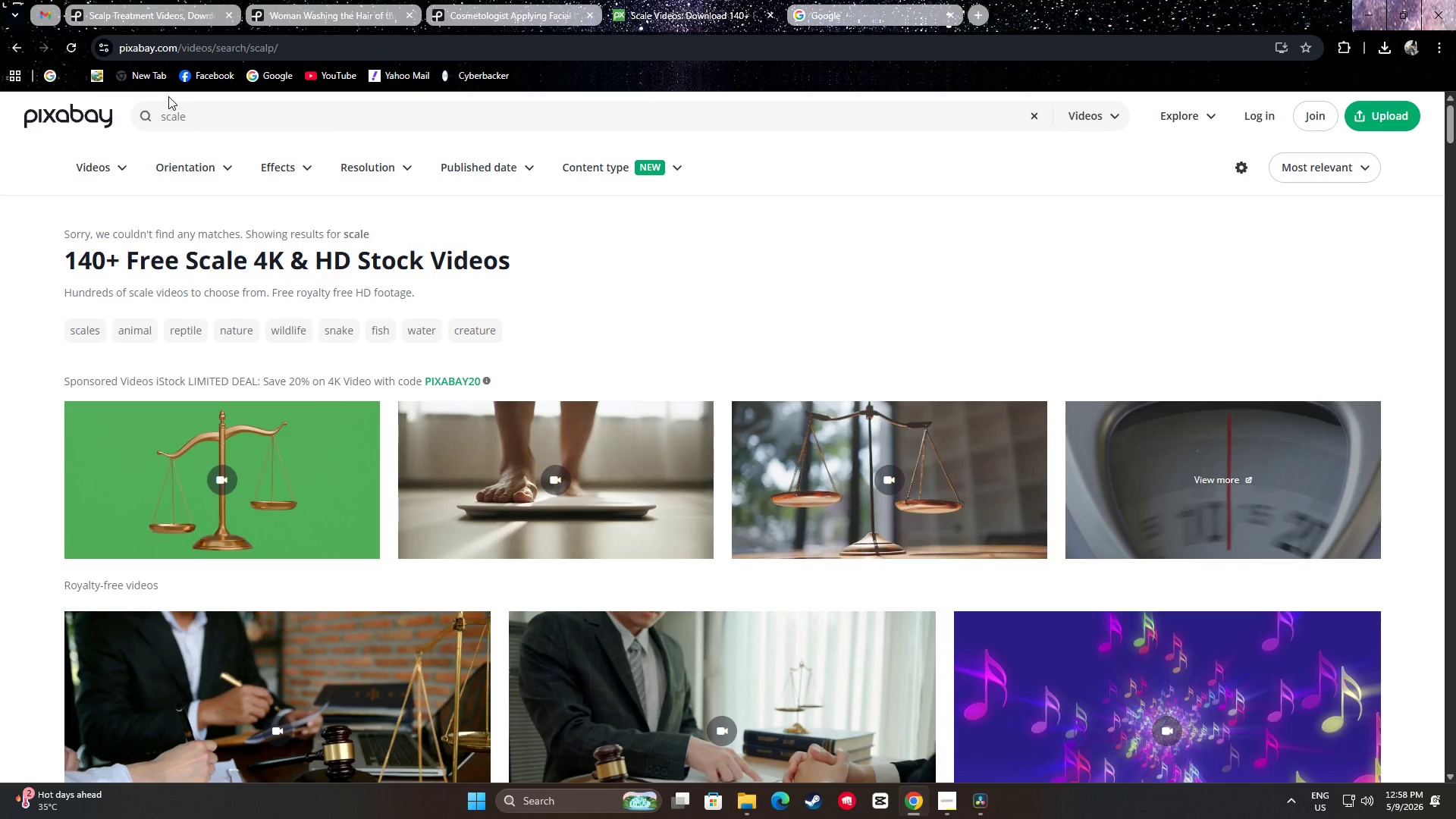 
wait(8.7)
 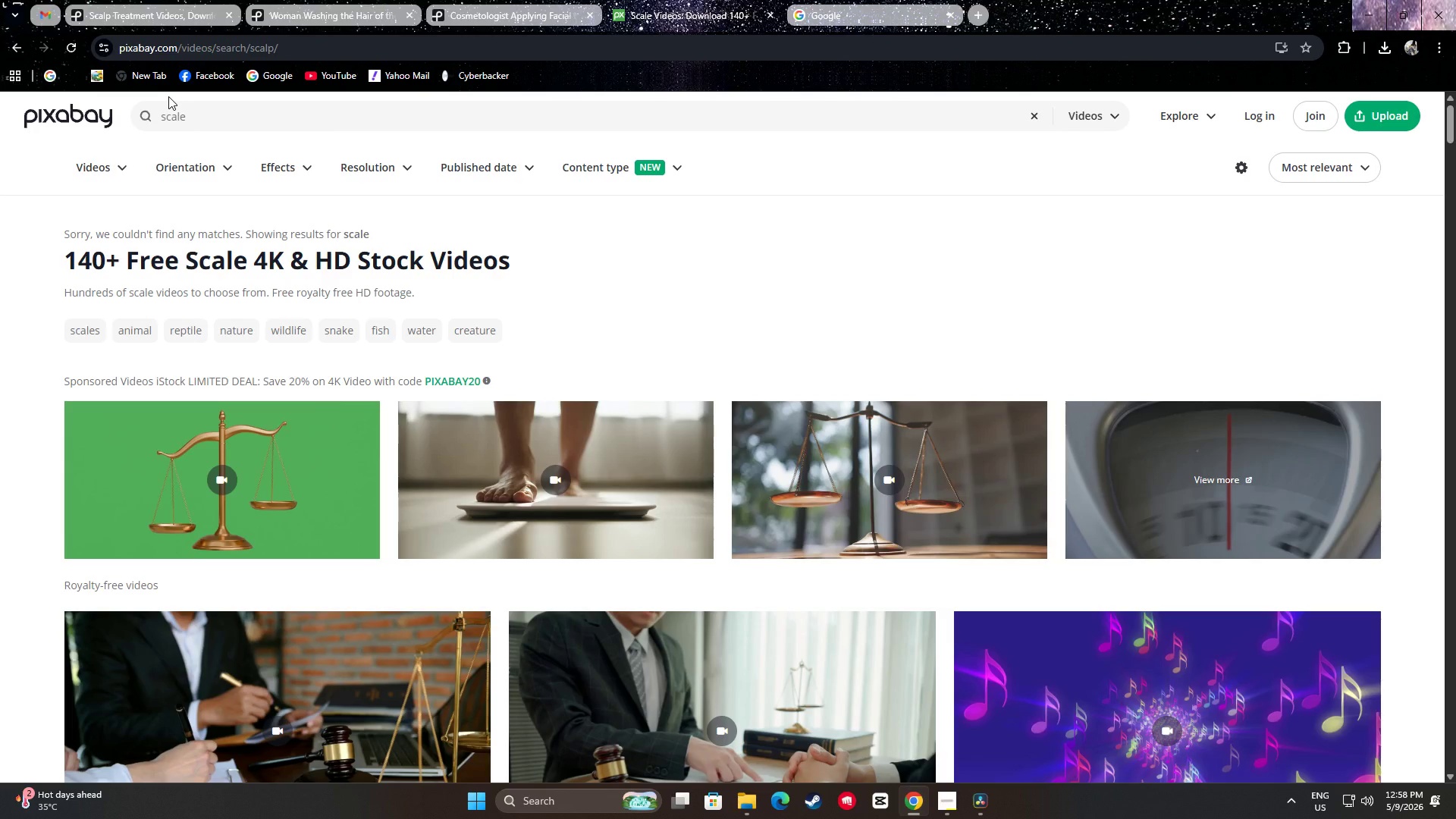 
scroll: coordinate [369, 162], scroll_direction: down, amount: 8.0
 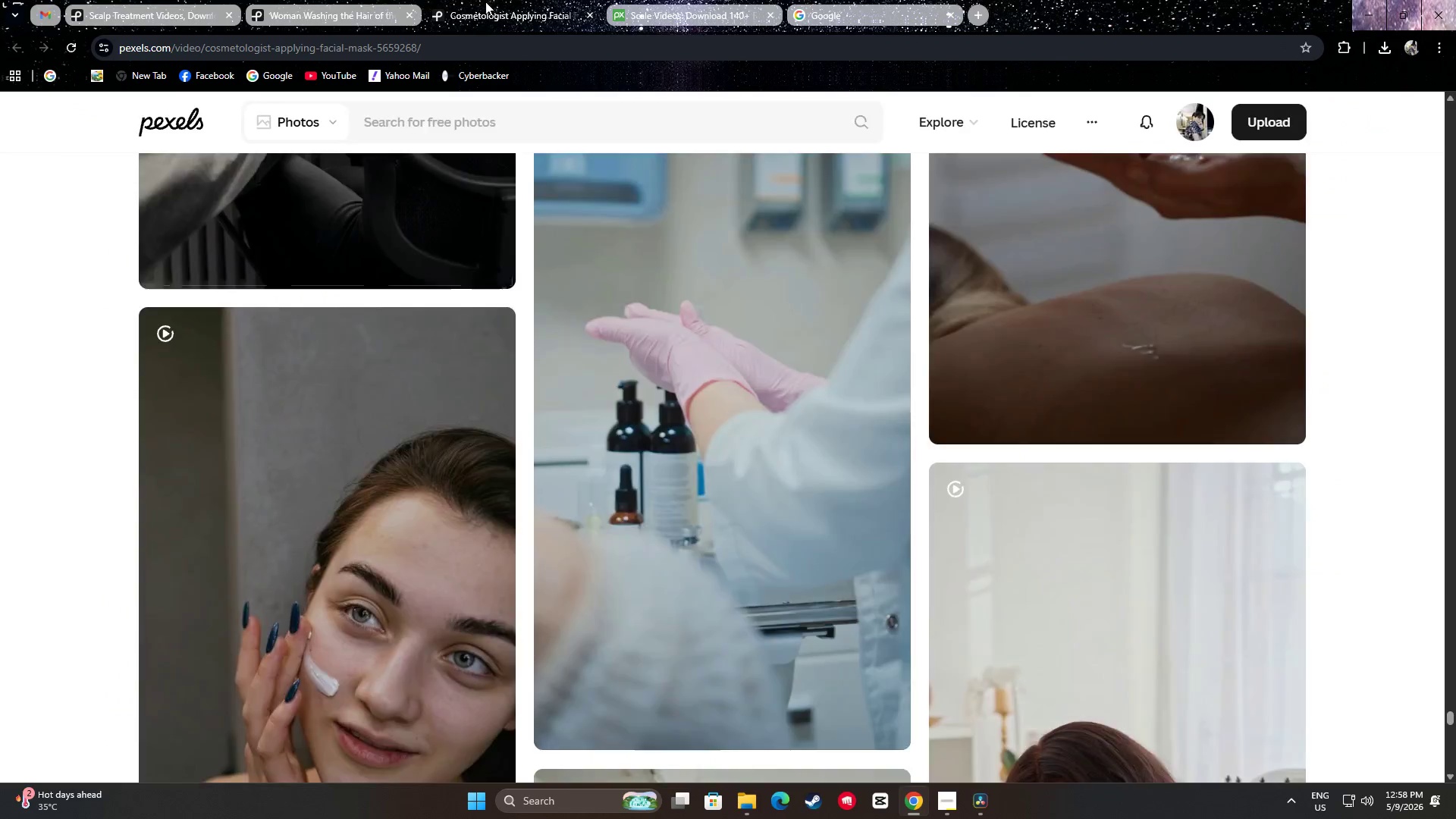 
double_click([368, 0])
 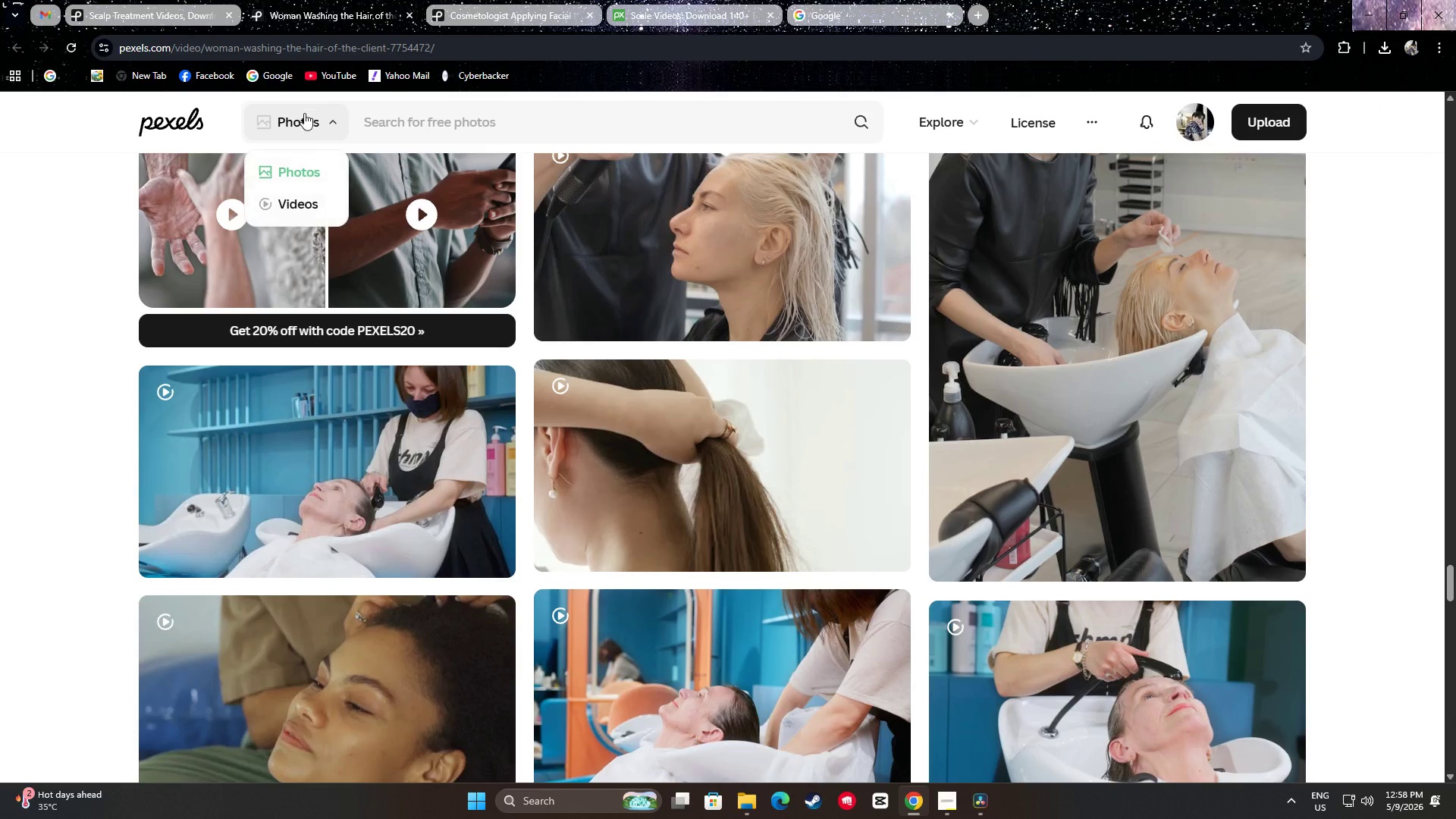 
left_click([300, 194])
 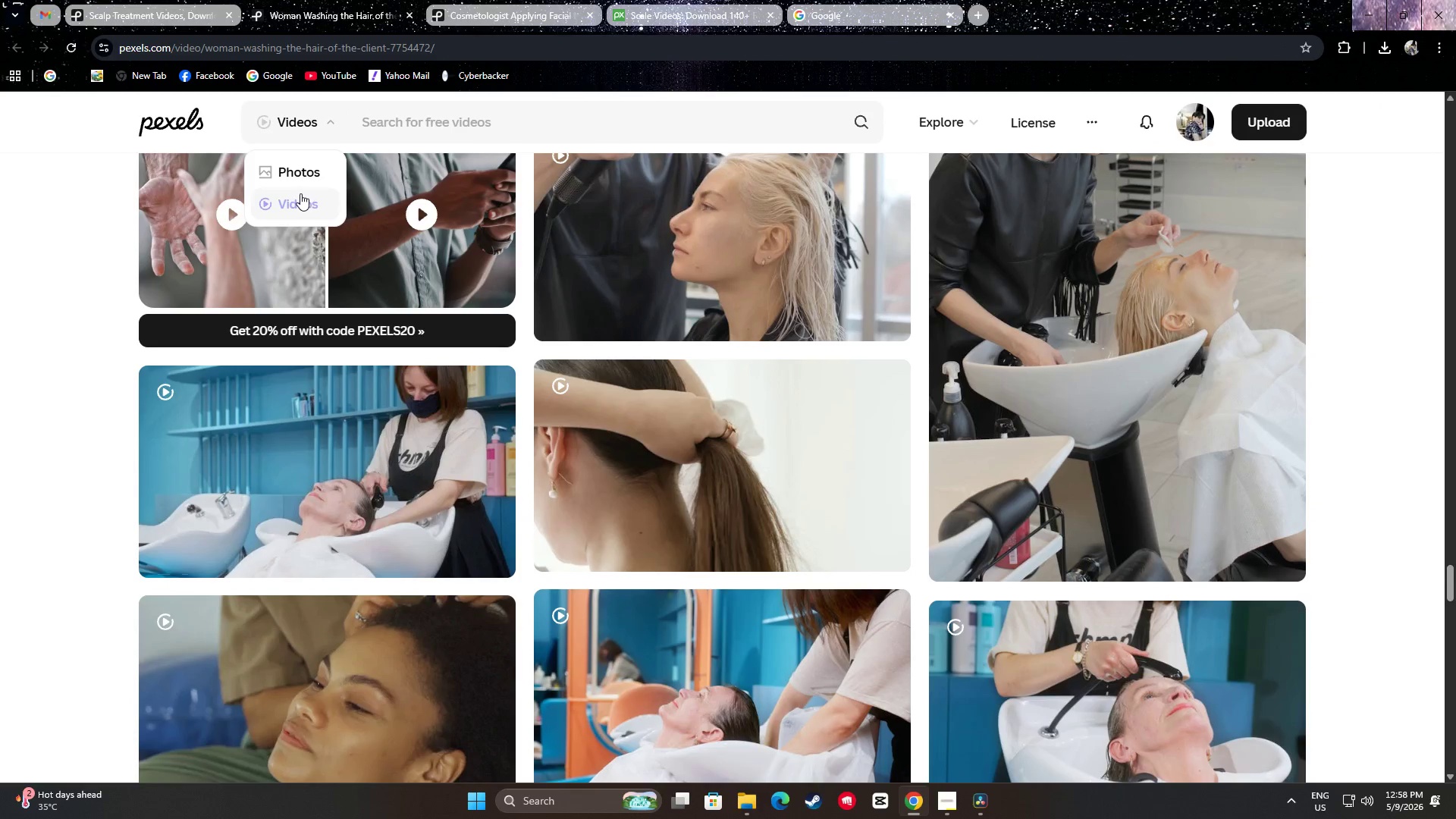 
left_click([300, 193])
 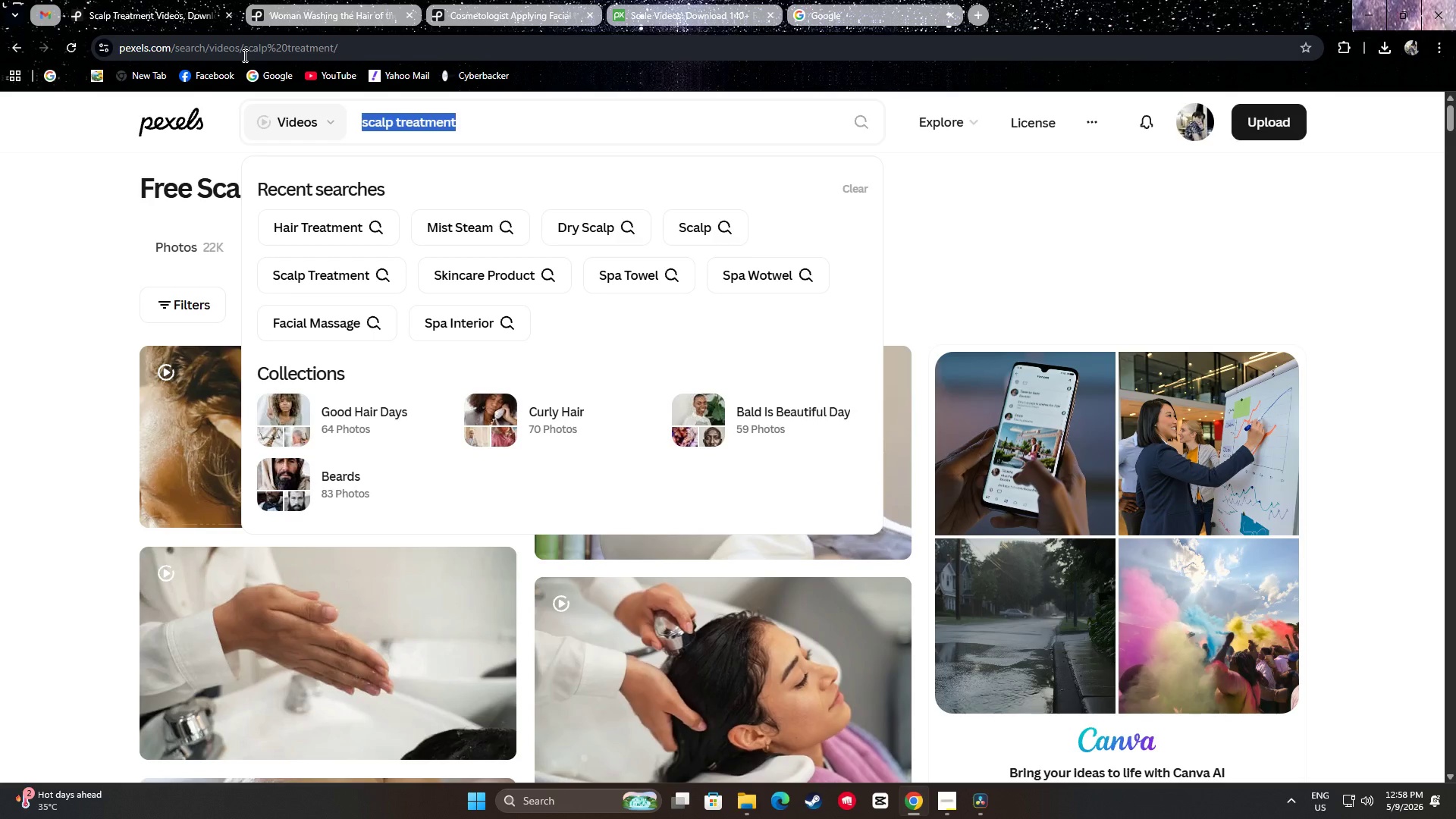 
left_click([465, 124])
 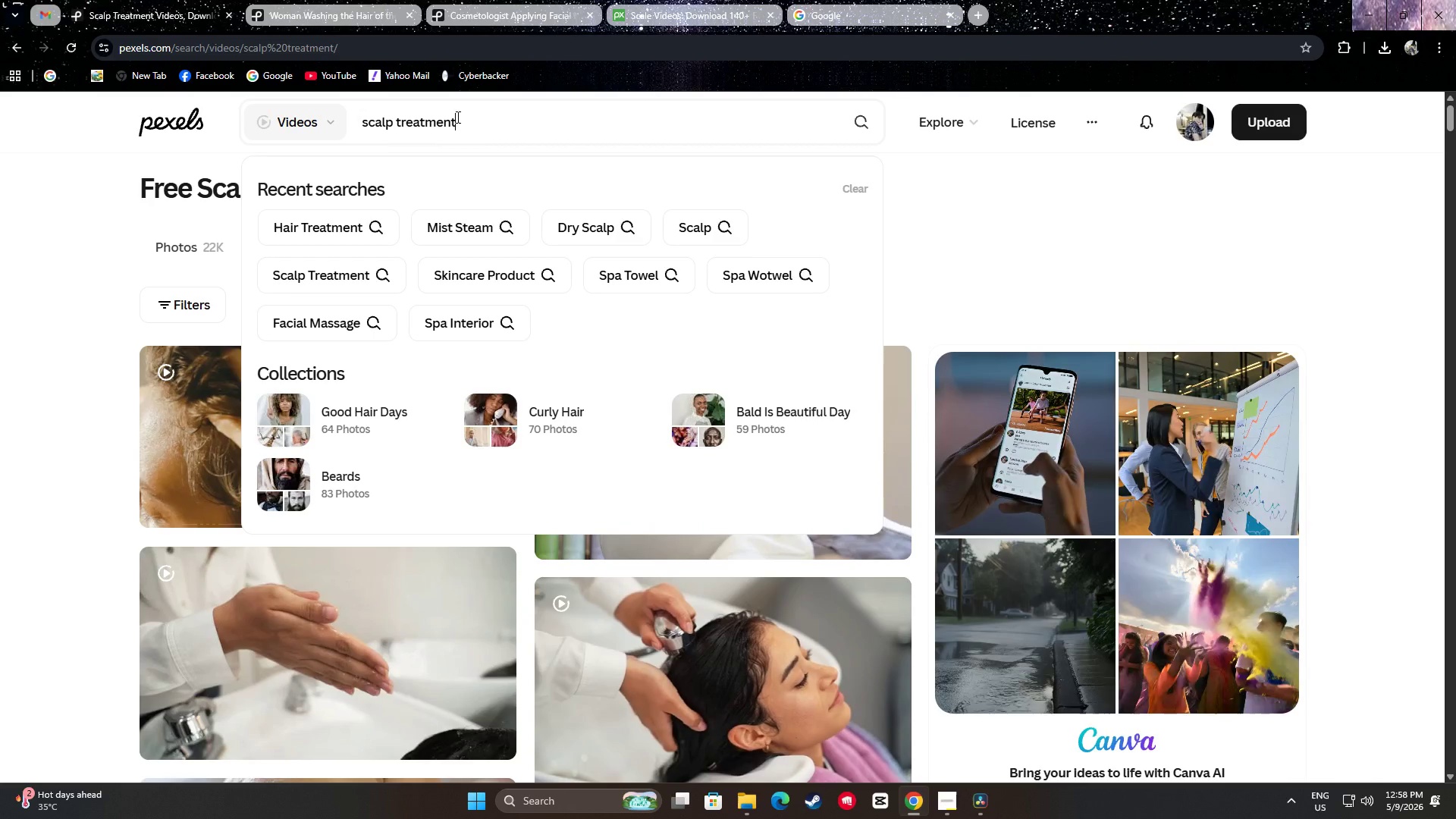 
left_click_drag(start_coordinate=[469, 118], to_coordinate=[392, 116])
 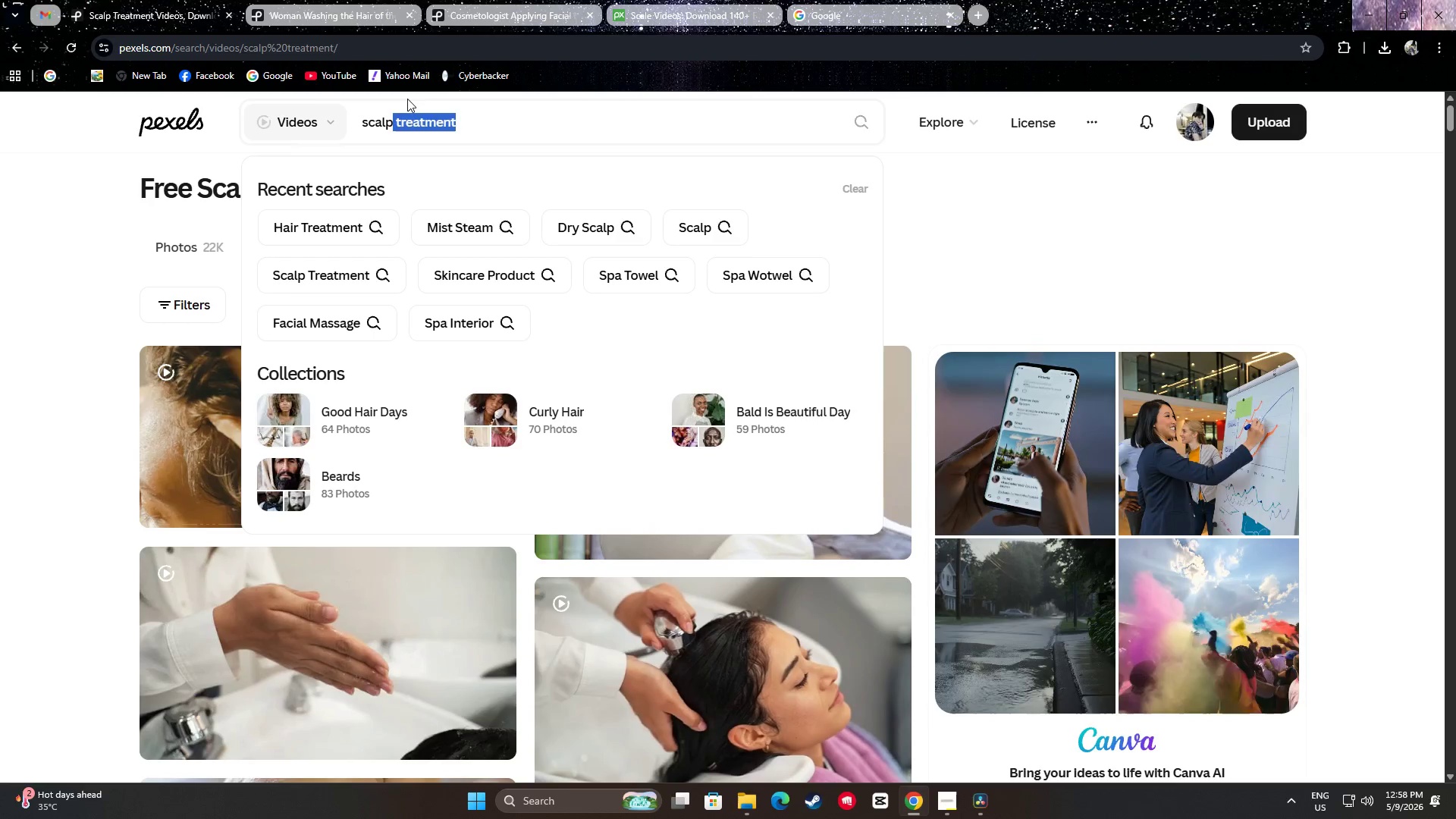 
key(Backspace)
 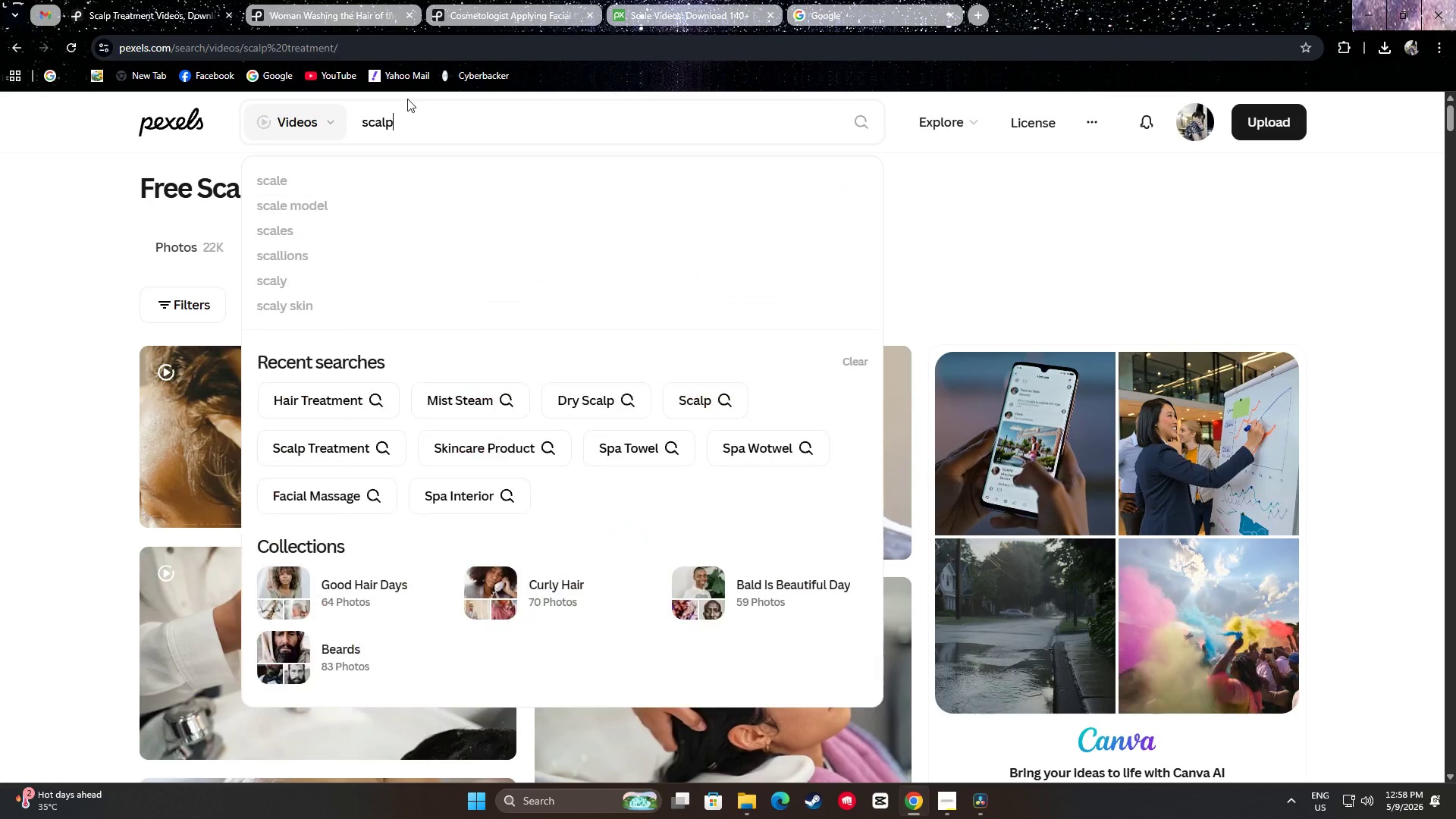 
key(Enter)
 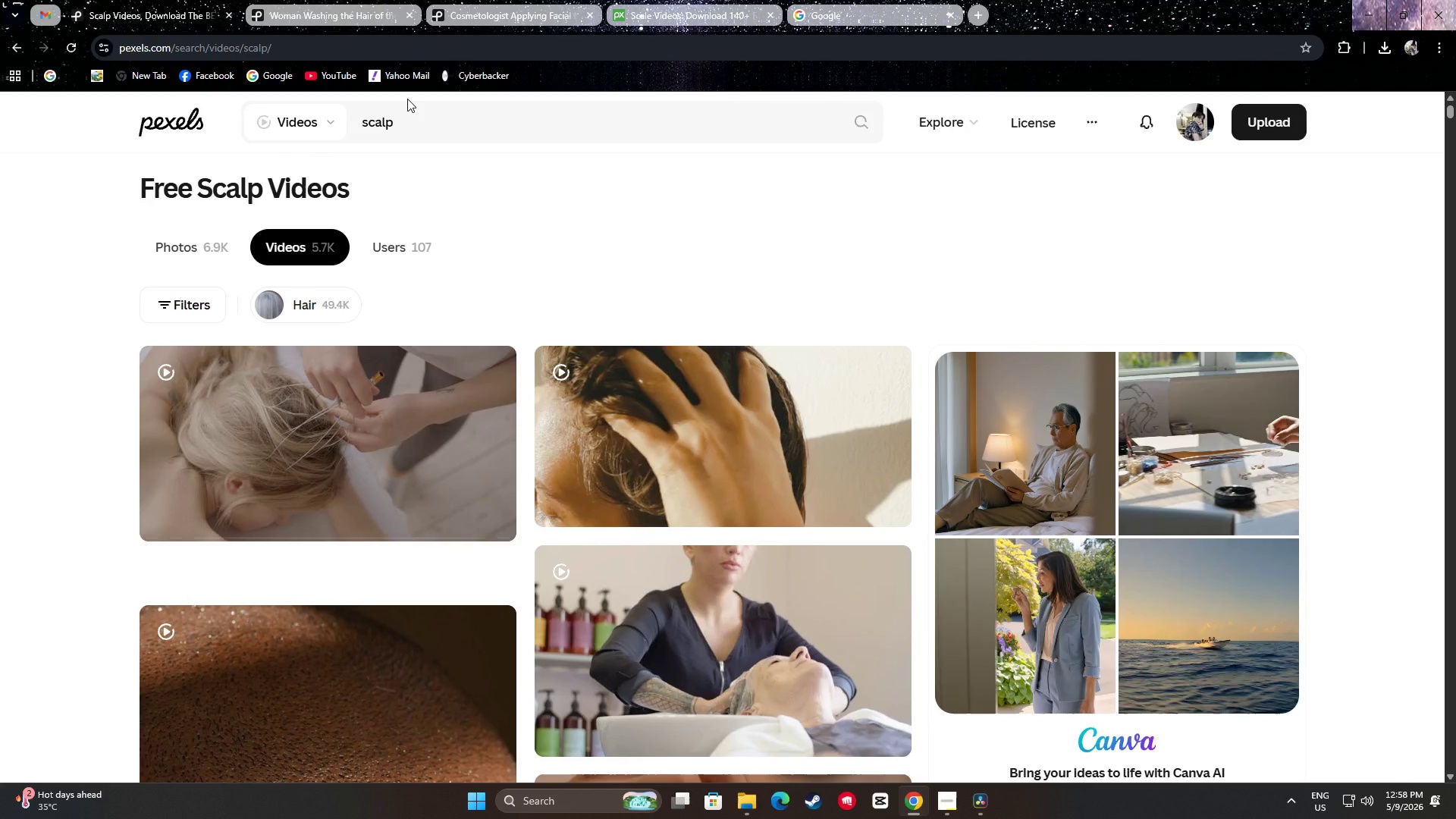 
scroll: coordinate [20, 430], scroll_direction: down, amount: 6.0
 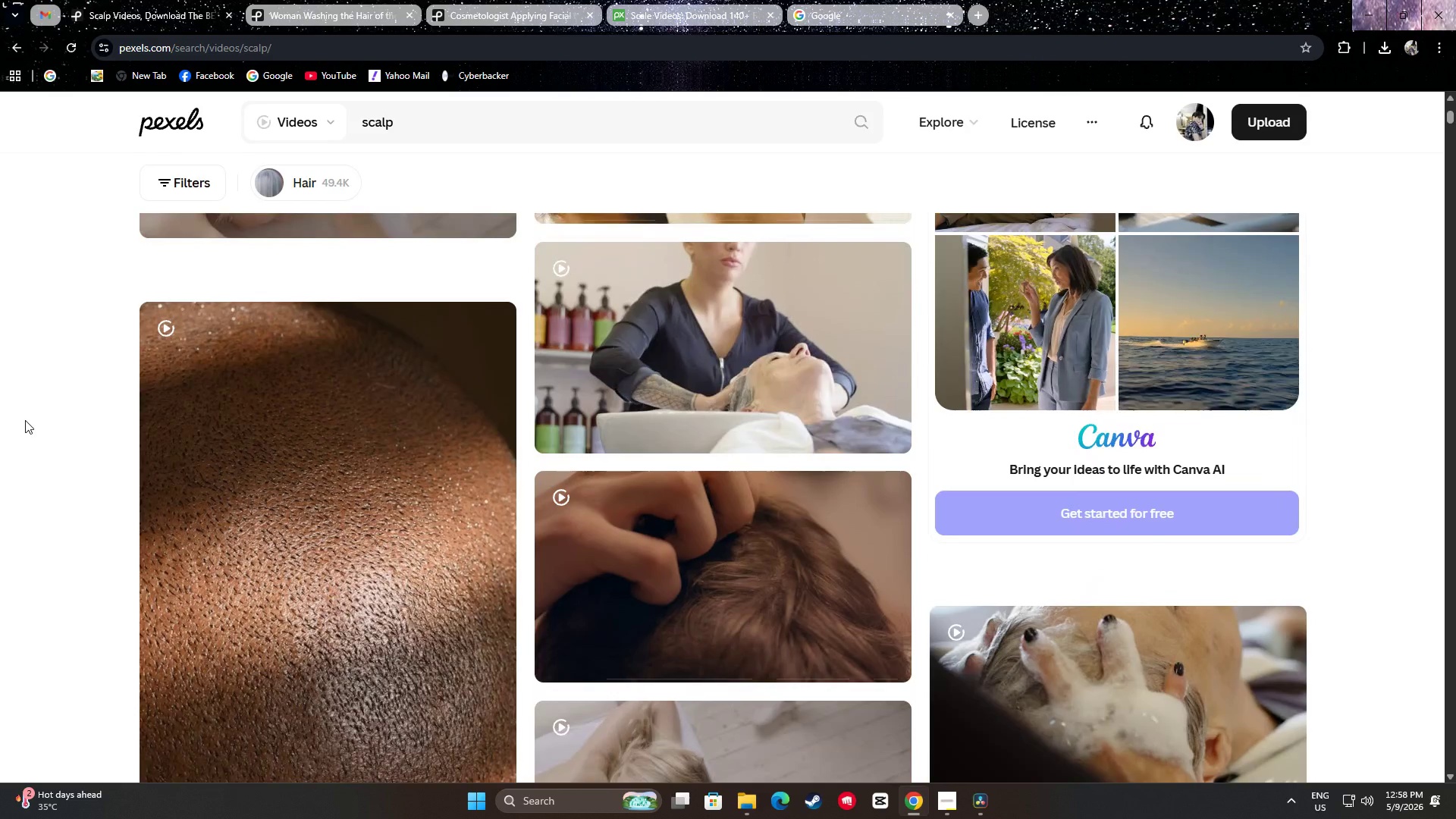 
scroll: coordinate [11, 421], scroll_direction: up, amount: 2.0
 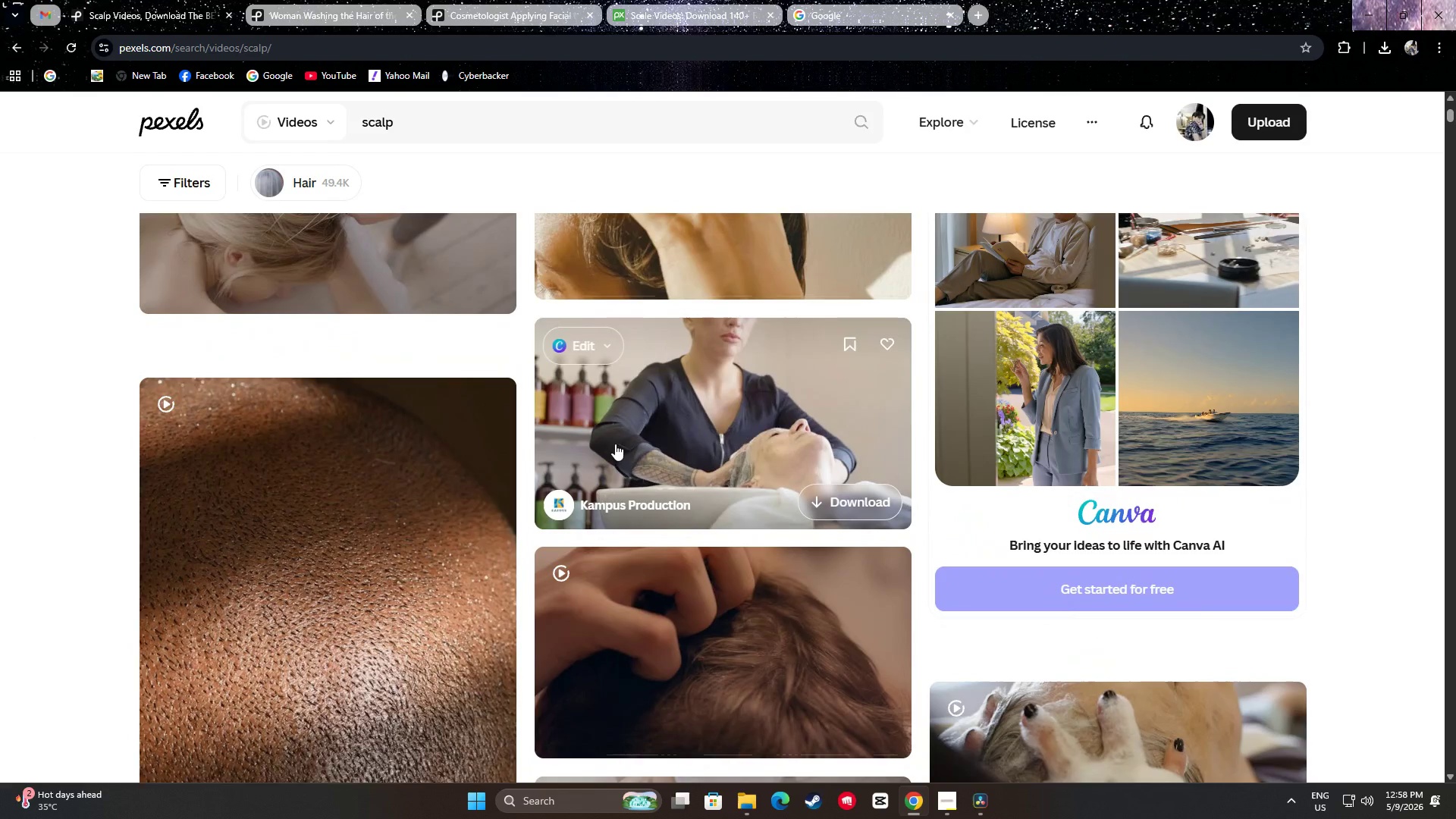 
scroll: coordinate [615, 444], scroll_direction: down, amount: 1.0
 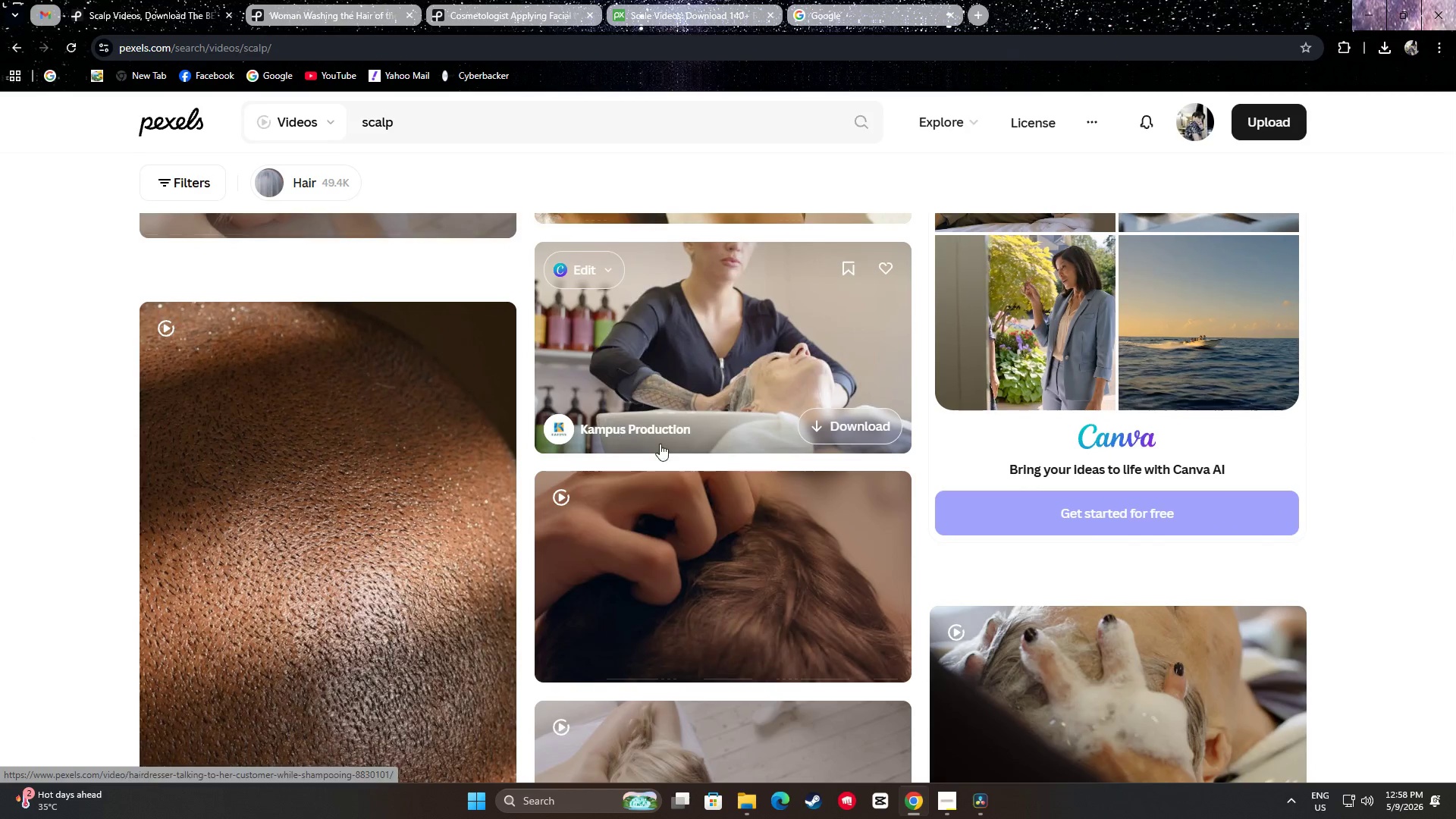 
left_click([693, 457])
 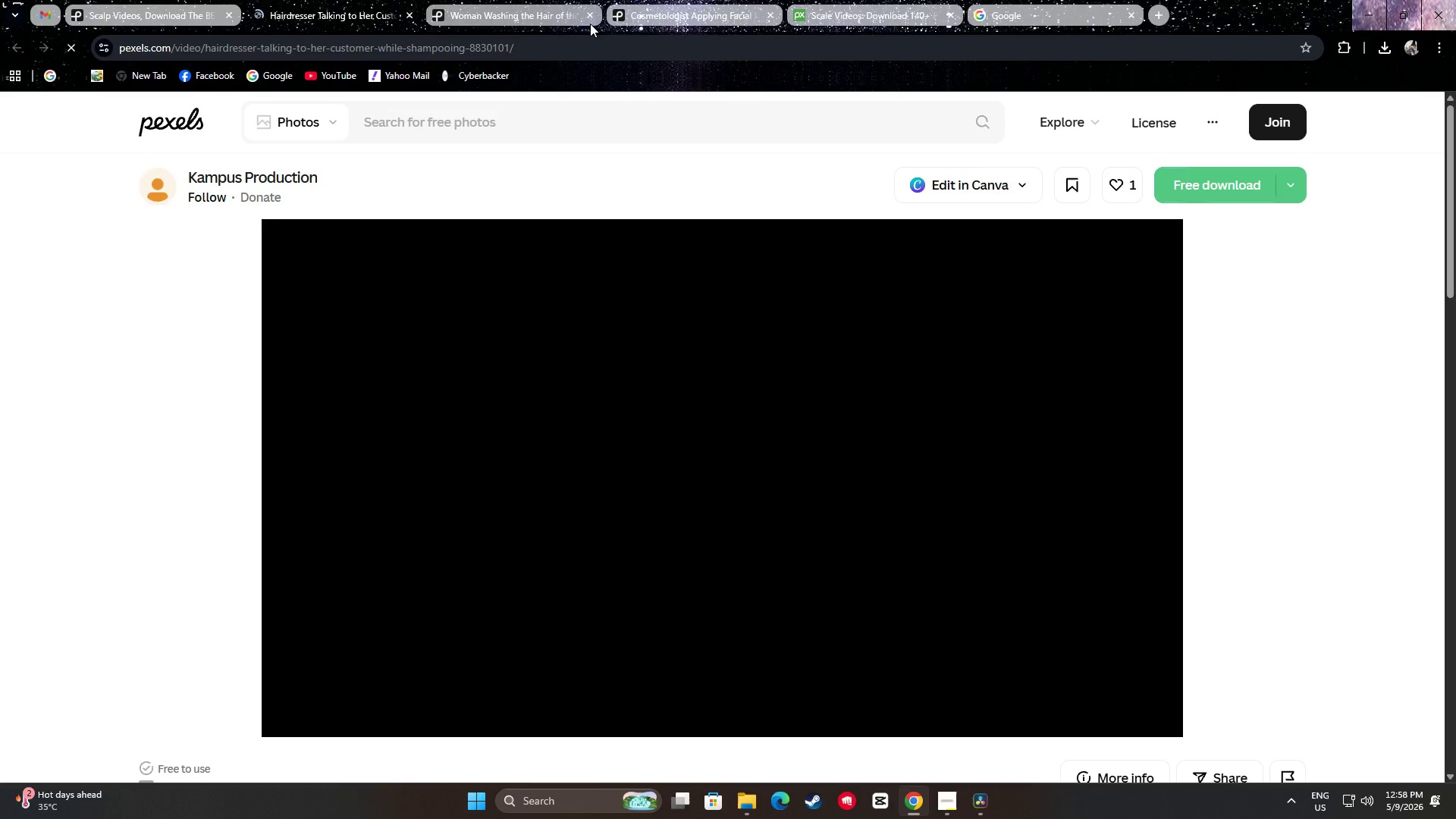 
left_click([588, 17])
 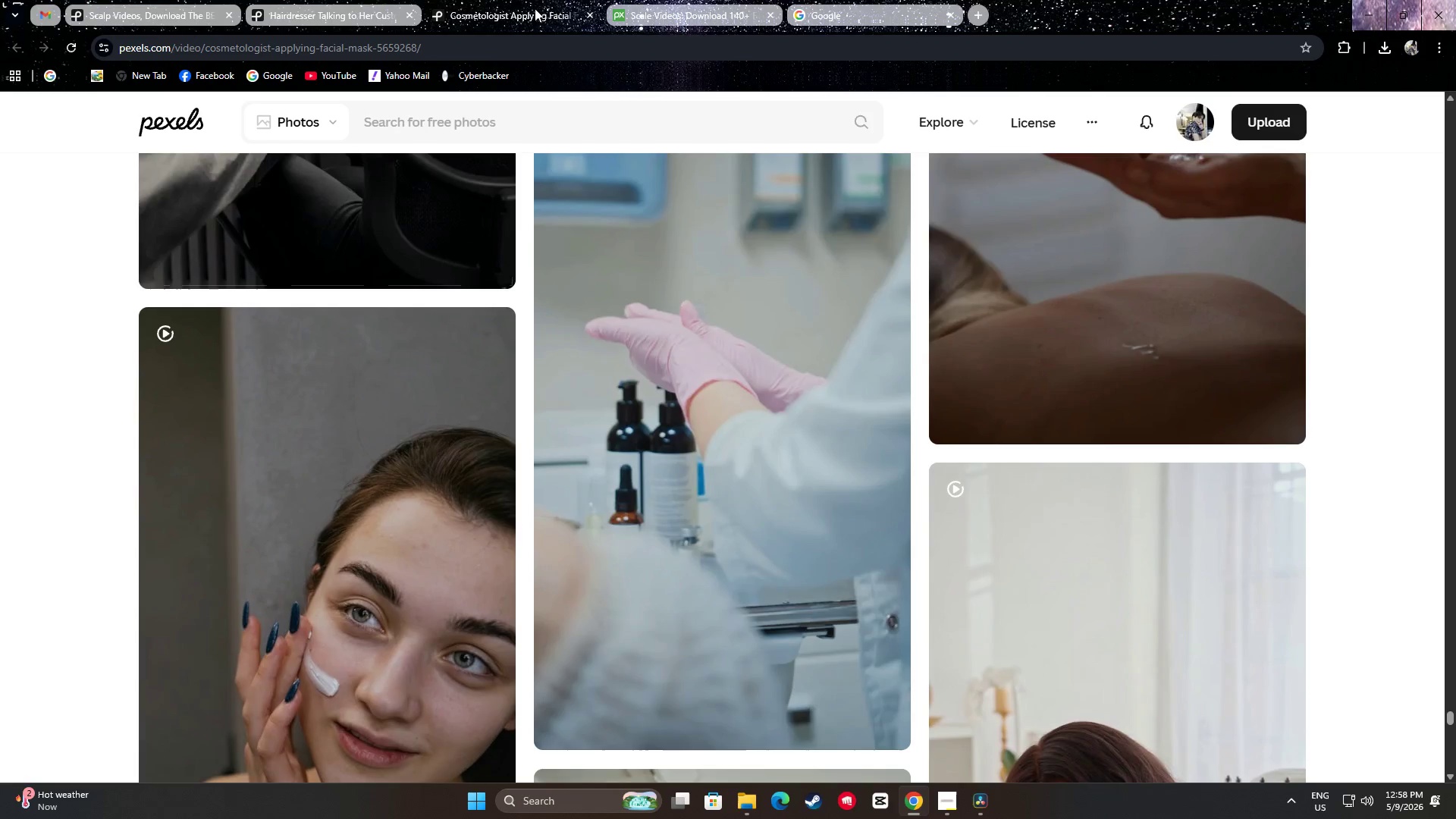 
left_click([587, 17])
 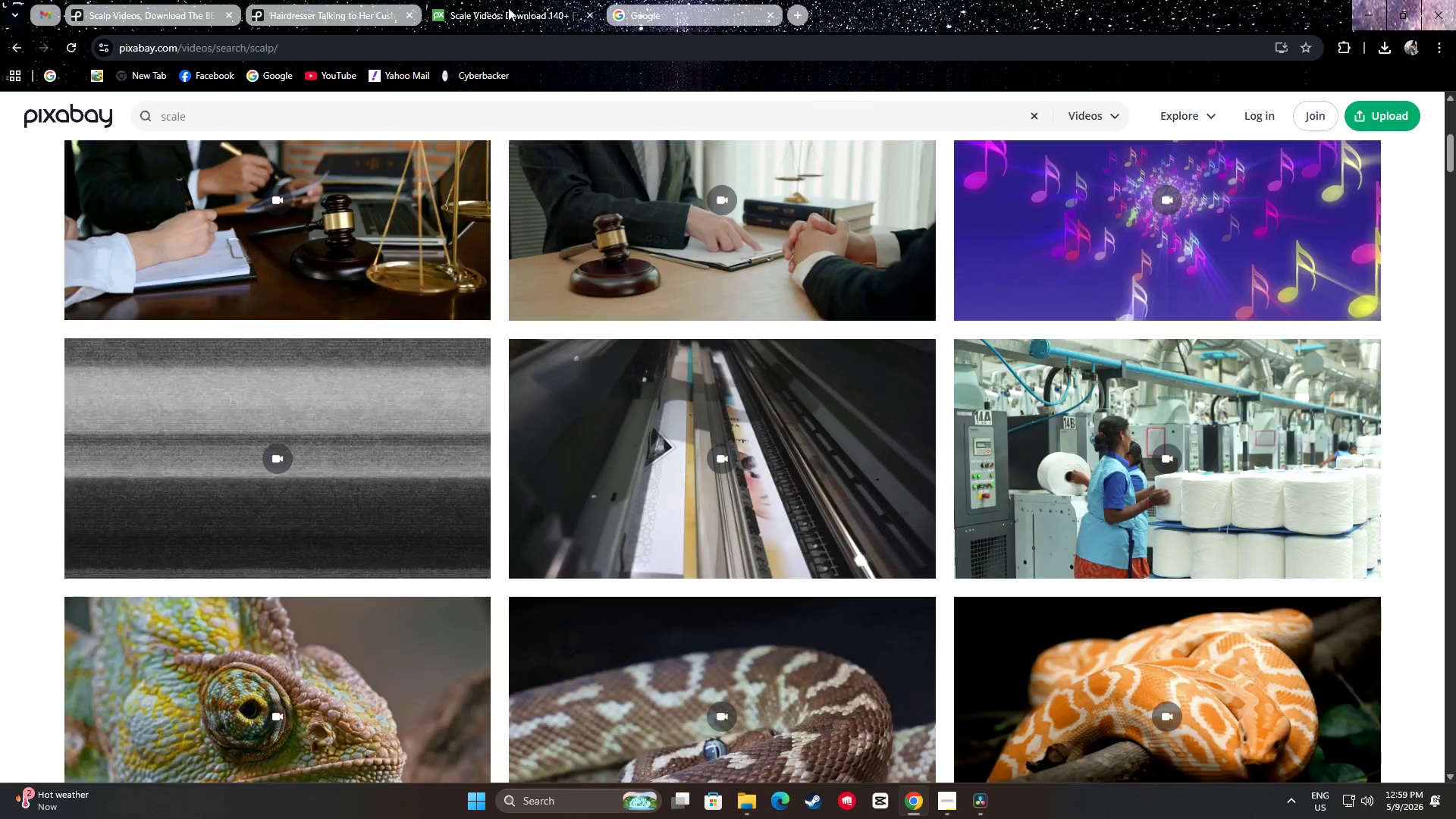 
left_click([318, 0])
 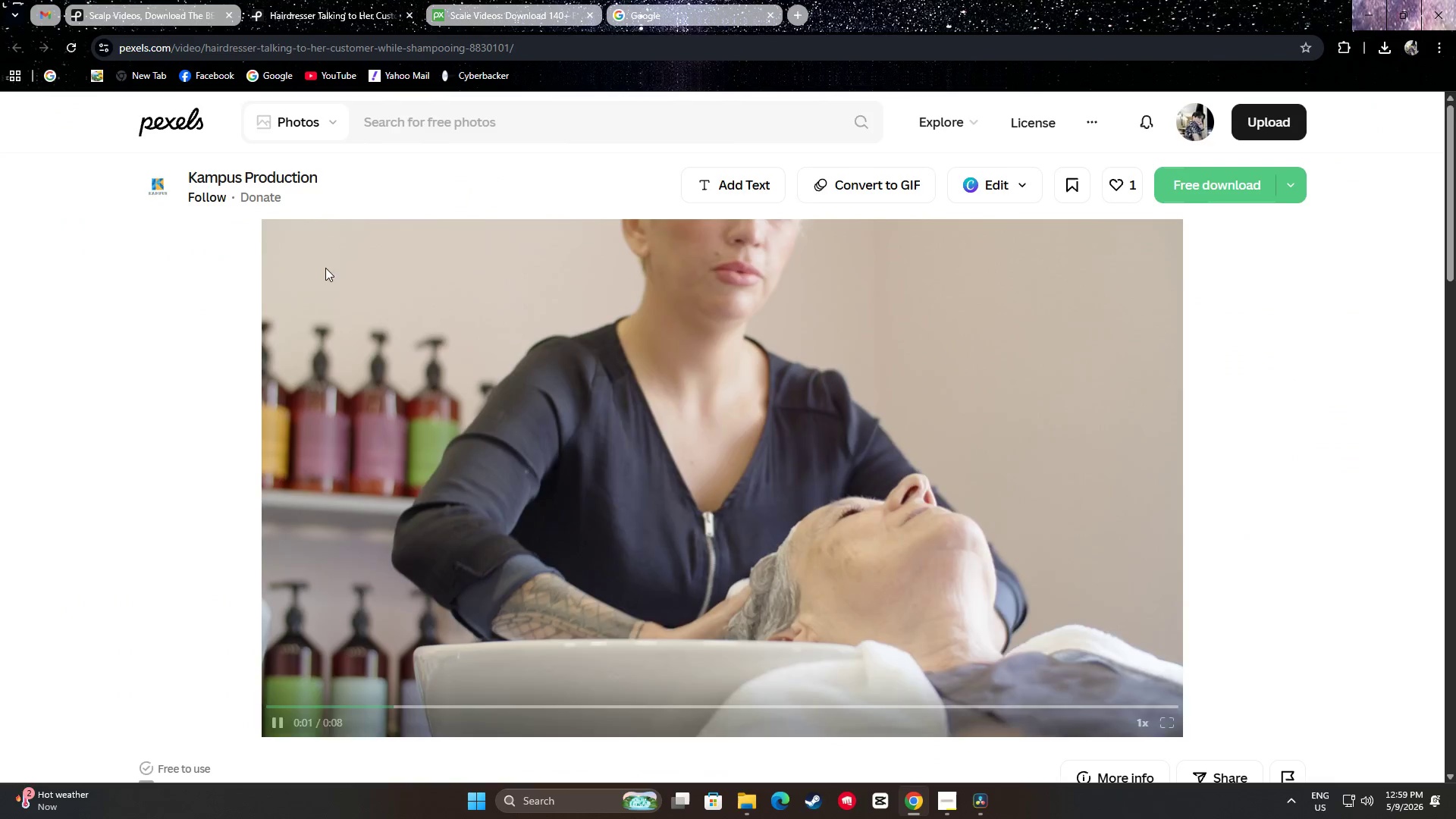 
scroll: coordinate [0, 389], scroll_direction: down, amount: 27.0
 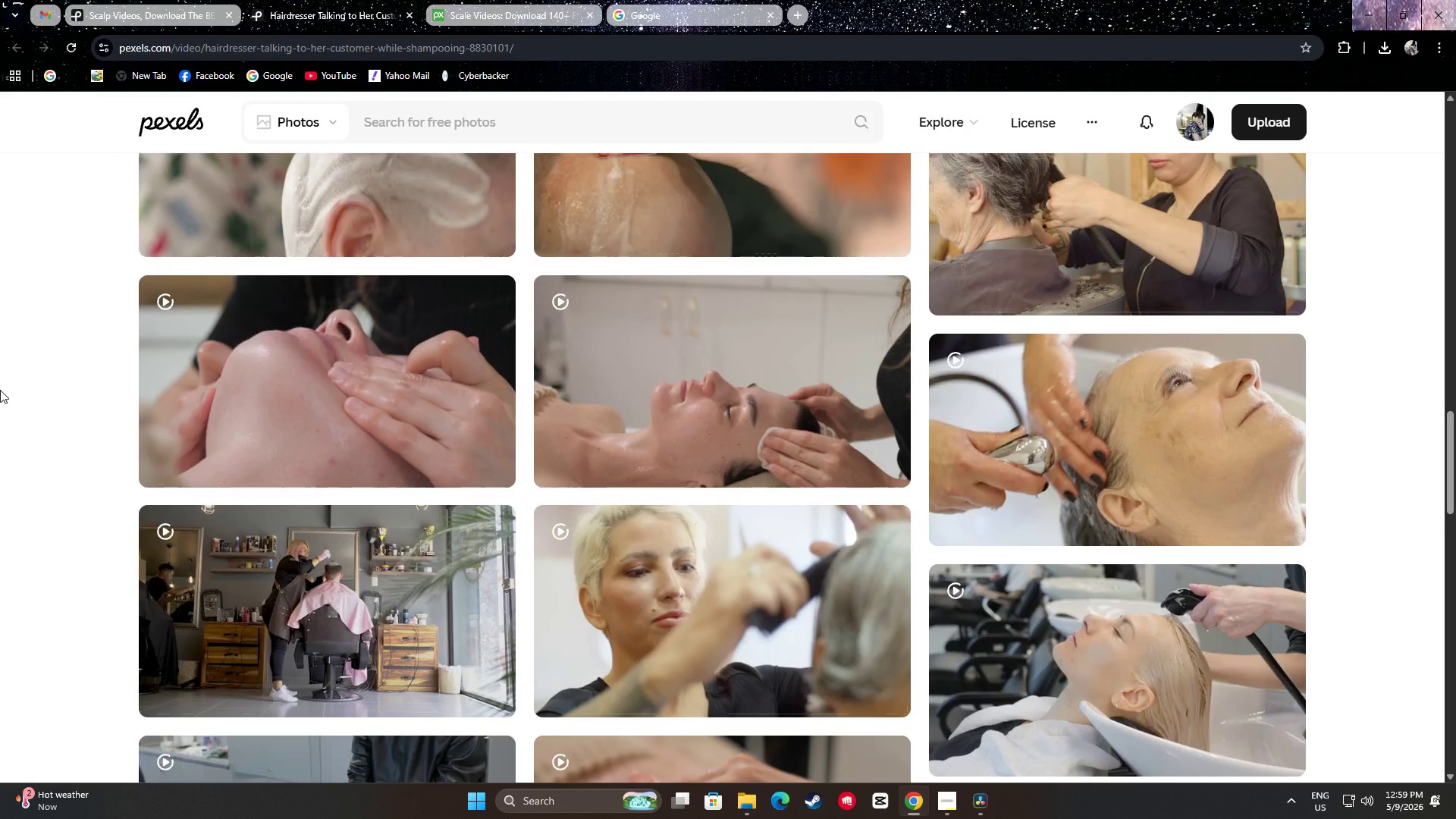 
scroll: coordinate [0, 394], scroll_direction: down, amount: 17.0
 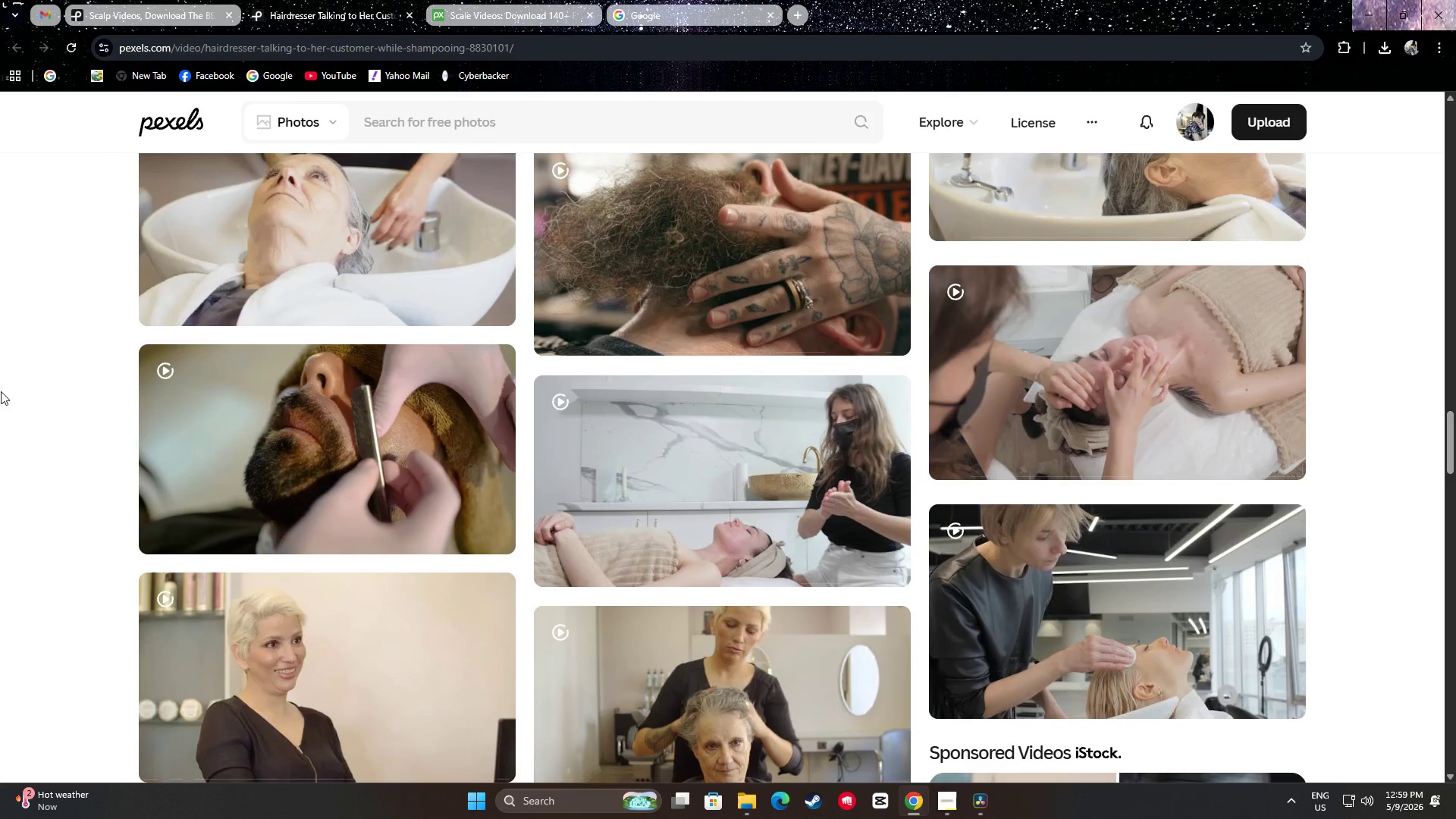 
scroll: coordinate [0, 316], scroll_direction: down, amount: 25.0
 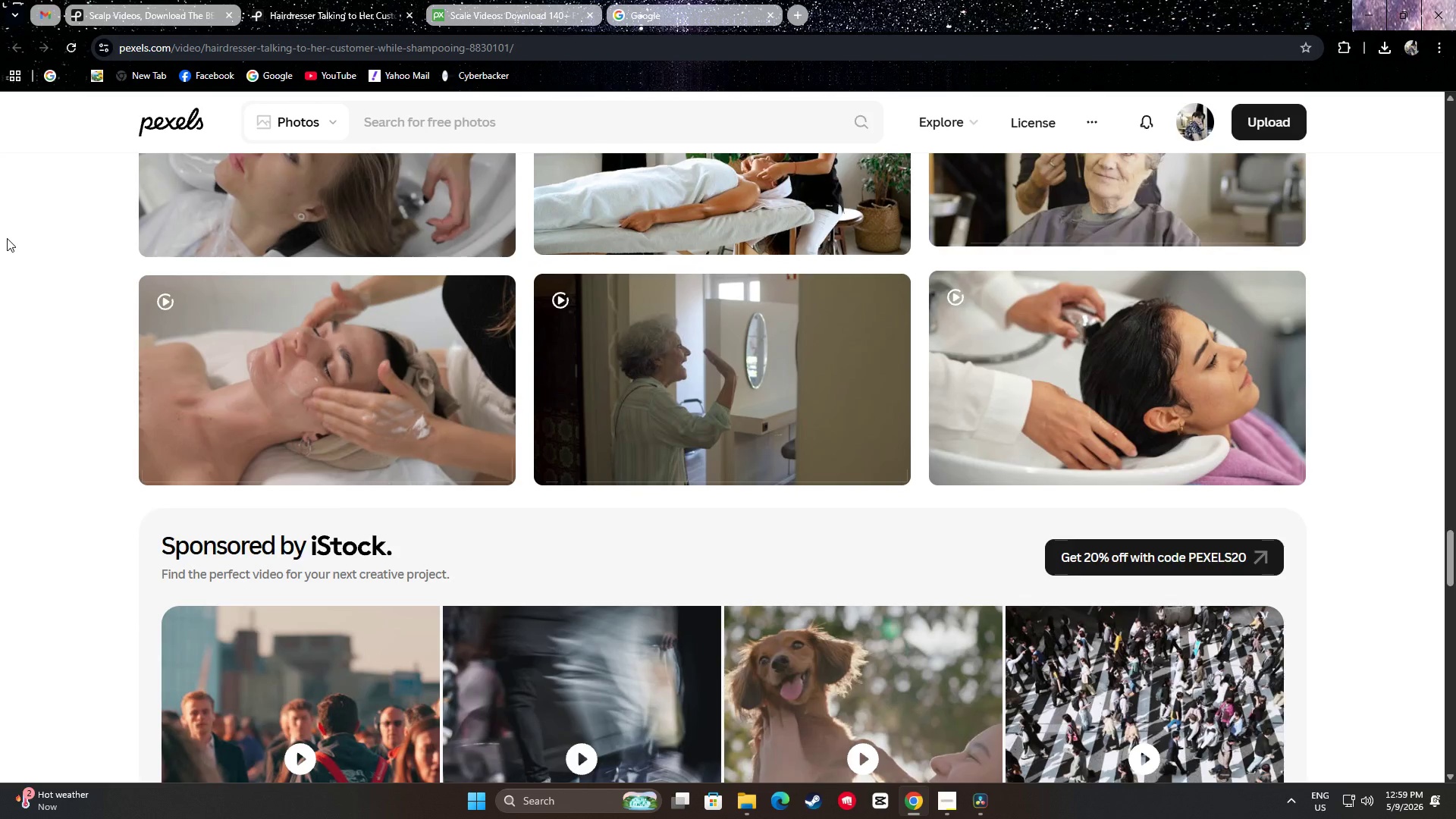 
scroll: coordinate [29, 203], scroll_direction: down, amount: 14.0
 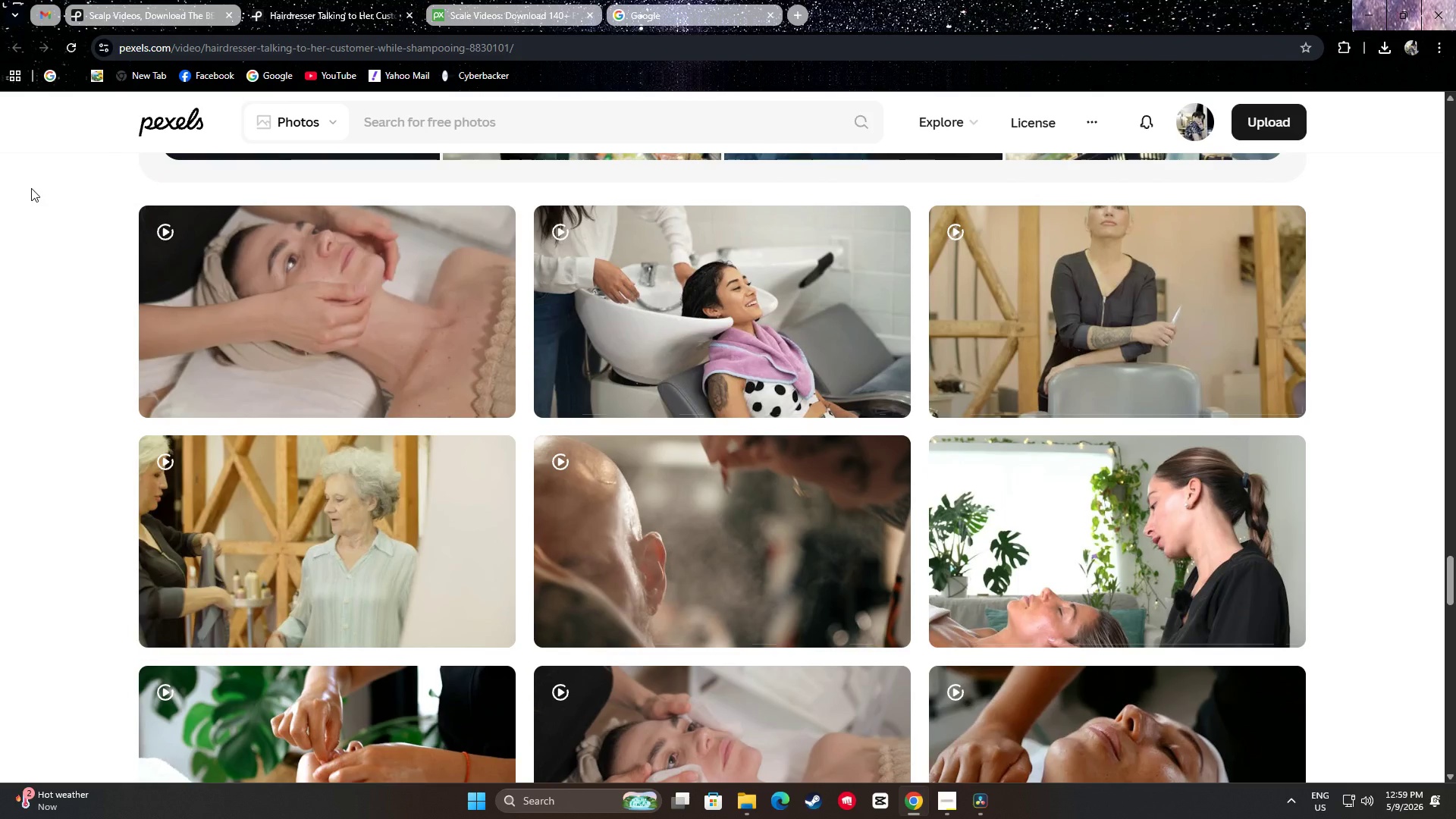 
wait(11.34)
 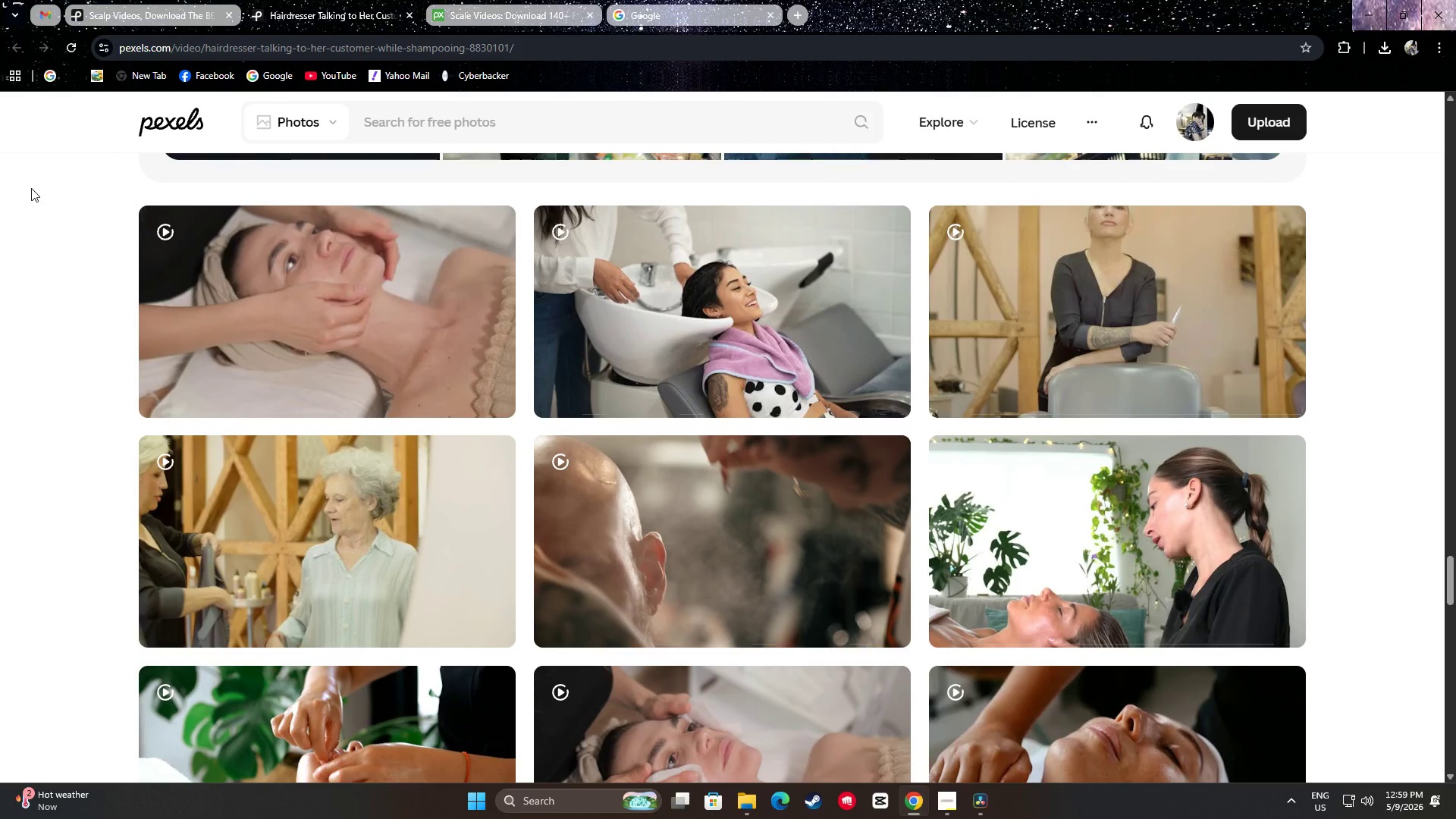 
scroll: coordinate [29, 188], scroll_direction: down, amount: 3.0
 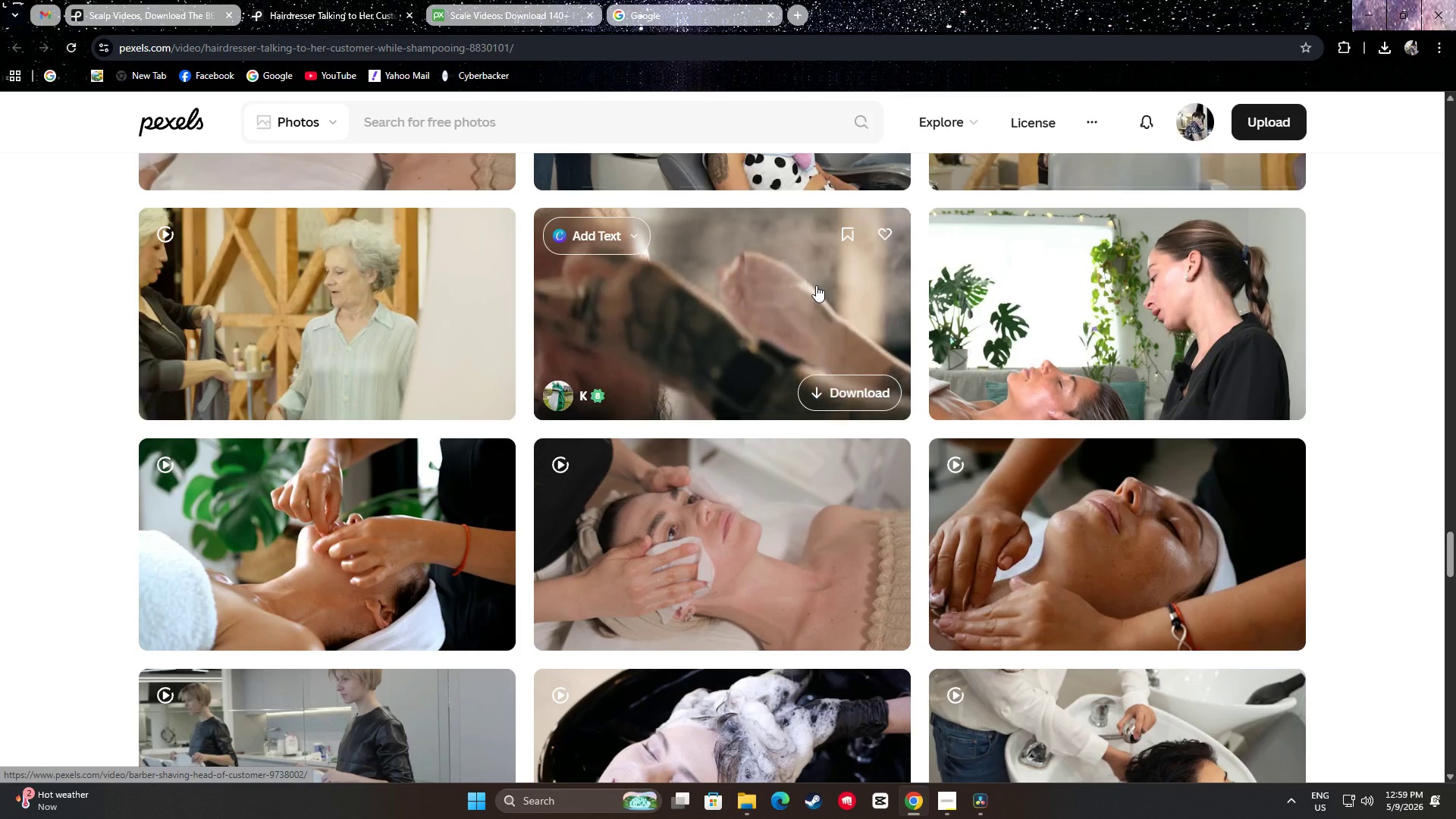 
wait(18.62)
 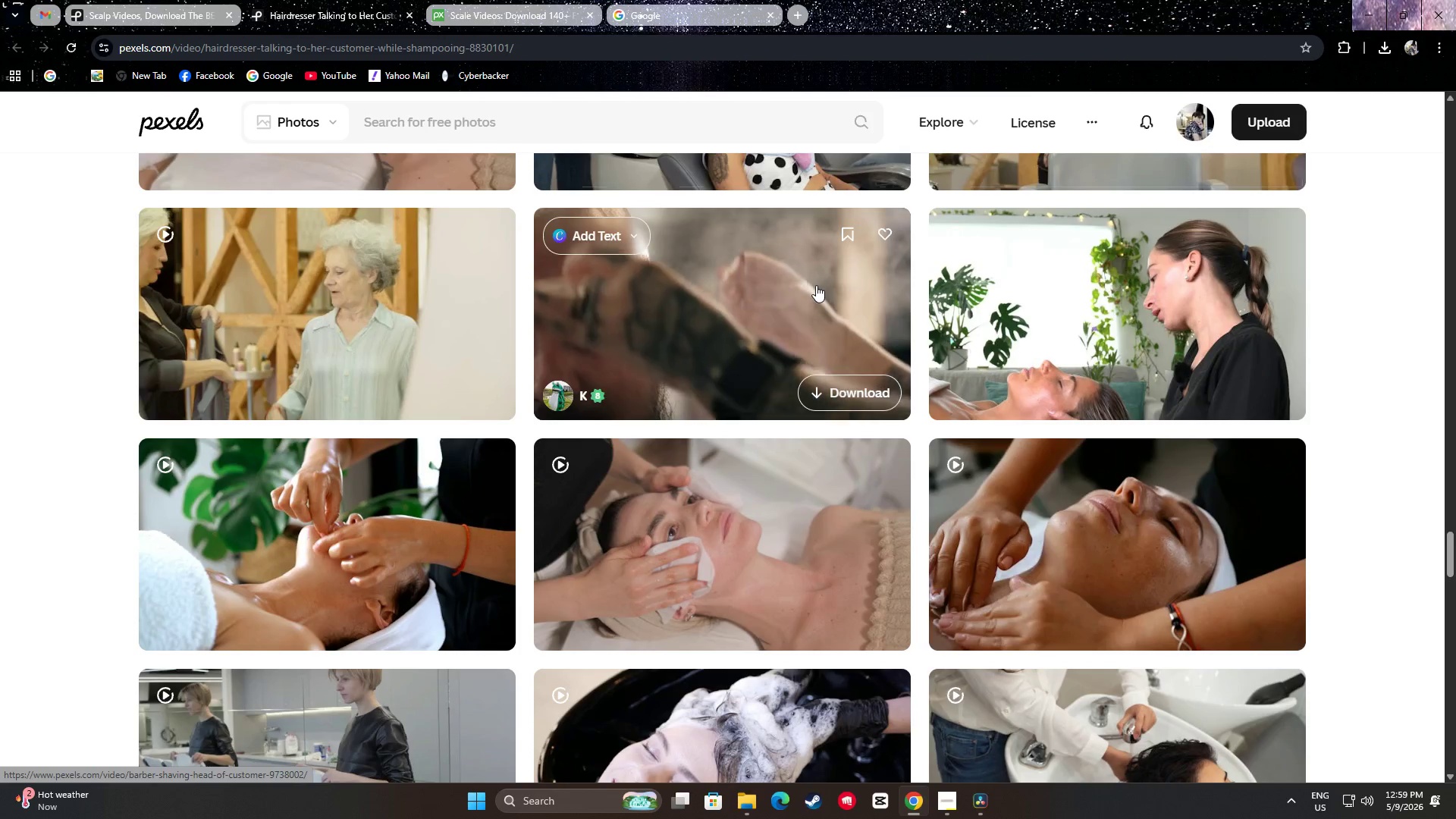 
scroll: coordinate [763, 264], scroll_direction: down, amount: 21.0
 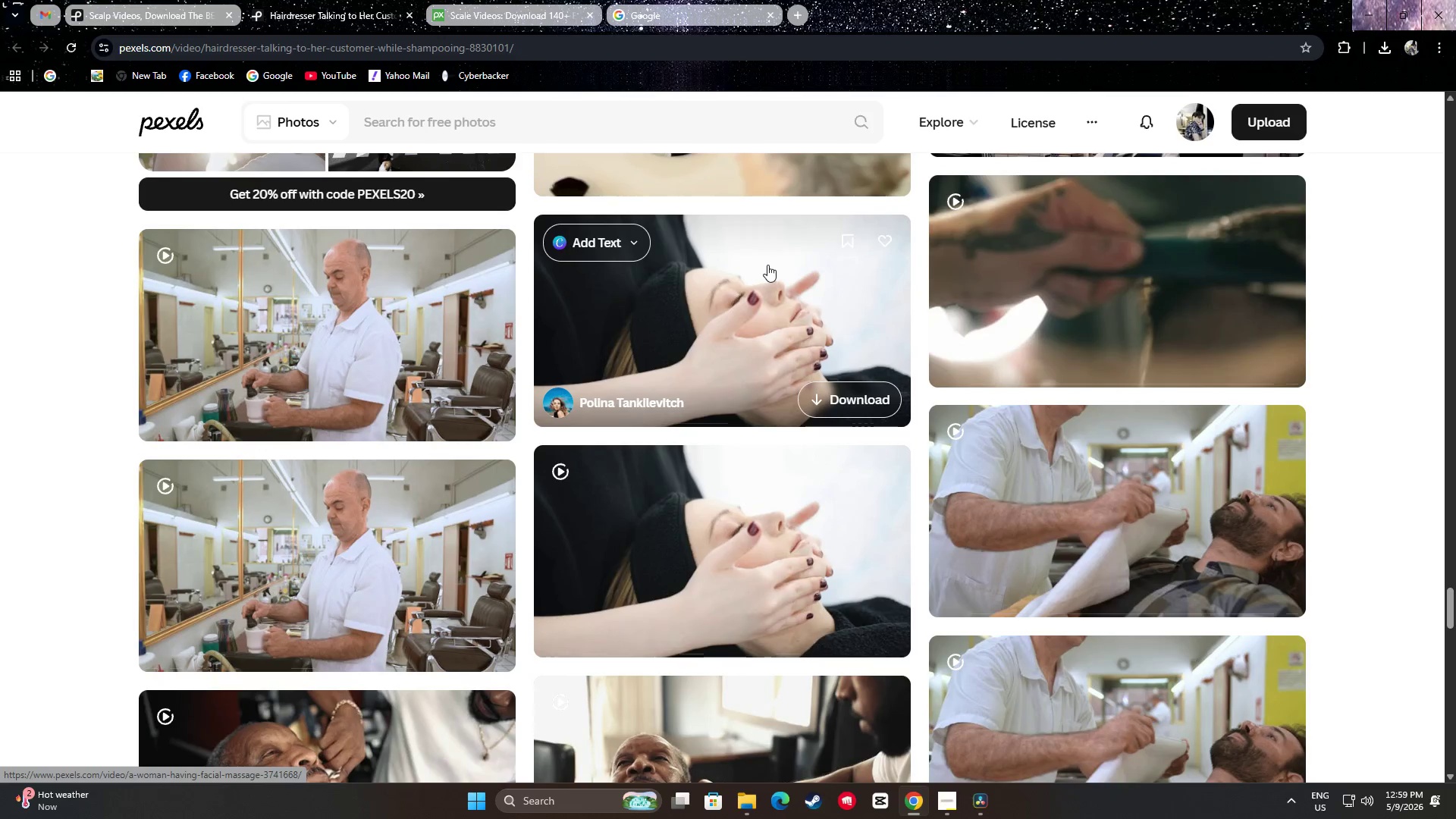 
scroll: coordinate [743, 256], scroll_direction: down, amount: 17.0
 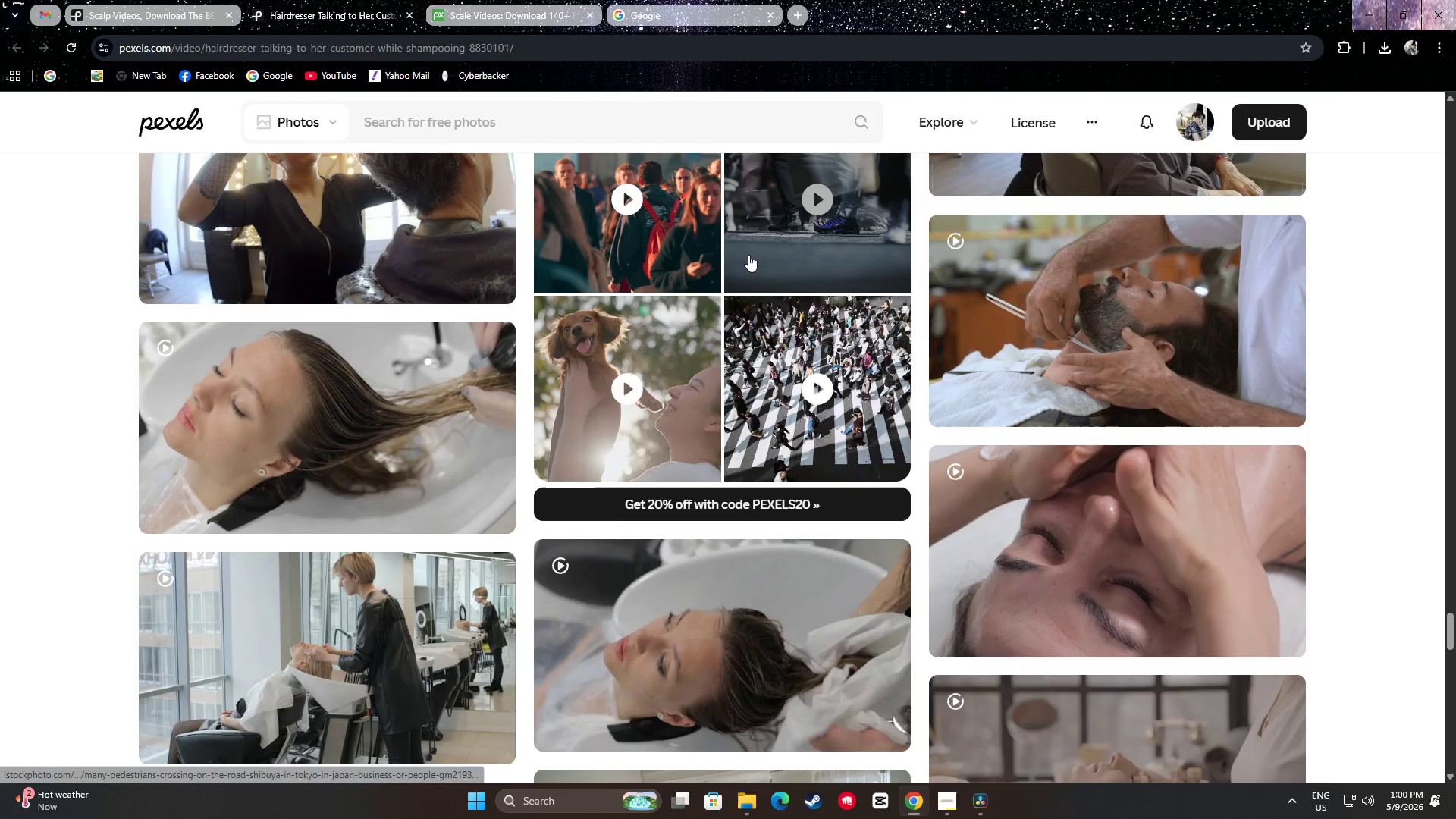 
scroll: coordinate [749, 255], scroll_direction: down, amount: 9.0
 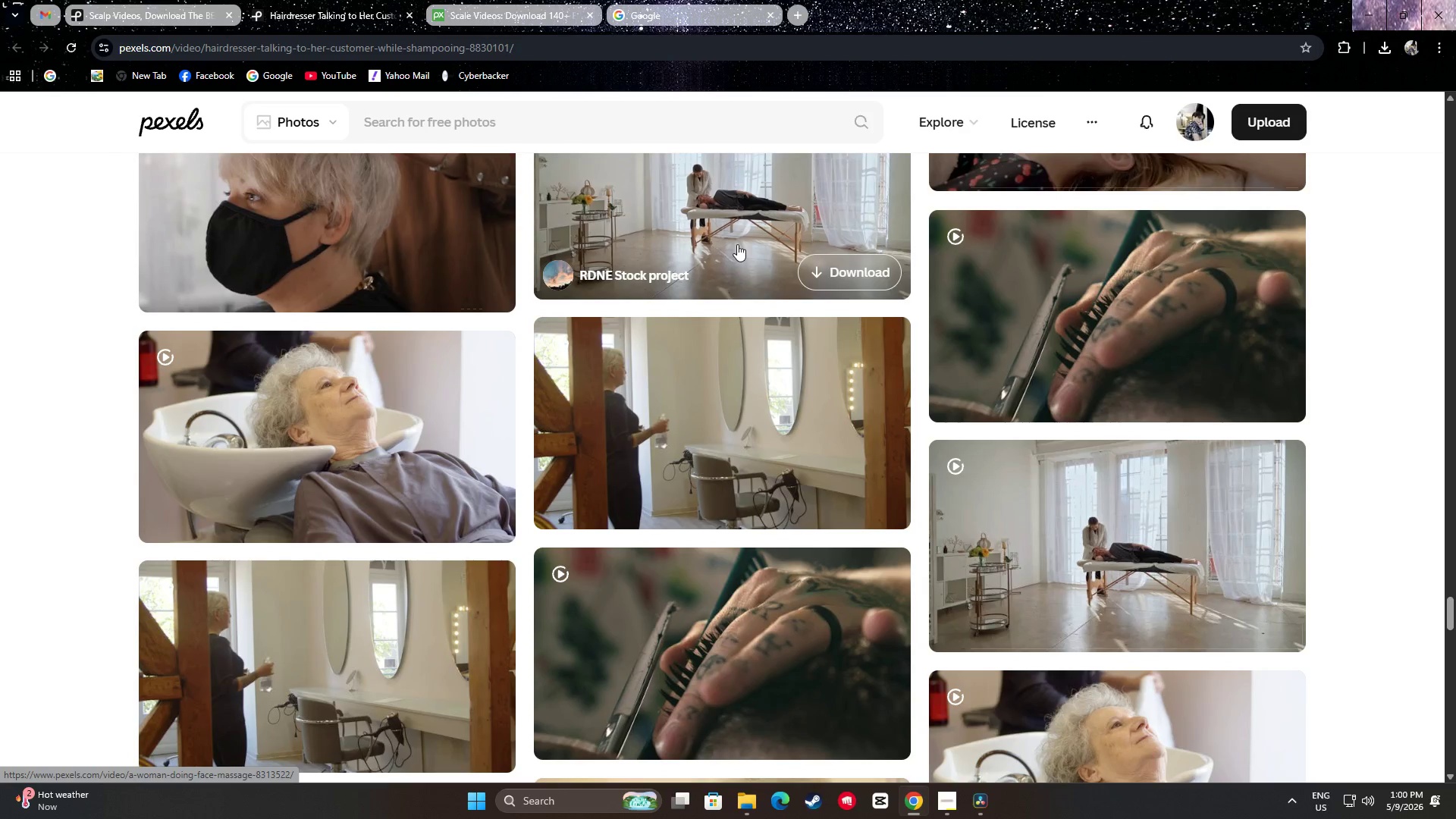 
wait(7.71)
 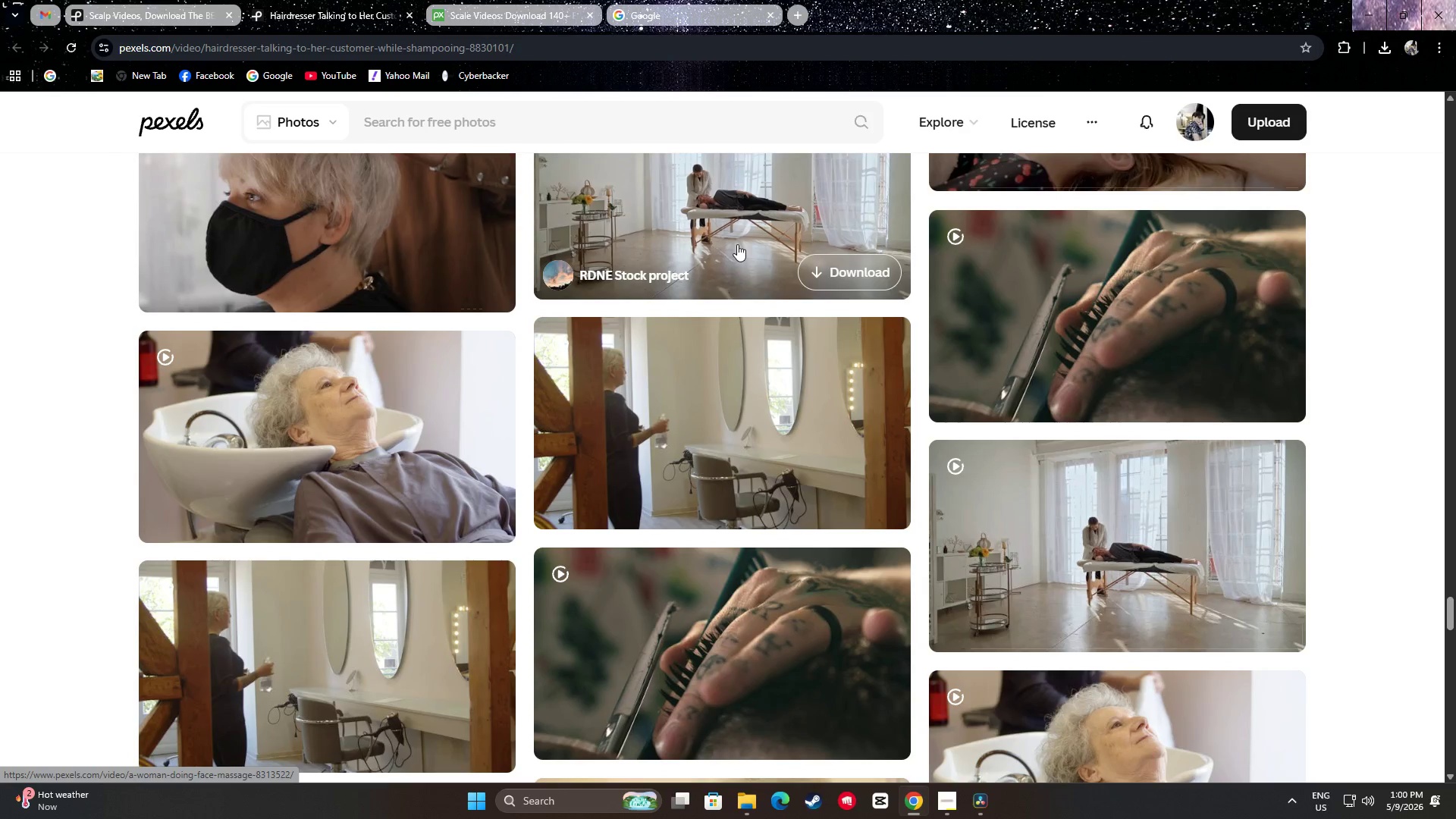 
scroll: coordinate [1078, 354], scroll_direction: down, amount: 11.0
 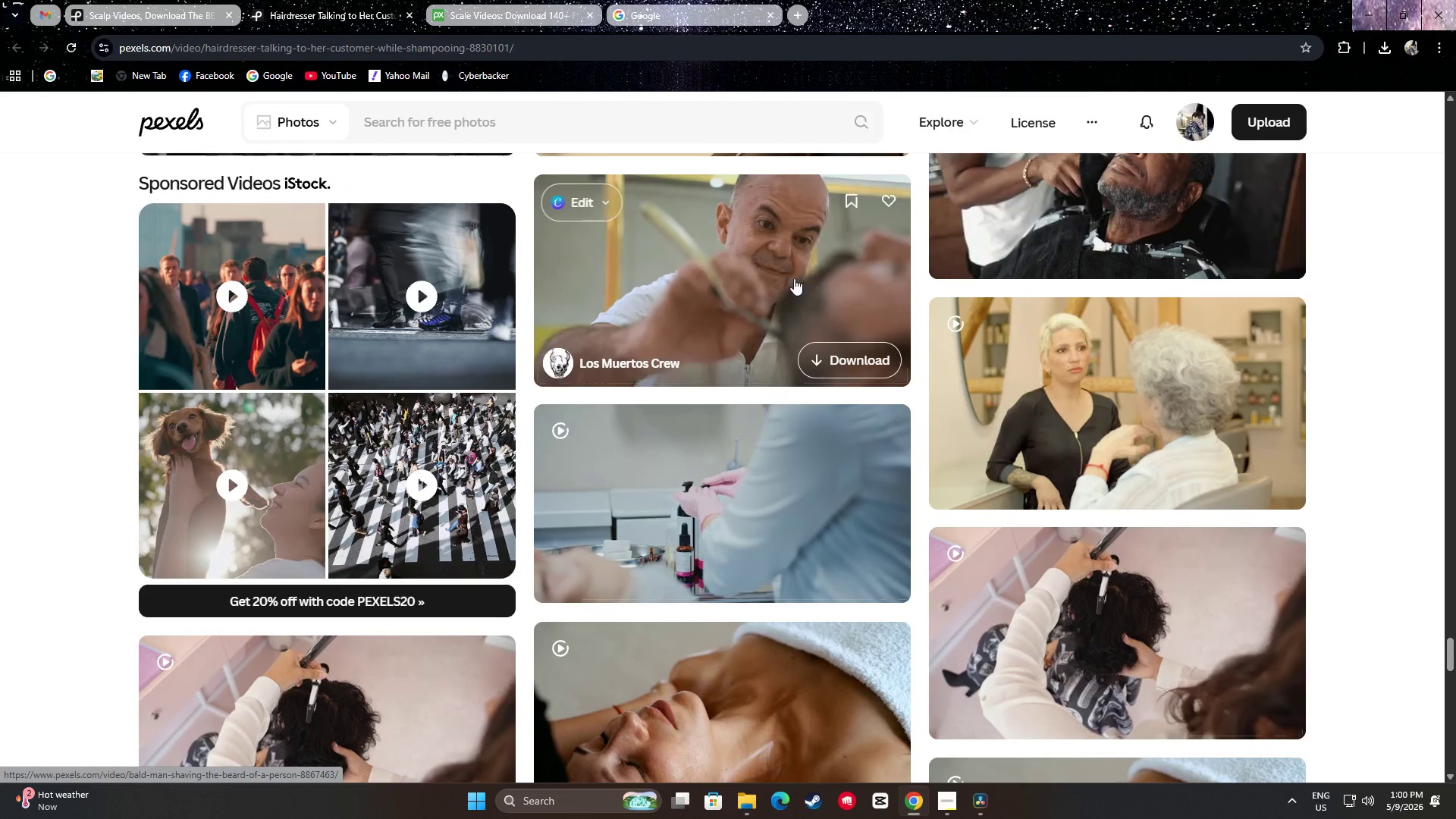 
scroll: coordinate [396, 245], scroll_direction: down, amount: 13.0
 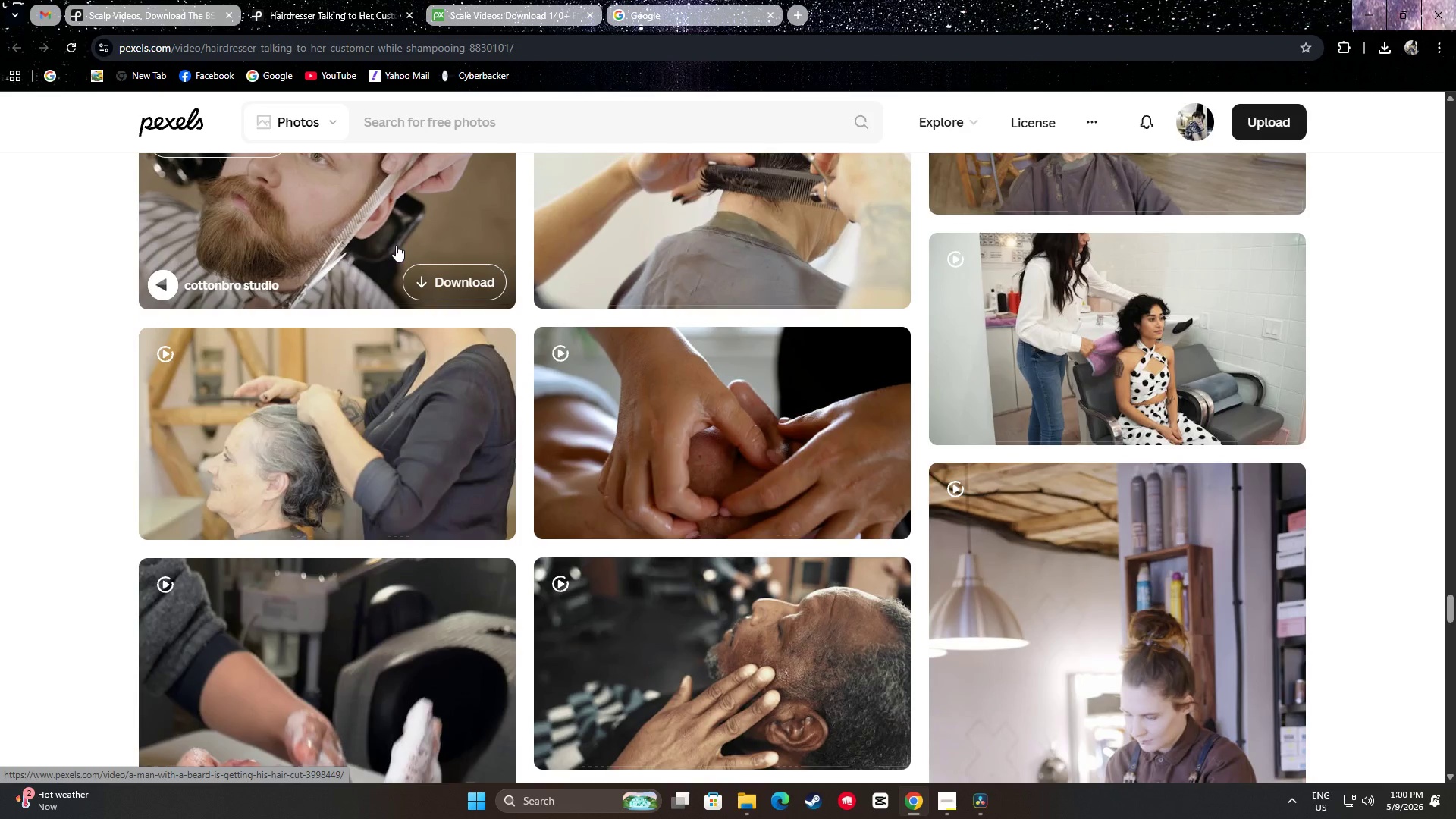 
scroll: coordinate [400, 247], scroll_direction: down, amount: 10.0
 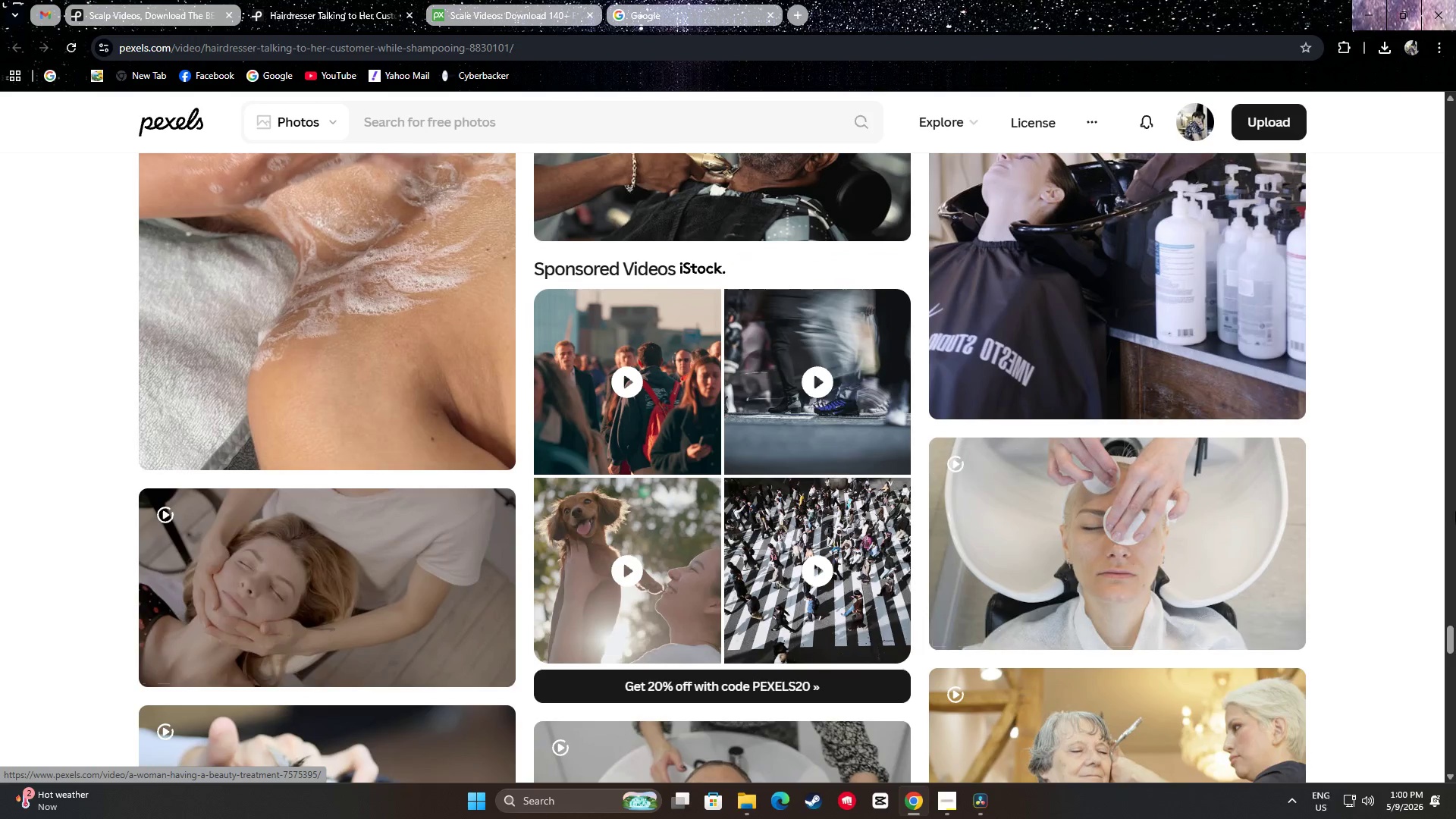 
scroll: coordinate [1445, 507], scroll_direction: up, amount: 5.0
 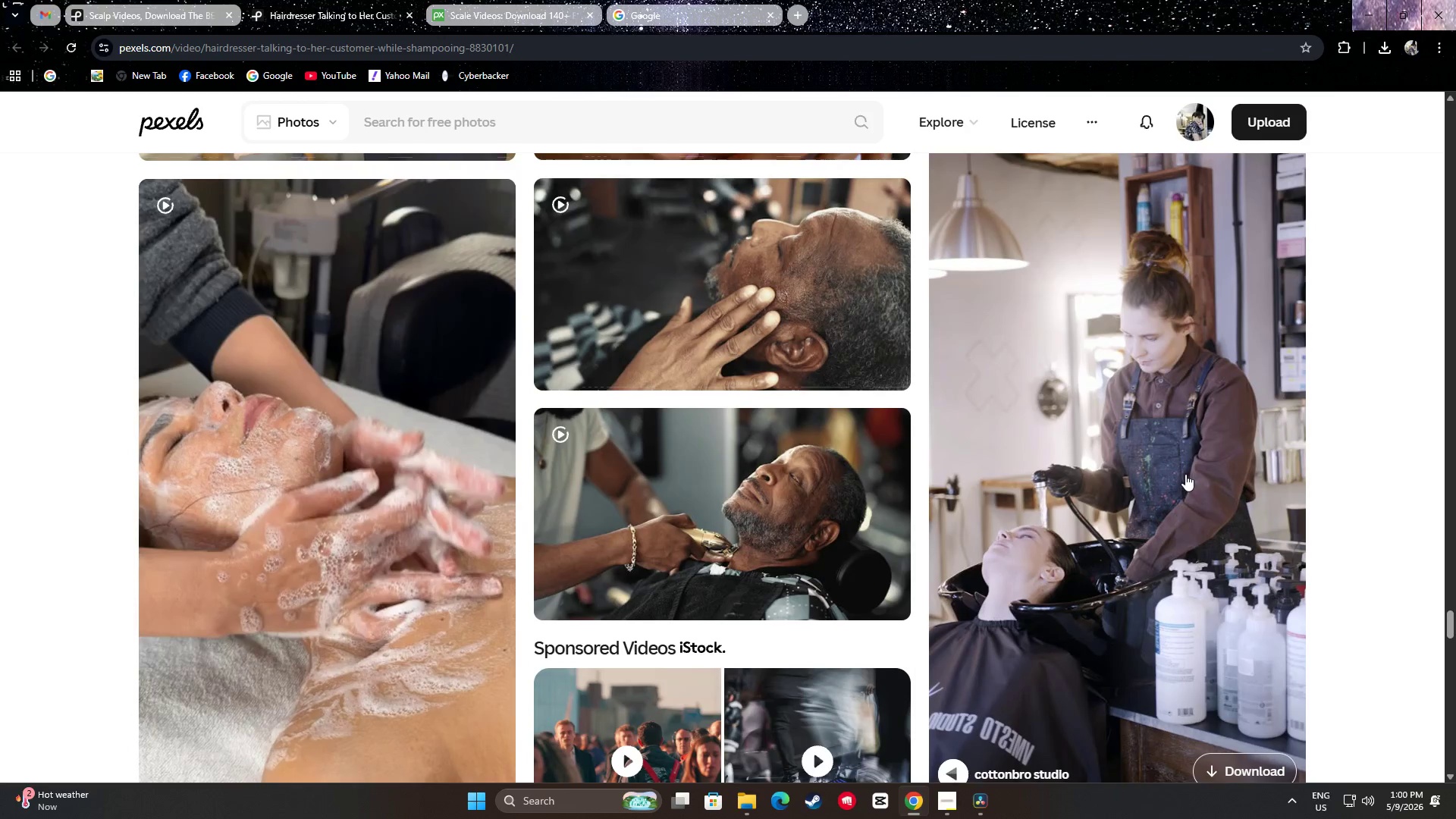 
scroll: coordinate [1382, 344], scroll_direction: down, amount: 10.0
 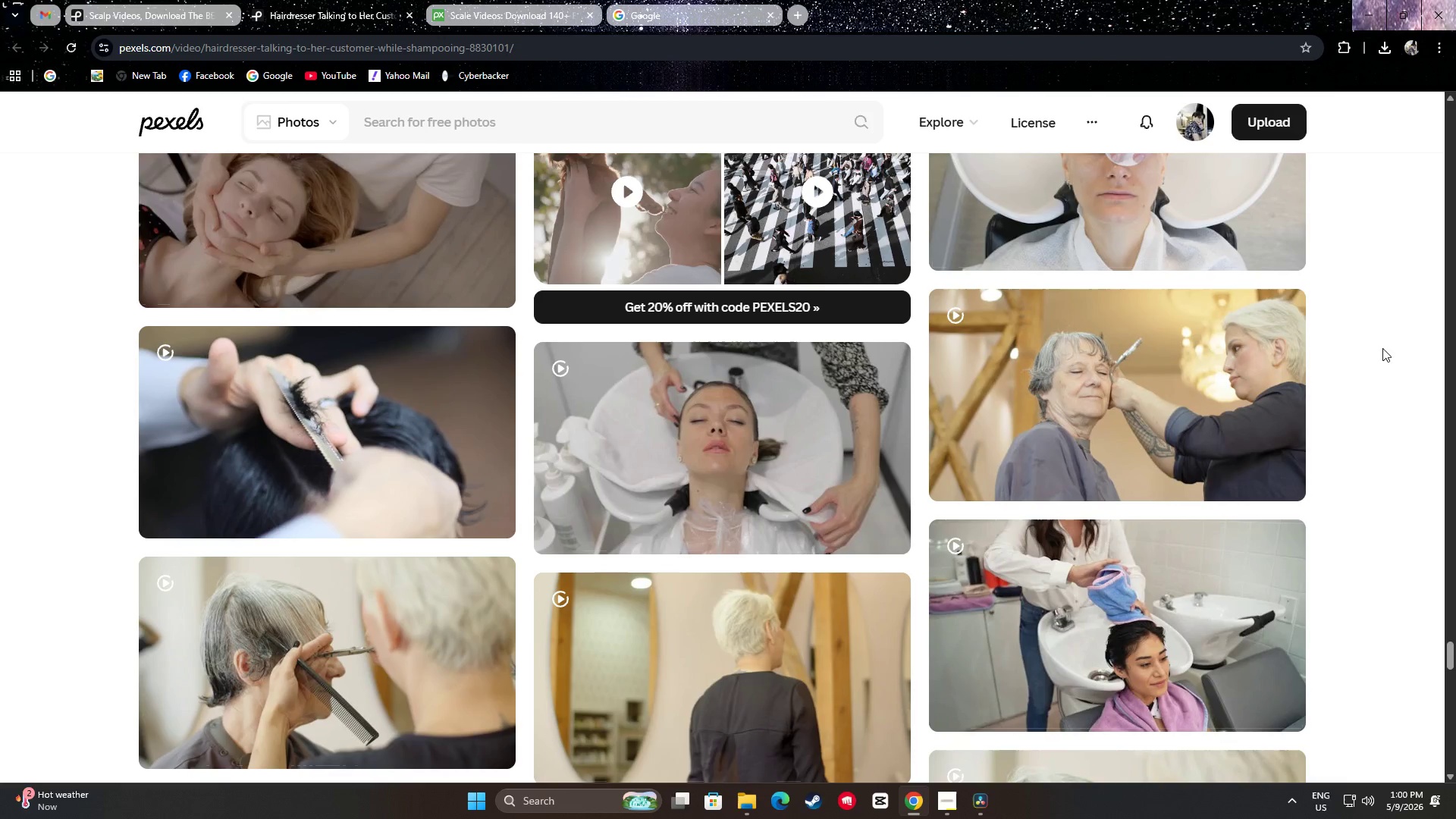 
scroll: coordinate [1382, 347], scroll_direction: up, amount: 2.0
 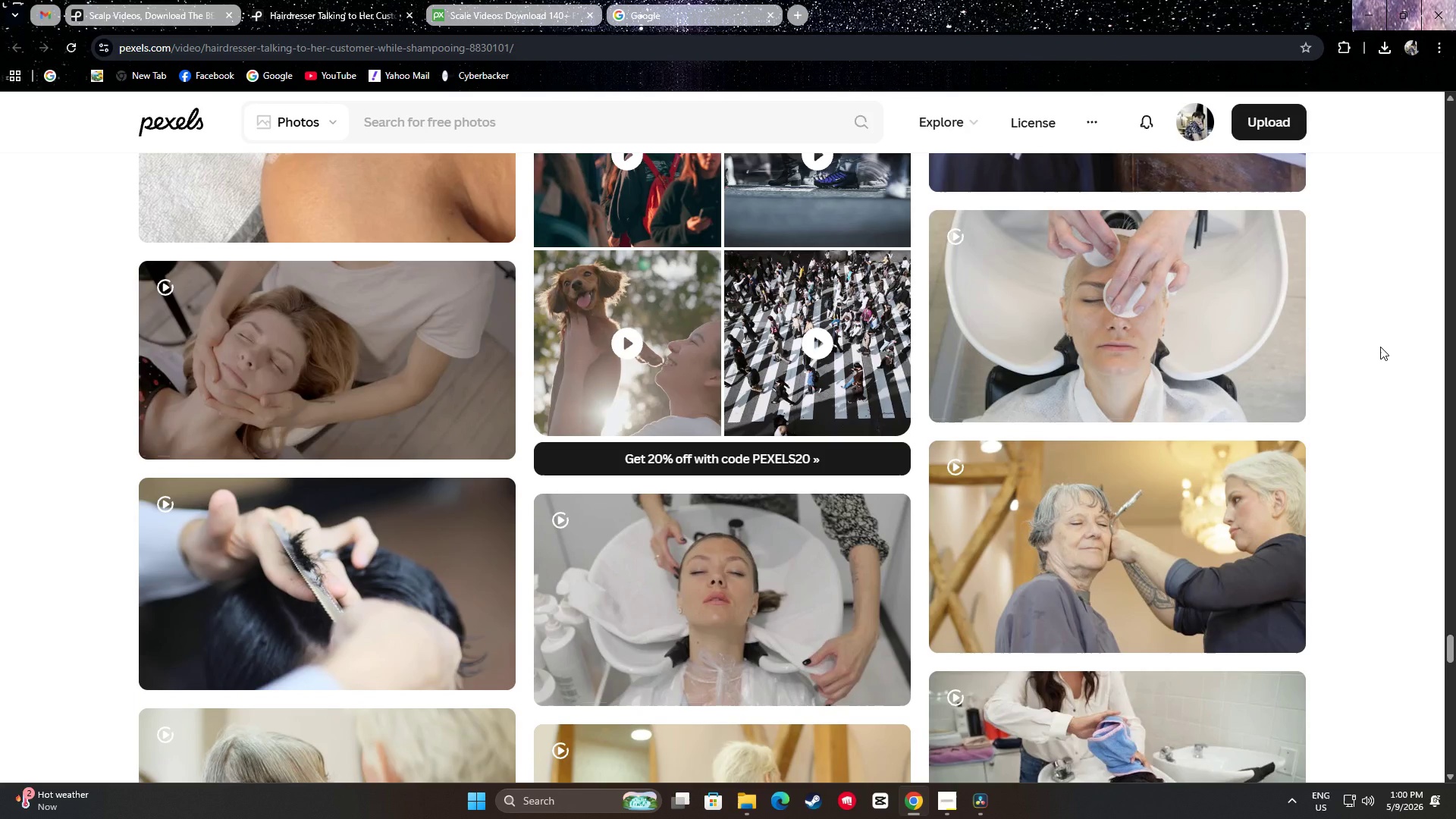 
scroll: coordinate [1367, 351], scroll_direction: down, amount: 25.0
 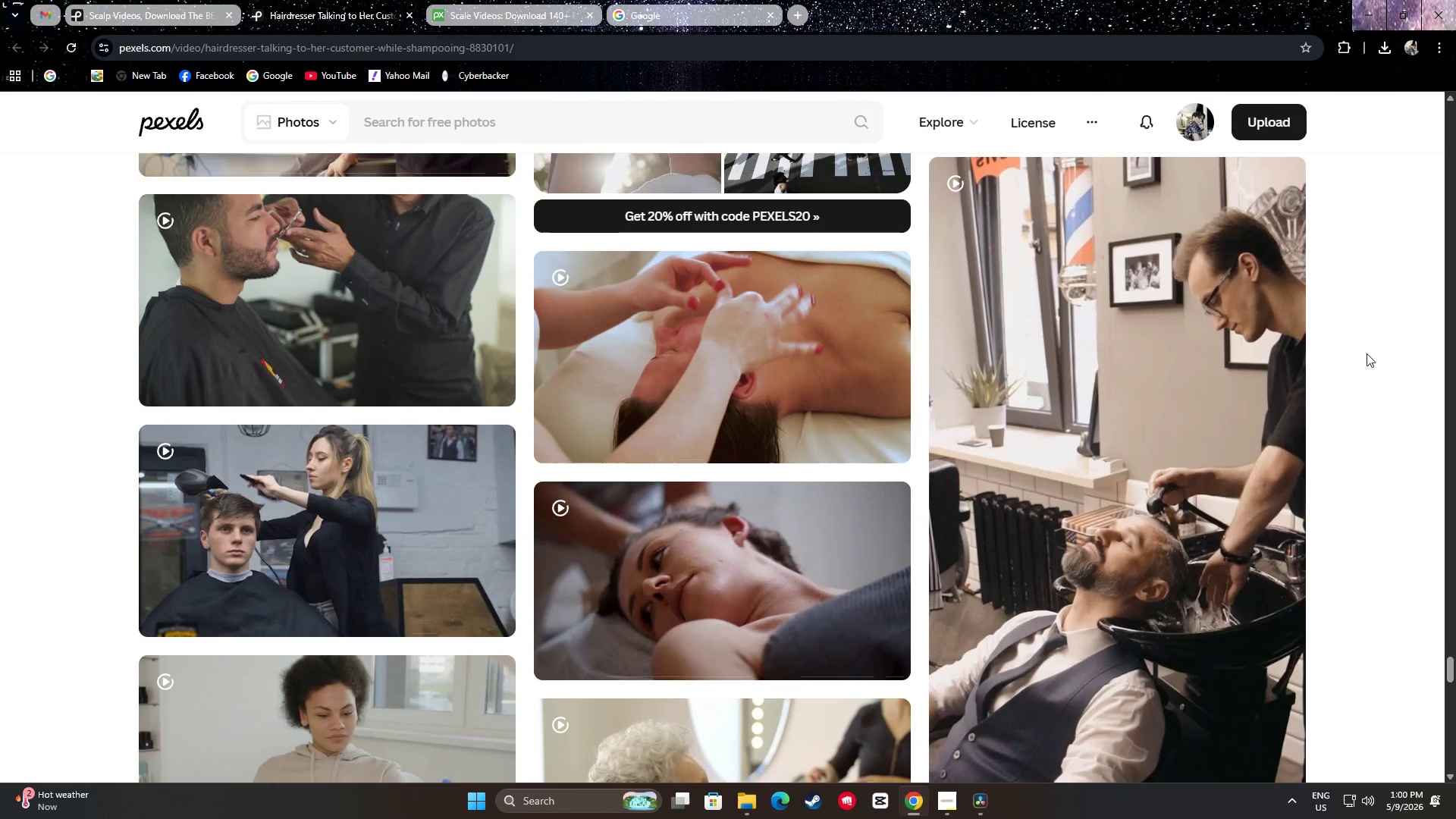 
scroll: coordinate [1348, 371], scroll_direction: down, amount: 23.0
 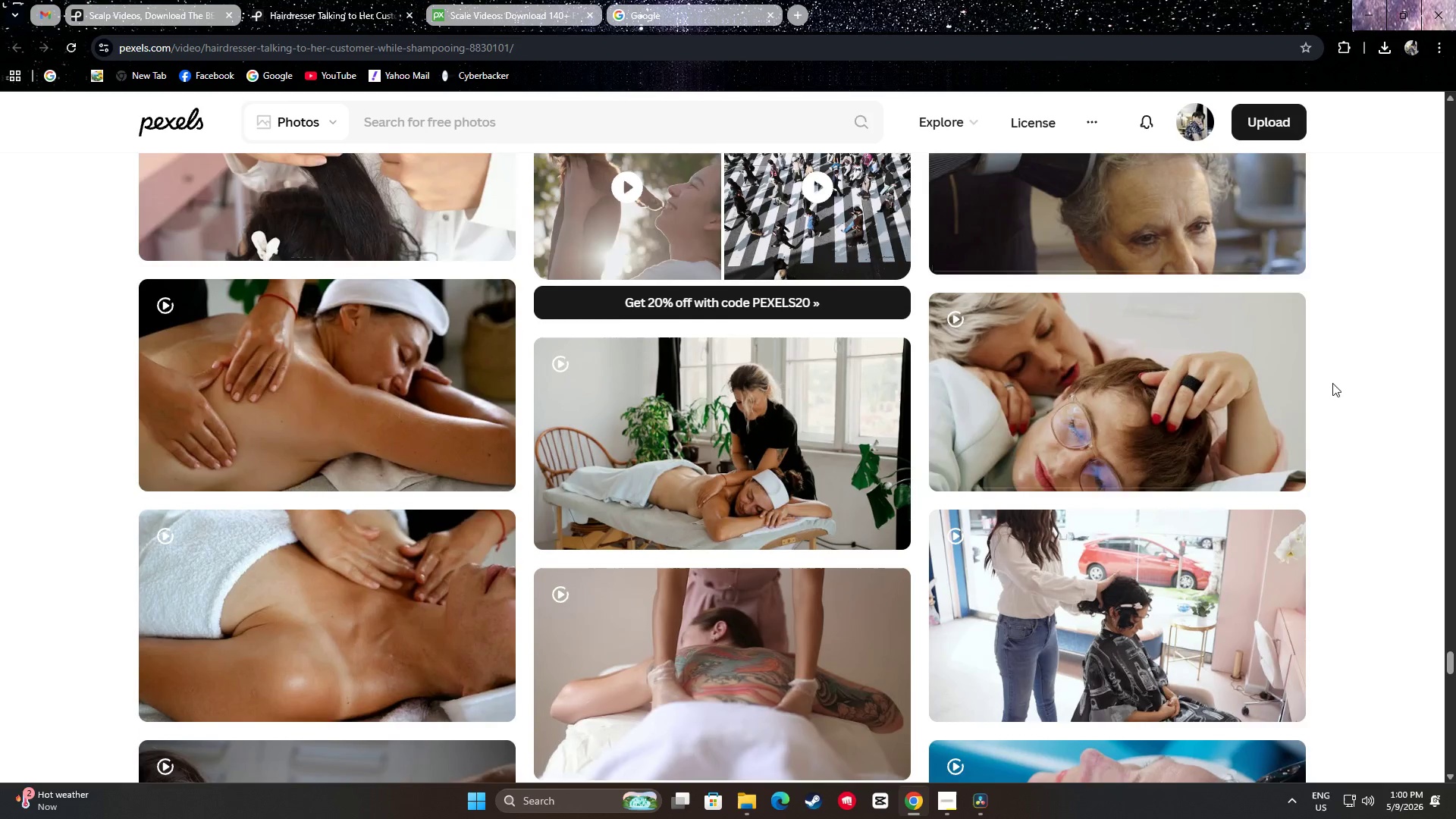 
scroll: coordinate [1324, 353], scroll_direction: down, amount: 29.0
 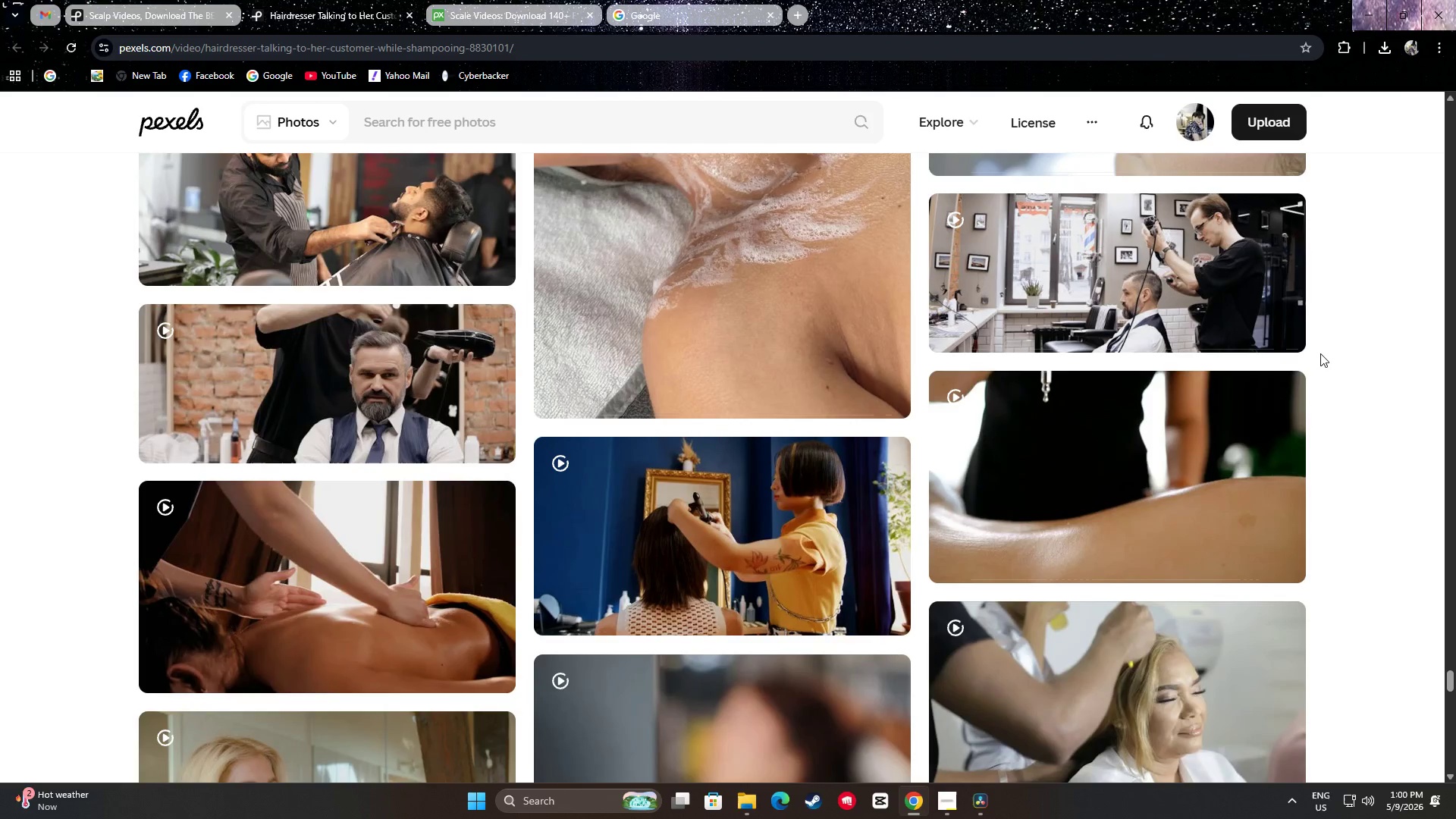 
scroll: coordinate [1336, 444], scroll_direction: down, amount: 18.0
 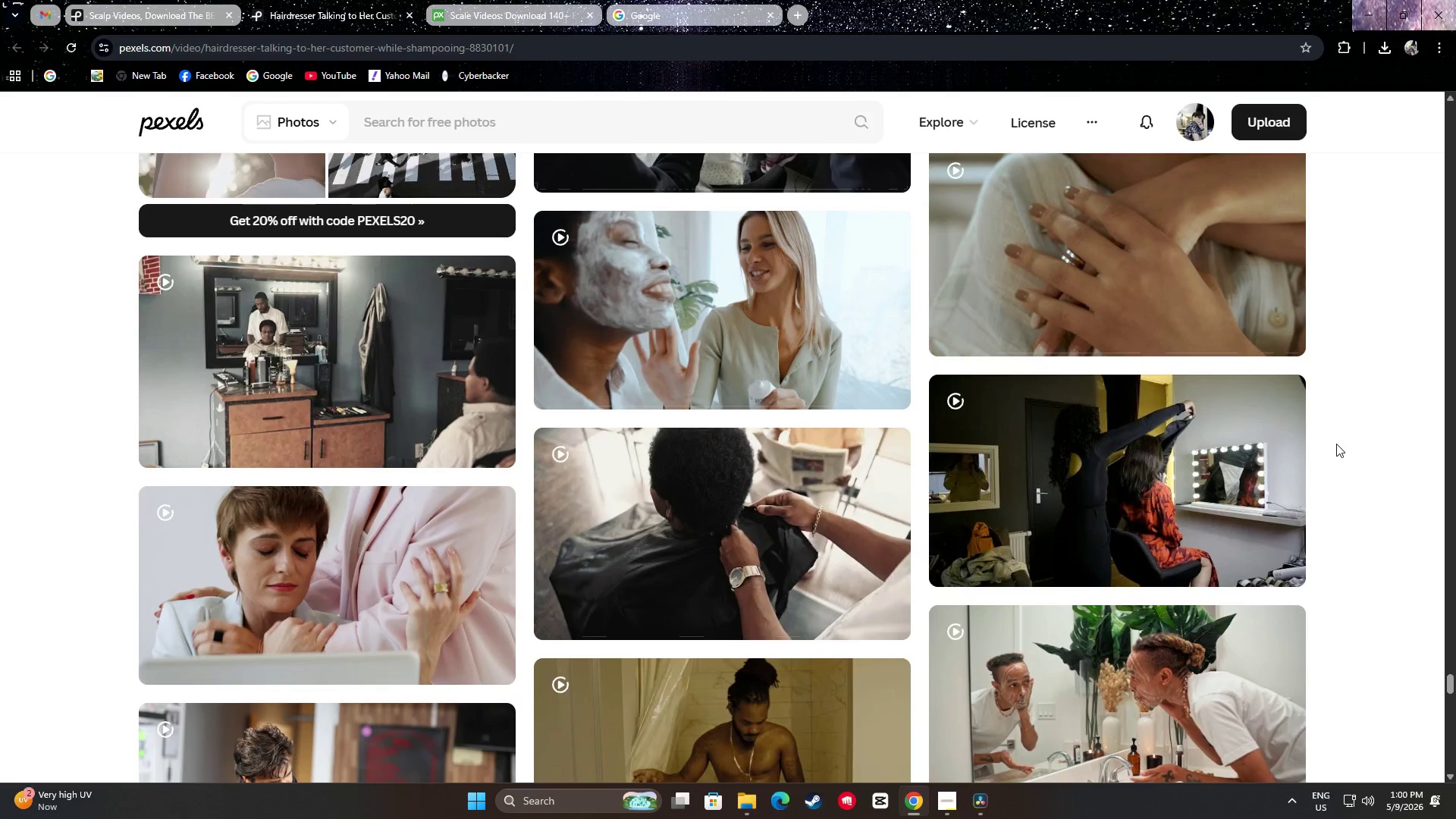 
scroll: coordinate [1329, 444], scroll_direction: down, amount: 25.0
 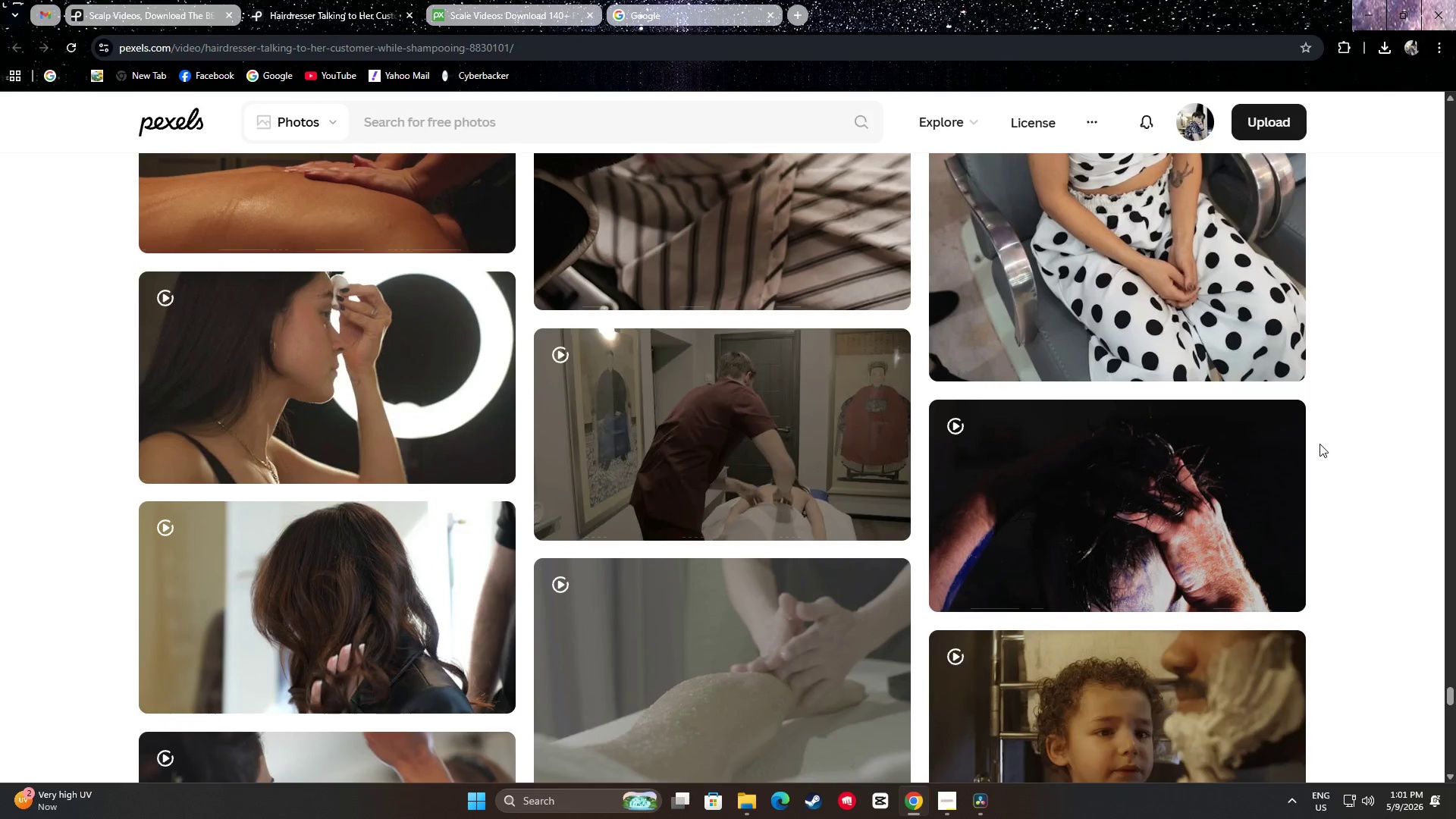 
scroll: coordinate [1394, 527], scroll_direction: down, amount: 14.0
 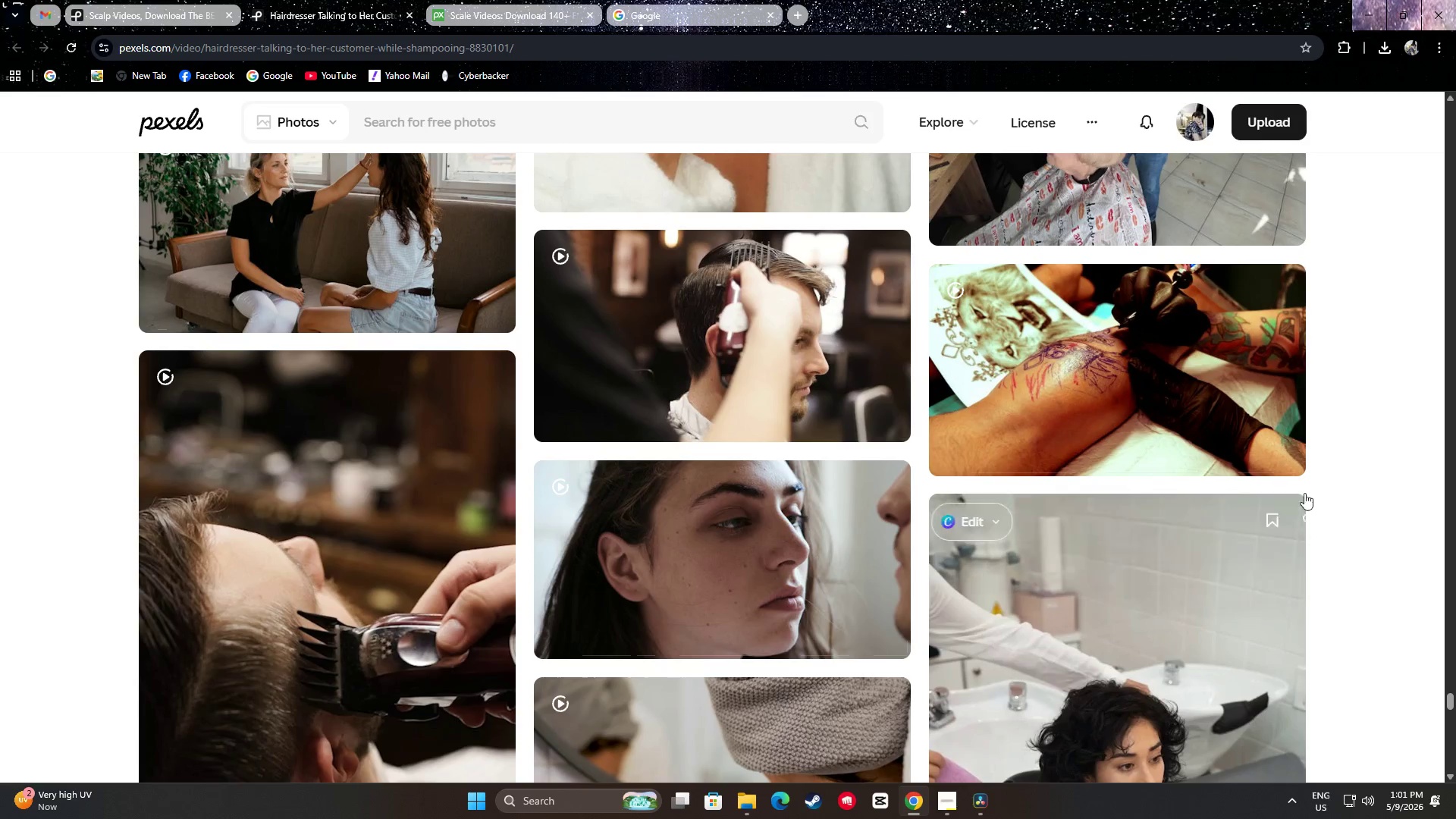 
scroll: coordinate [1362, 501], scroll_direction: down, amount: 15.0
 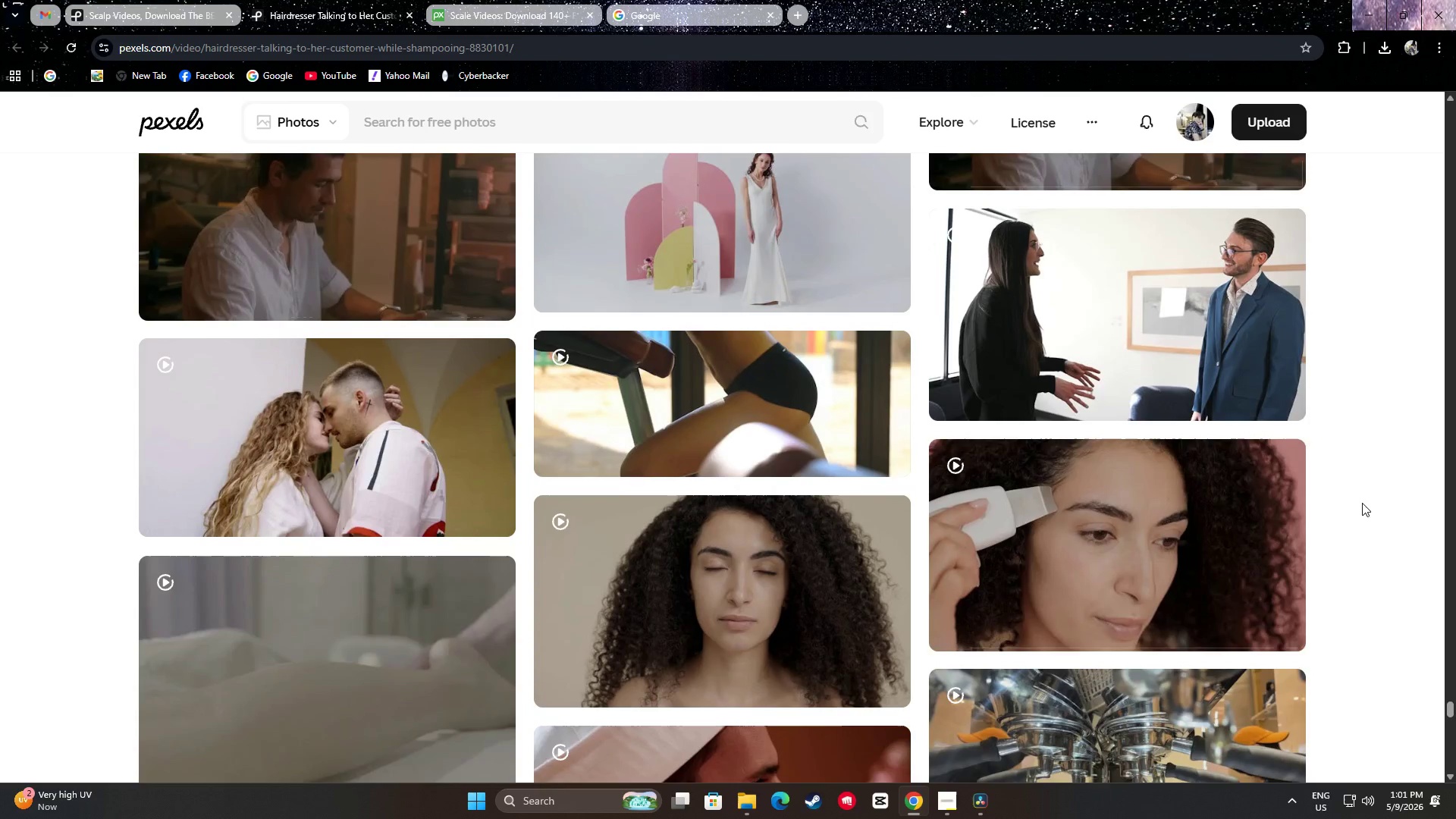 
scroll: coordinate [1362, 503], scroll_direction: down, amount: 3.0
 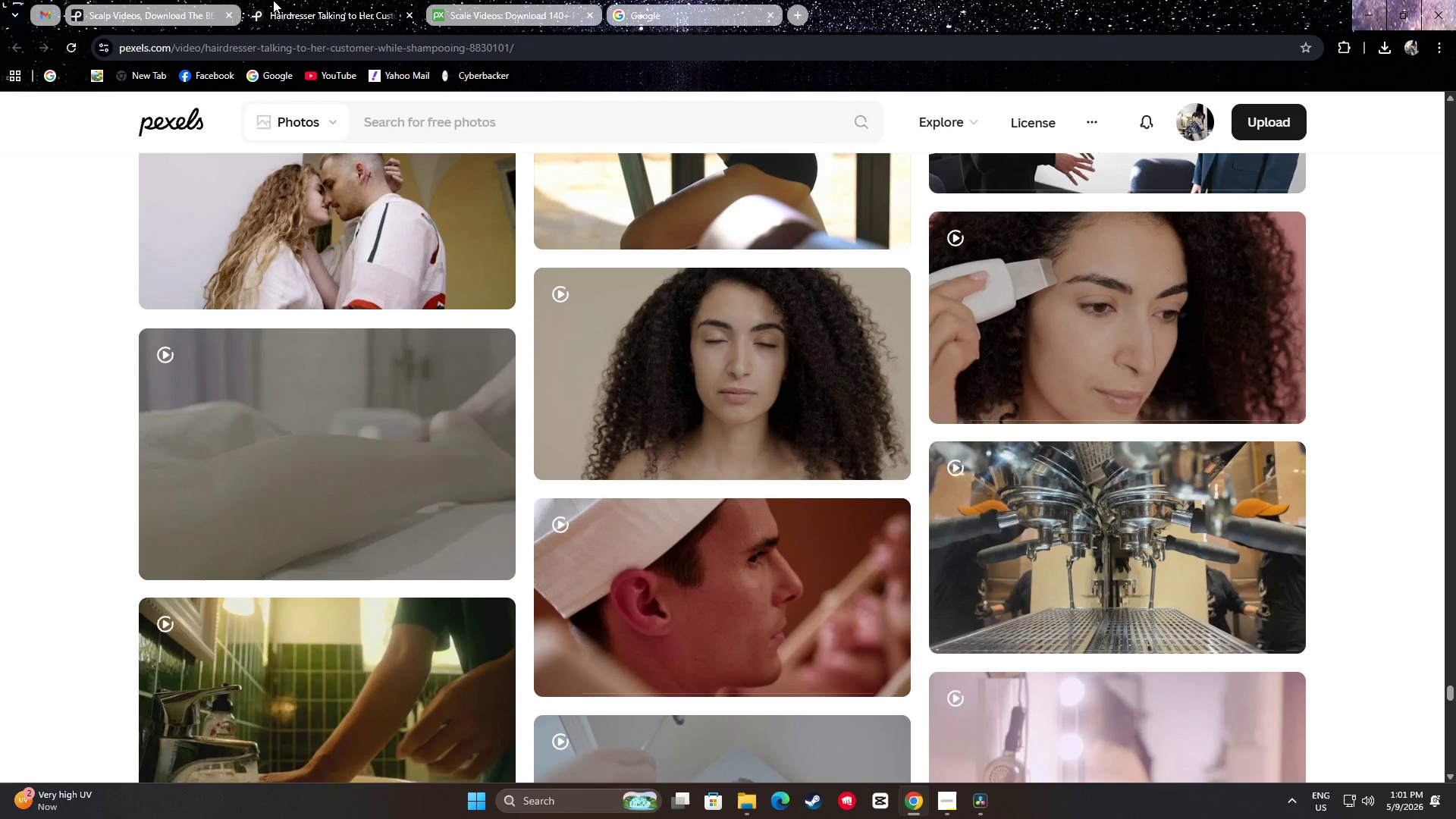 
mouse_move([378, 11])
 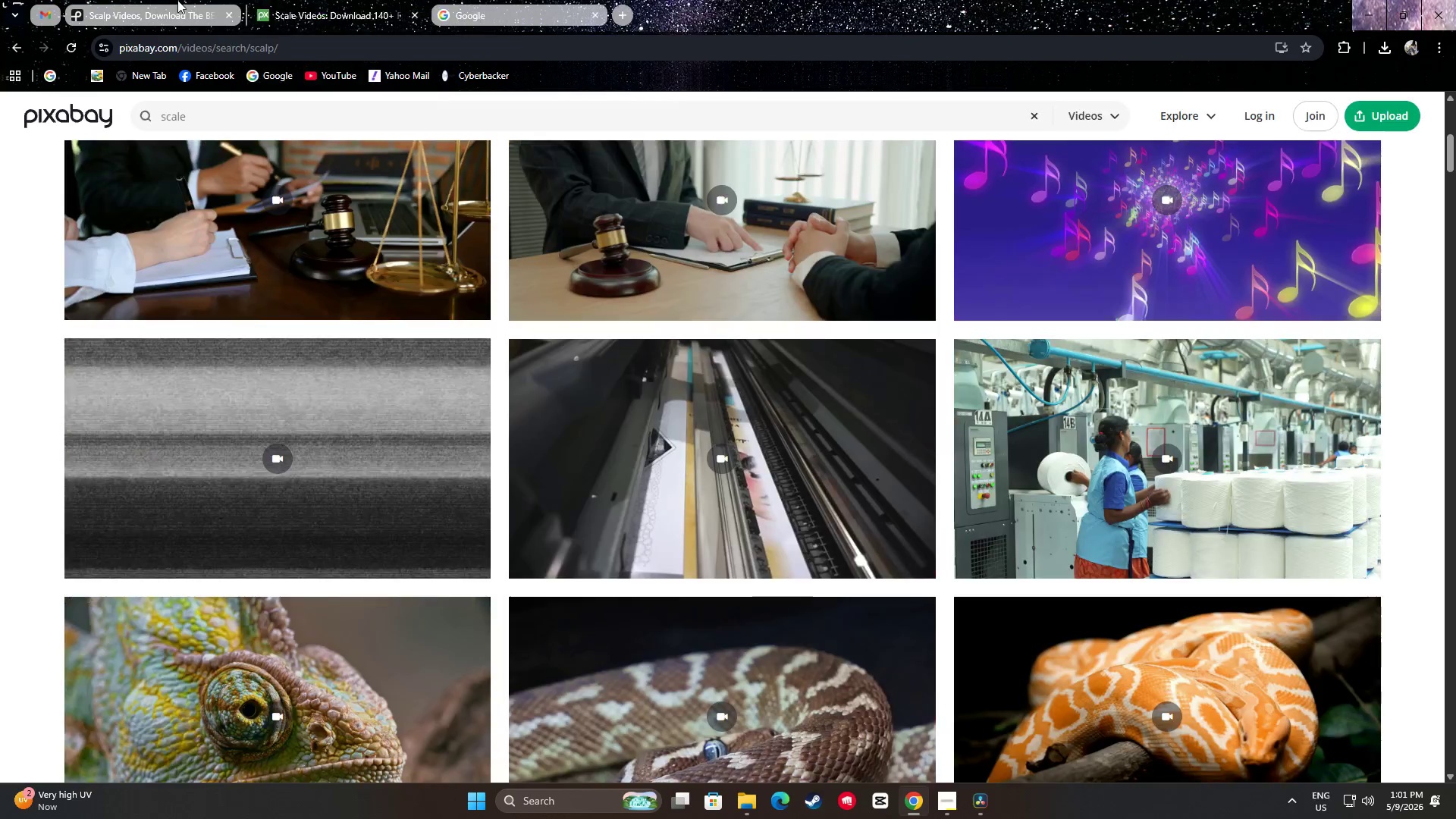 
double_click([174, 0])
 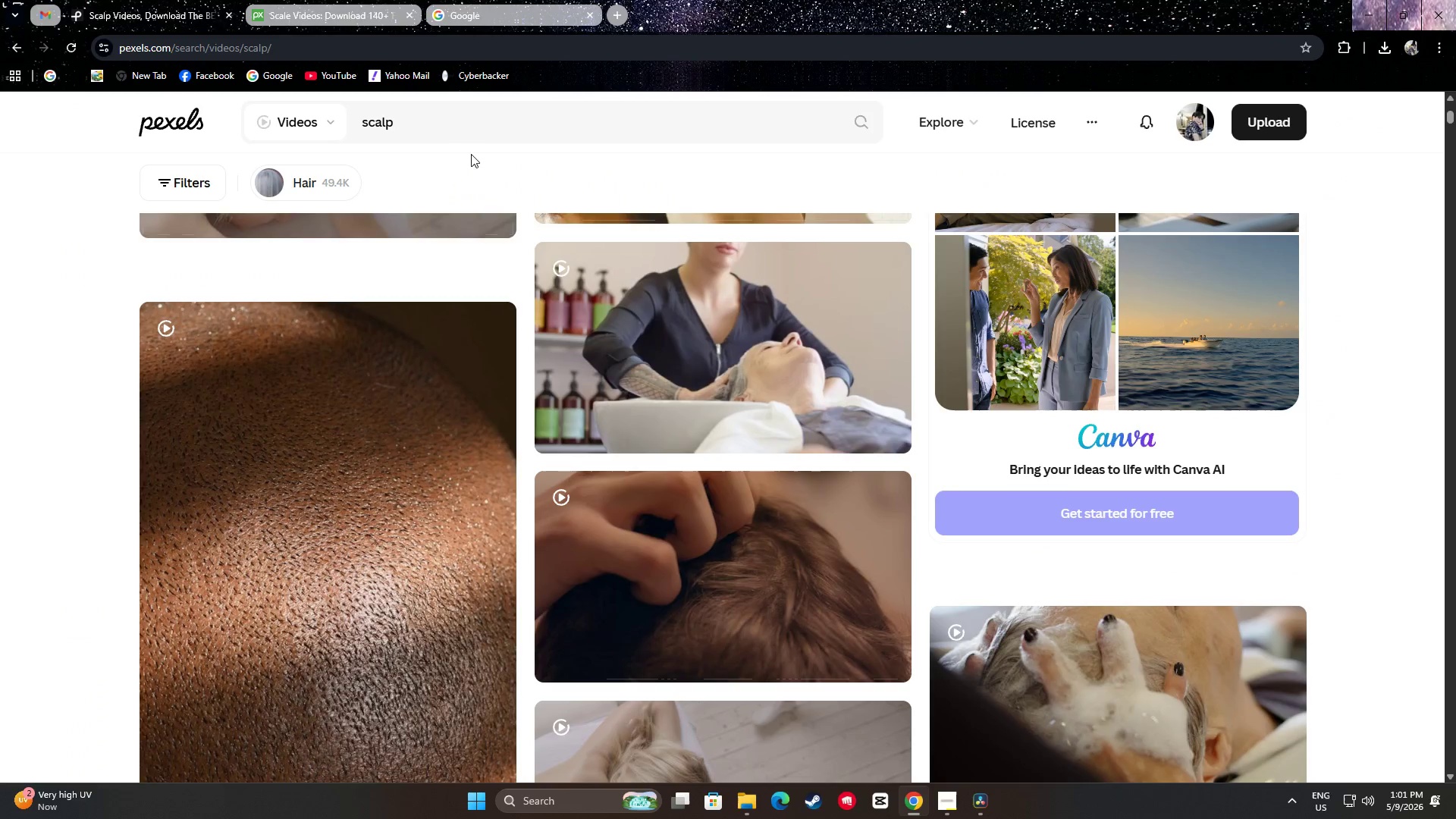 
left_click_drag(start_coordinate=[462, 131], to_coordinate=[284, 118])
 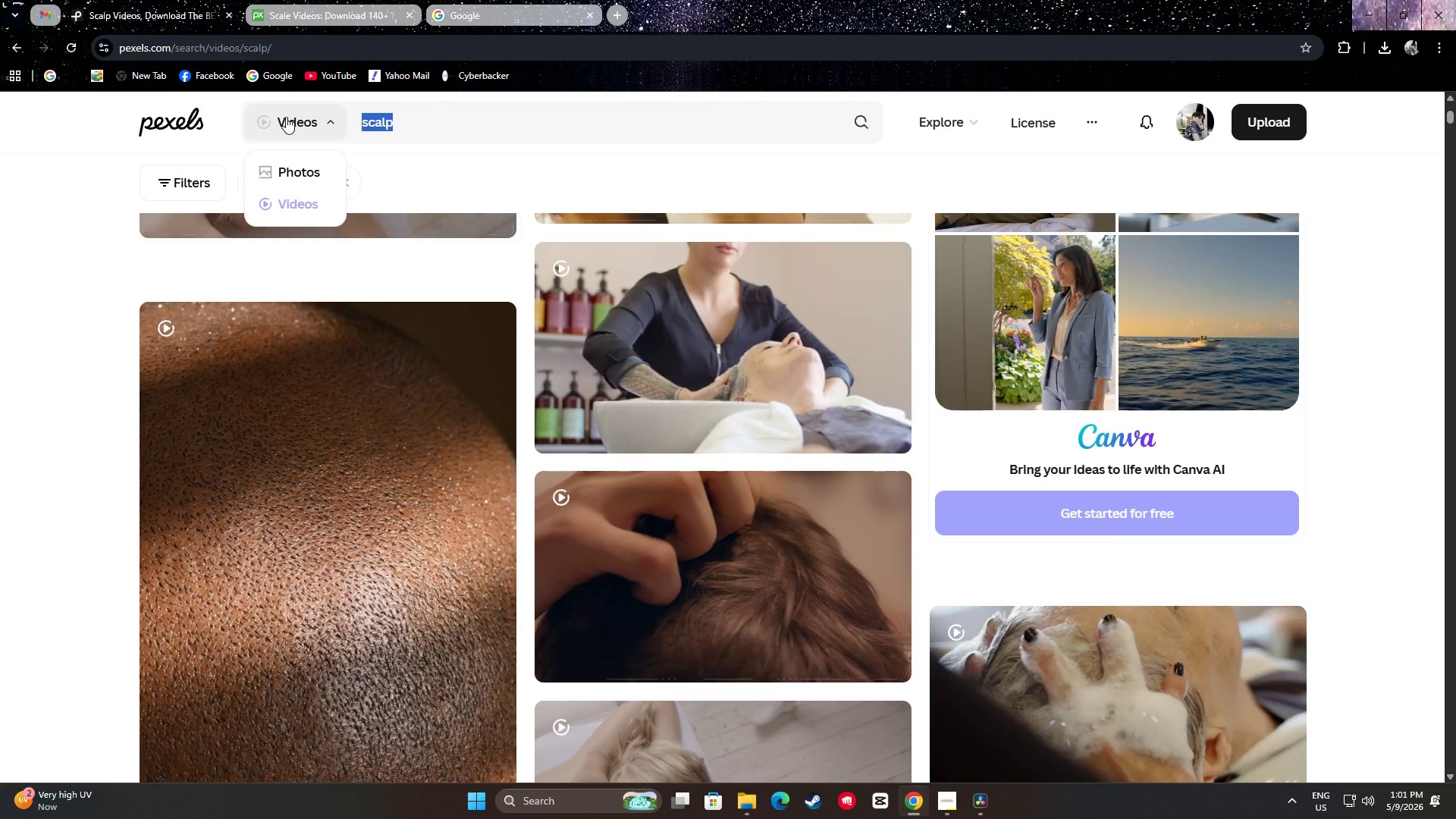 
type(steaming c)
key(Backspace)
type(hair)
 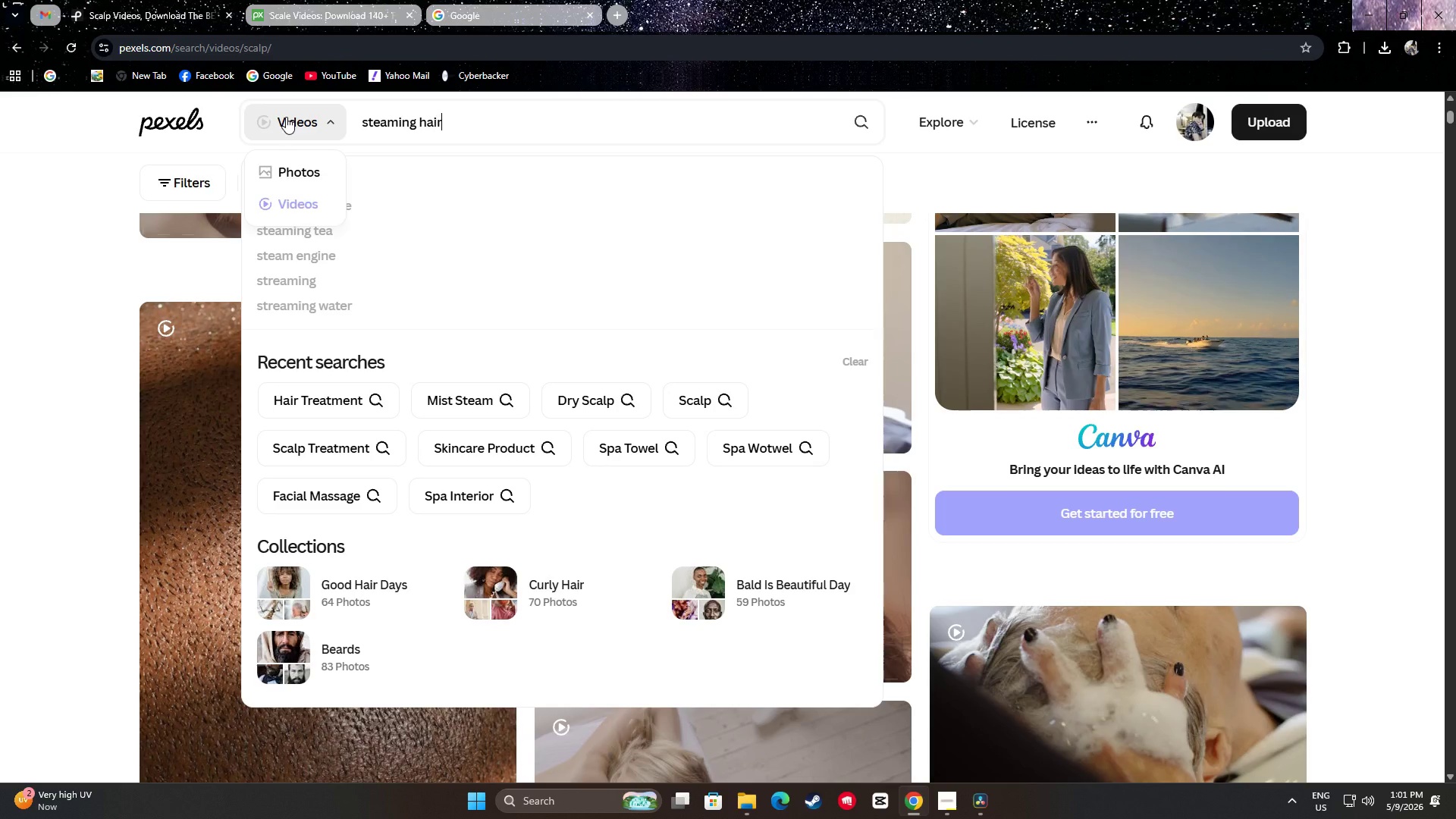 
key(Enter)
 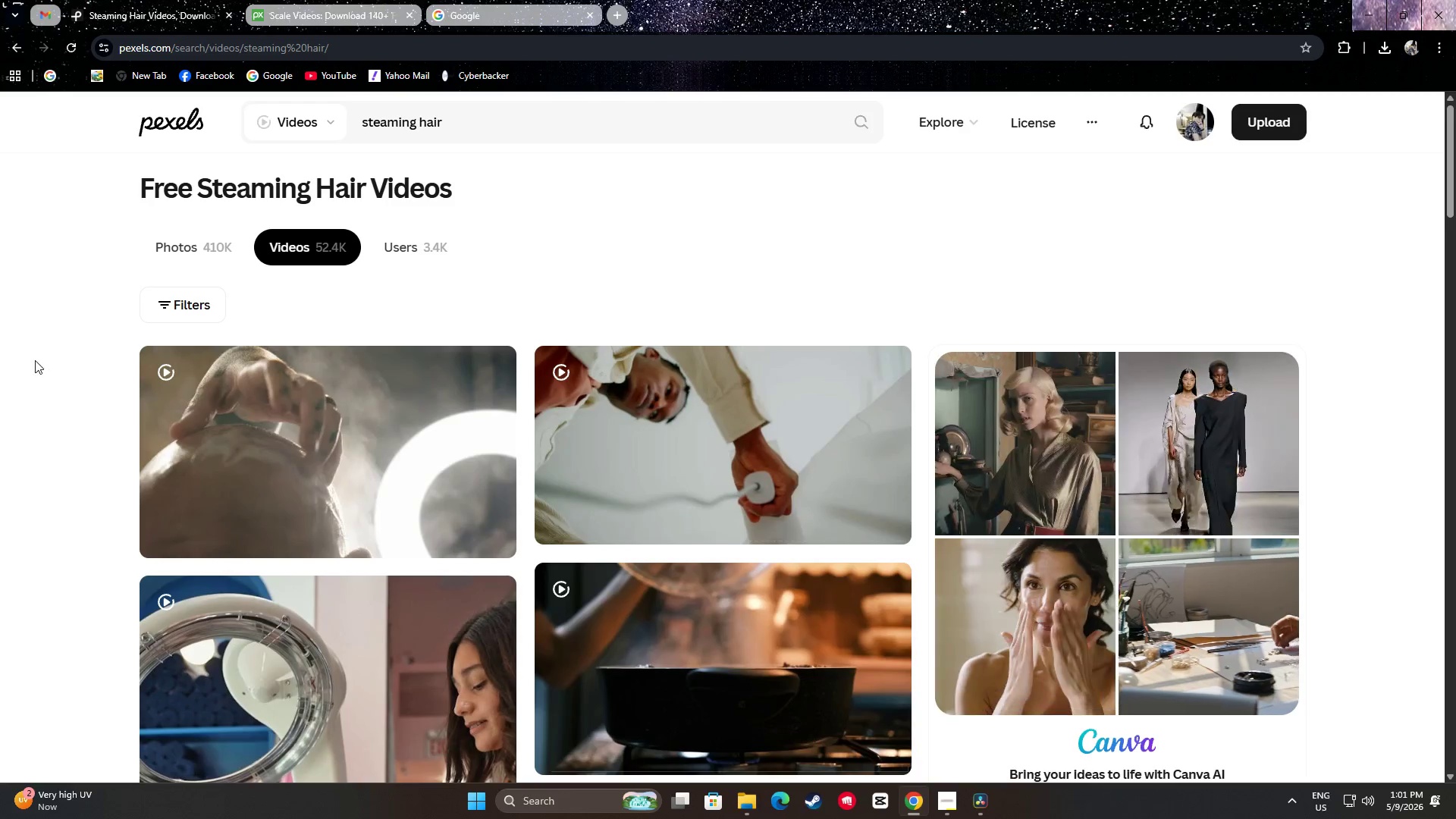 
scroll: coordinate [34, 347], scroll_direction: down, amount: 8.0
 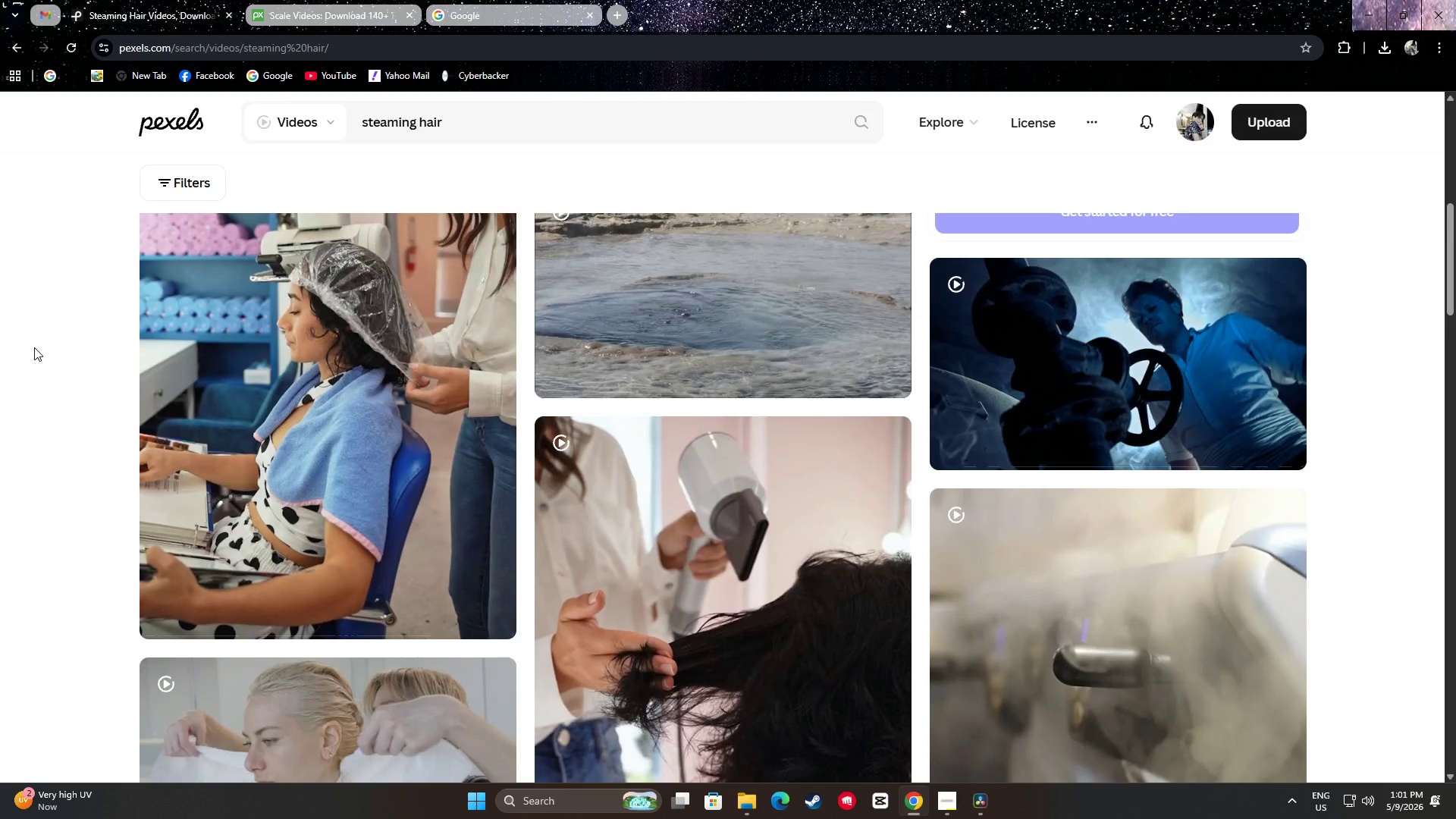 
scroll: coordinate [34, 347], scroll_direction: up, amount: 1.0
 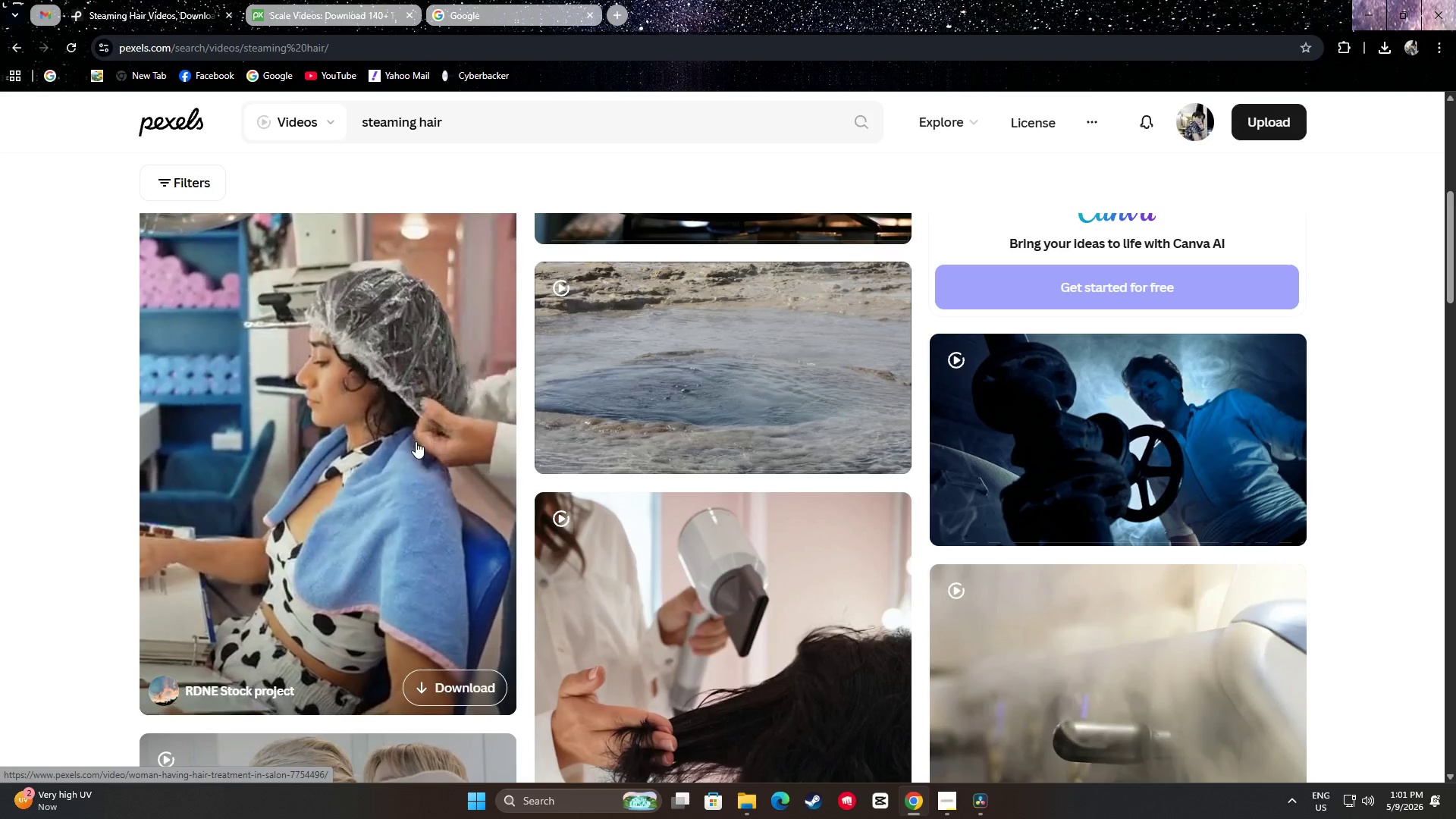 
wait(8.94)
 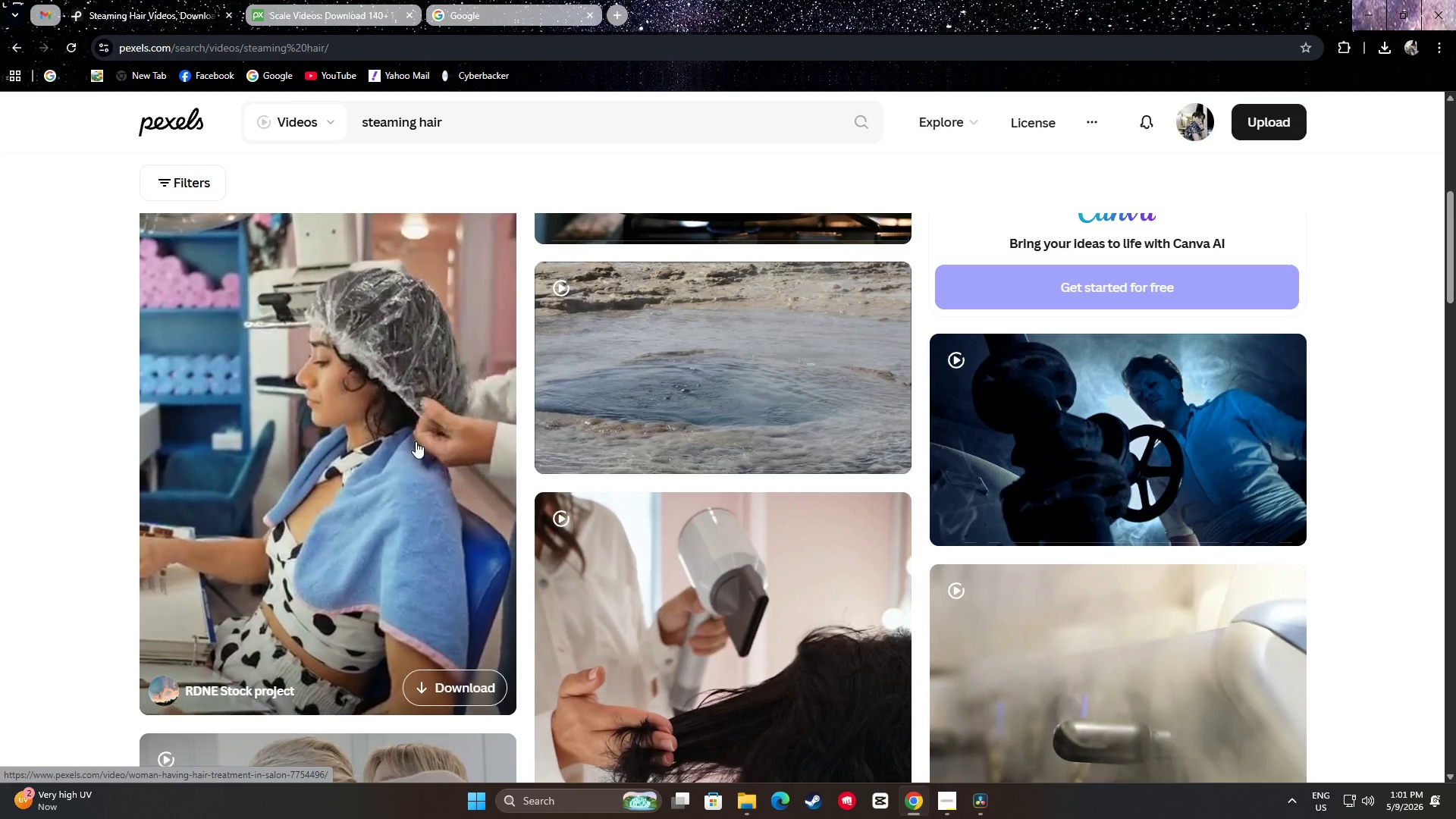 
scroll: coordinate [403, 404], scroll_direction: down, amount: 4.0
 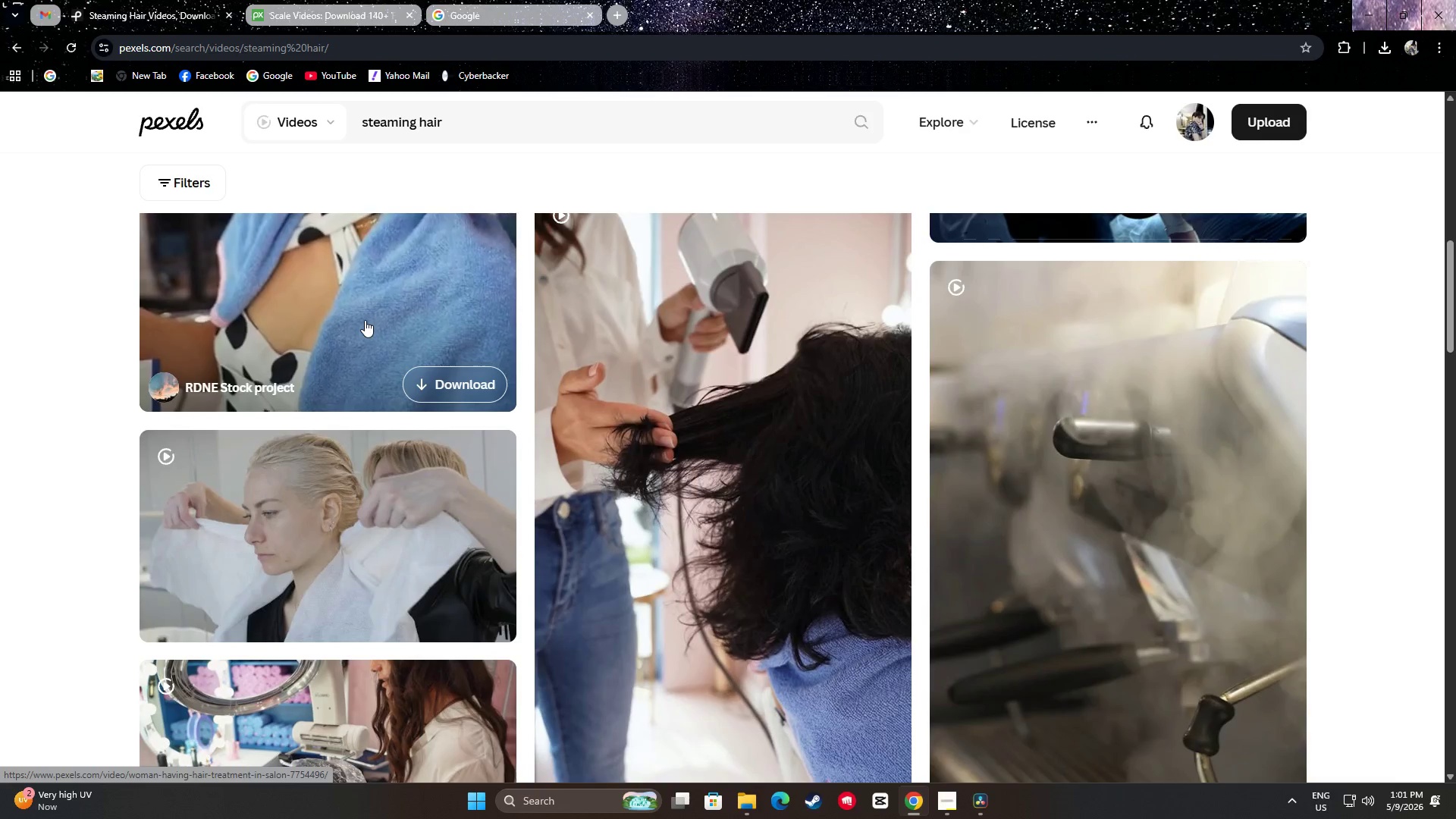 
scroll: coordinate [365, 320], scroll_direction: up, amount: 3.0
 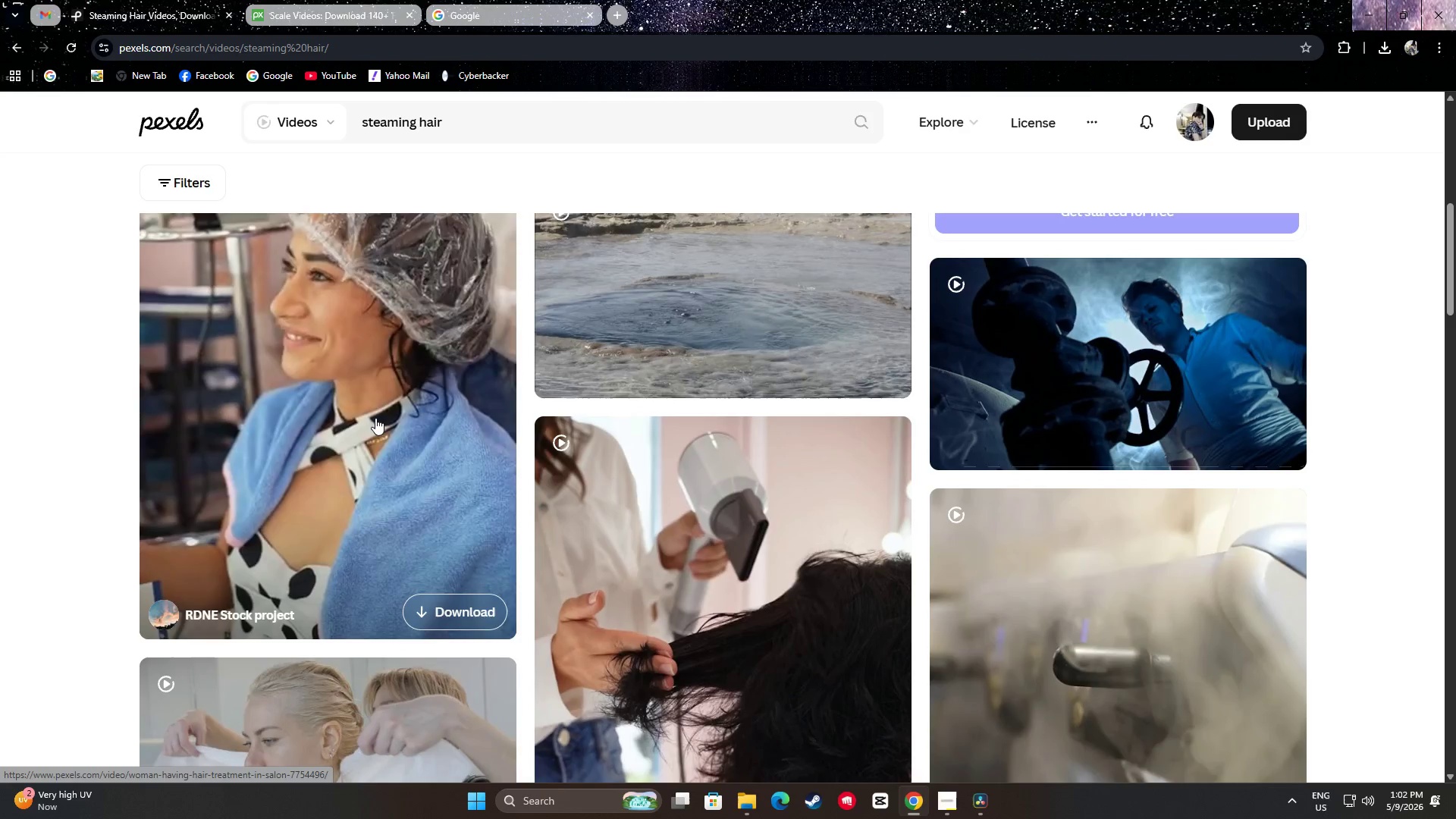 
scroll: coordinate [382, 412], scroll_direction: down, amount: 25.0
 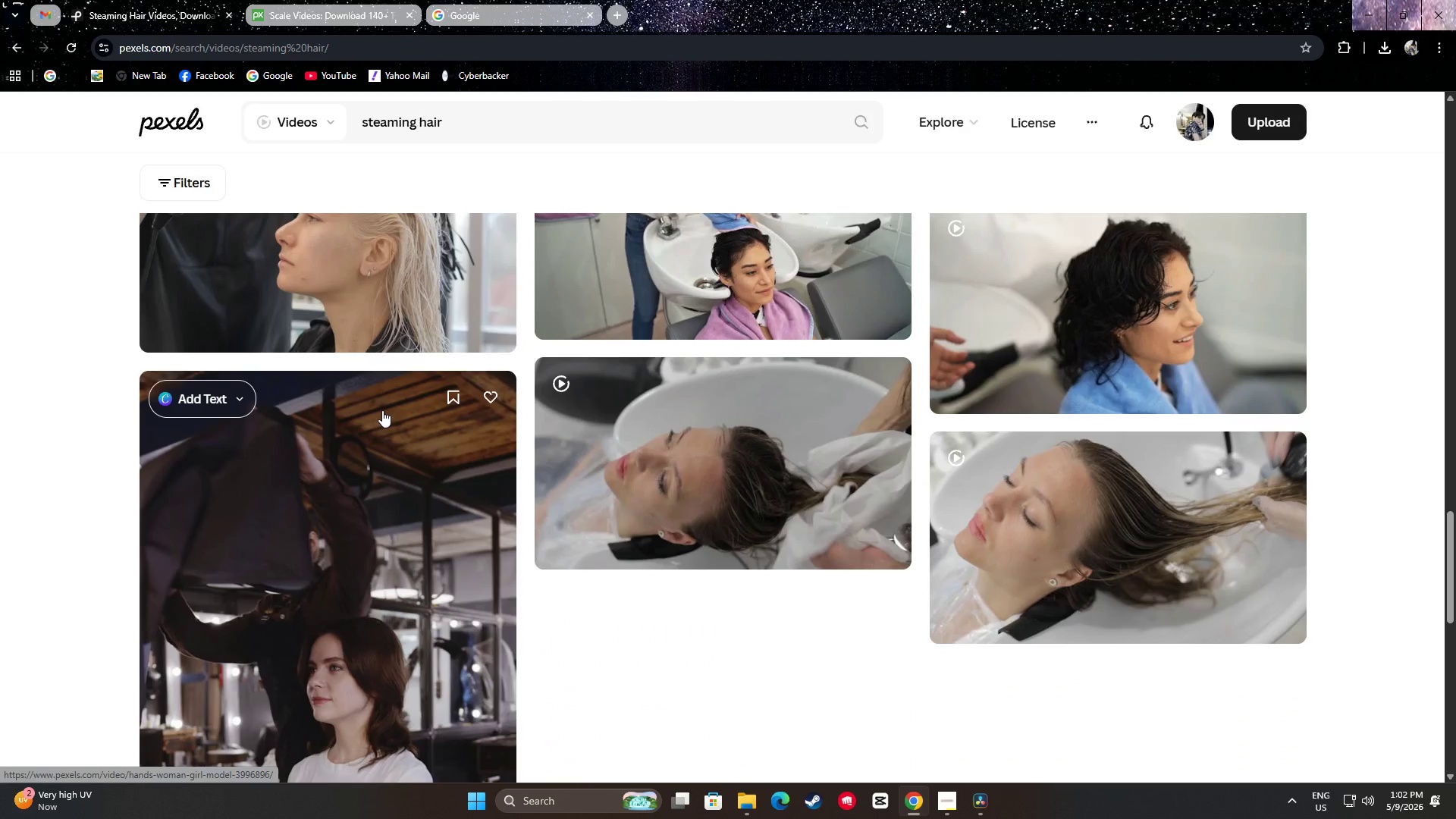 
scroll: coordinate [633, 366], scroll_direction: down, amount: 21.0
 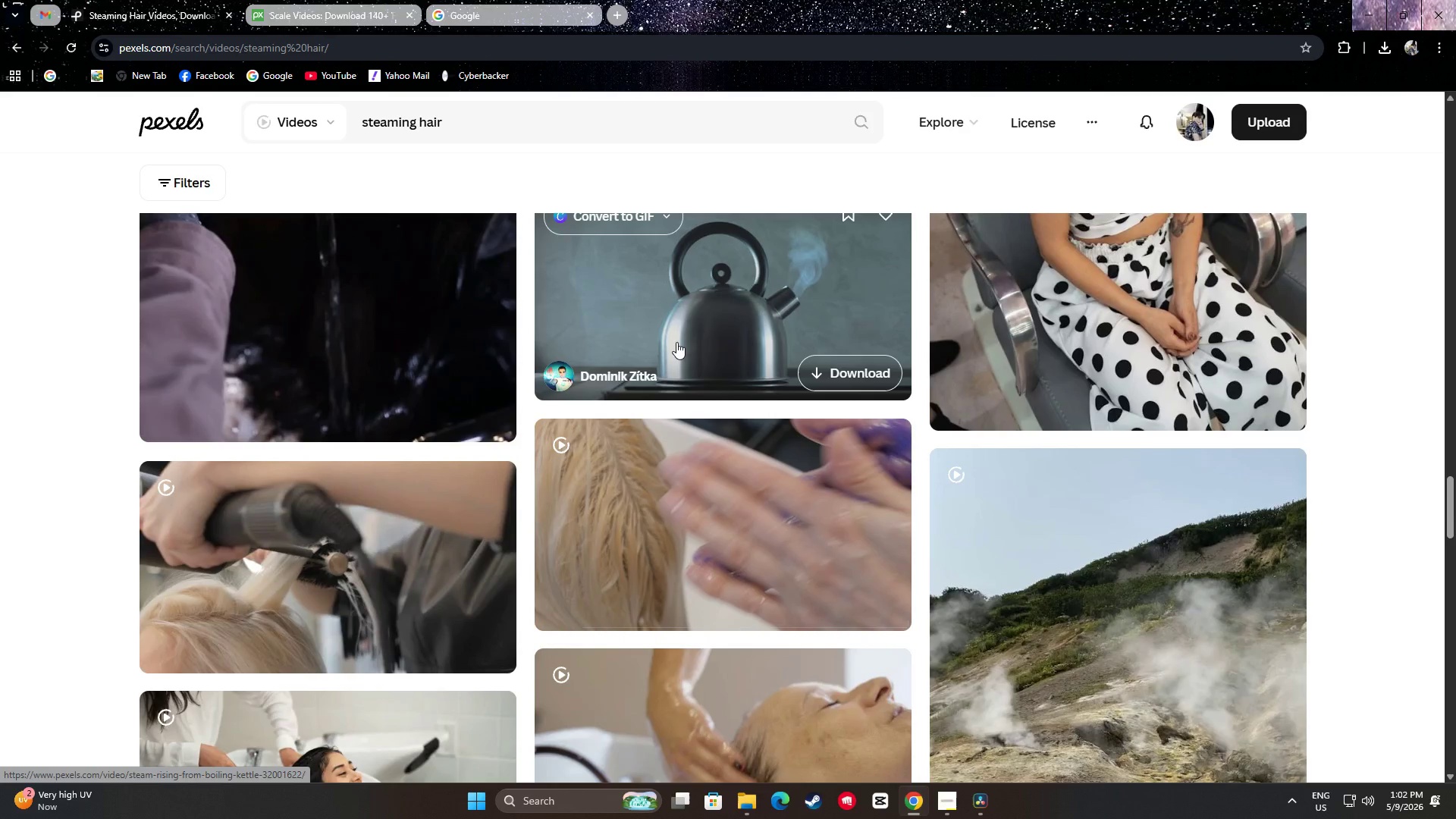 
scroll: coordinate [673, 355], scroll_direction: down, amount: 14.0
 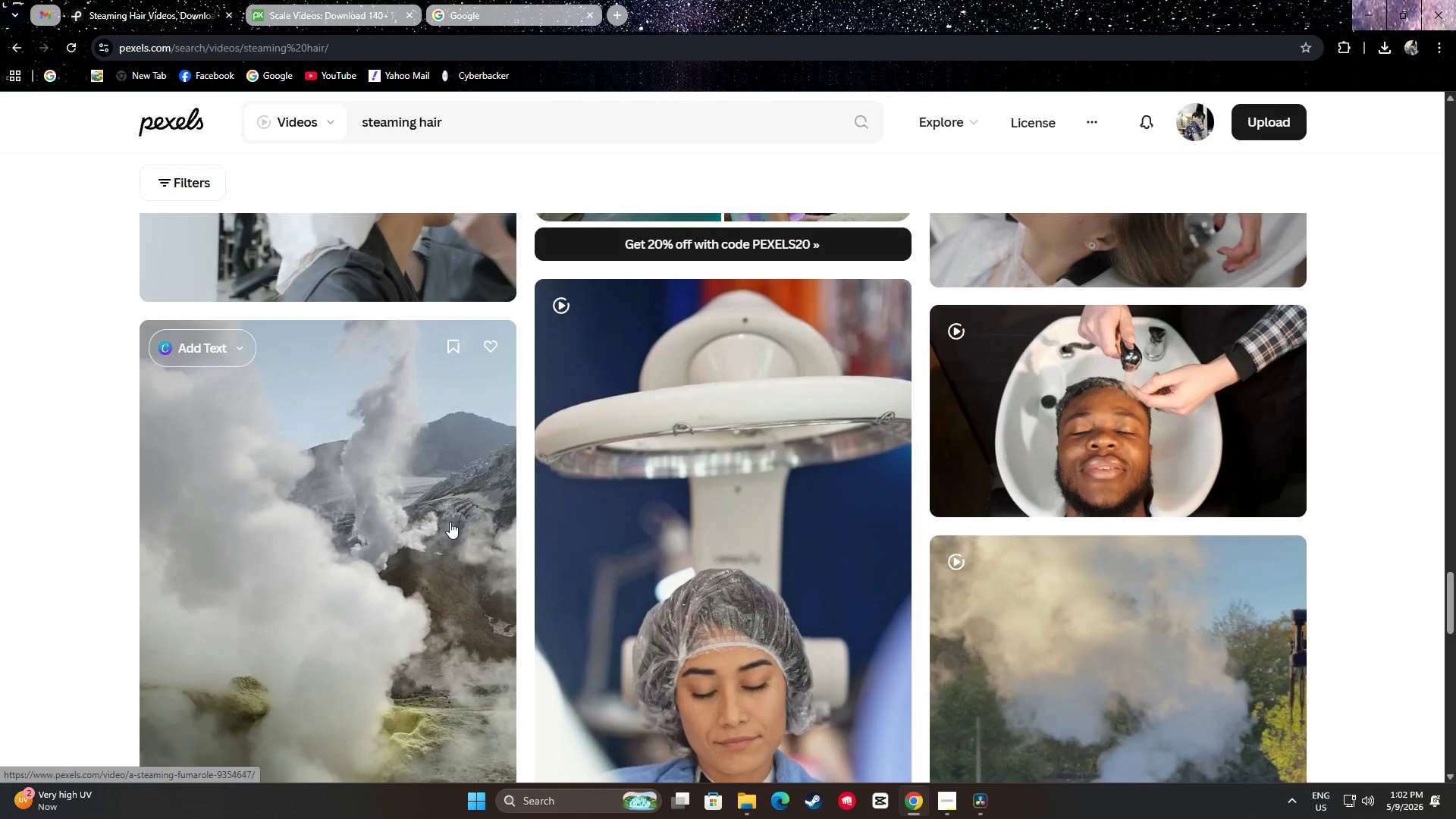 
scroll: coordinate [450, 518], scroll_direction: up, amount: 3.0
 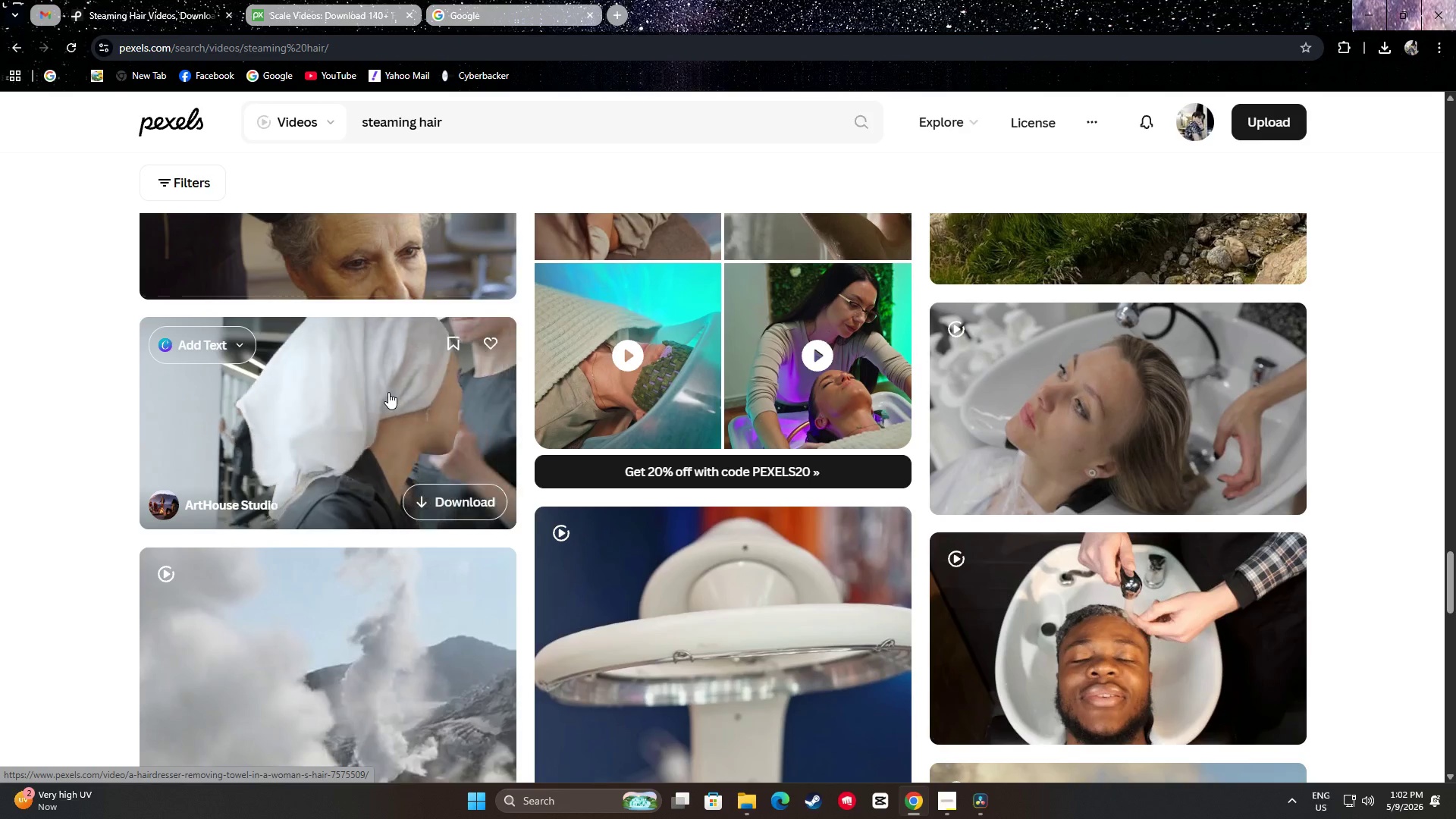 
scroll: coordinate [383, 394], scroll_direction: down, amount: 2.0
 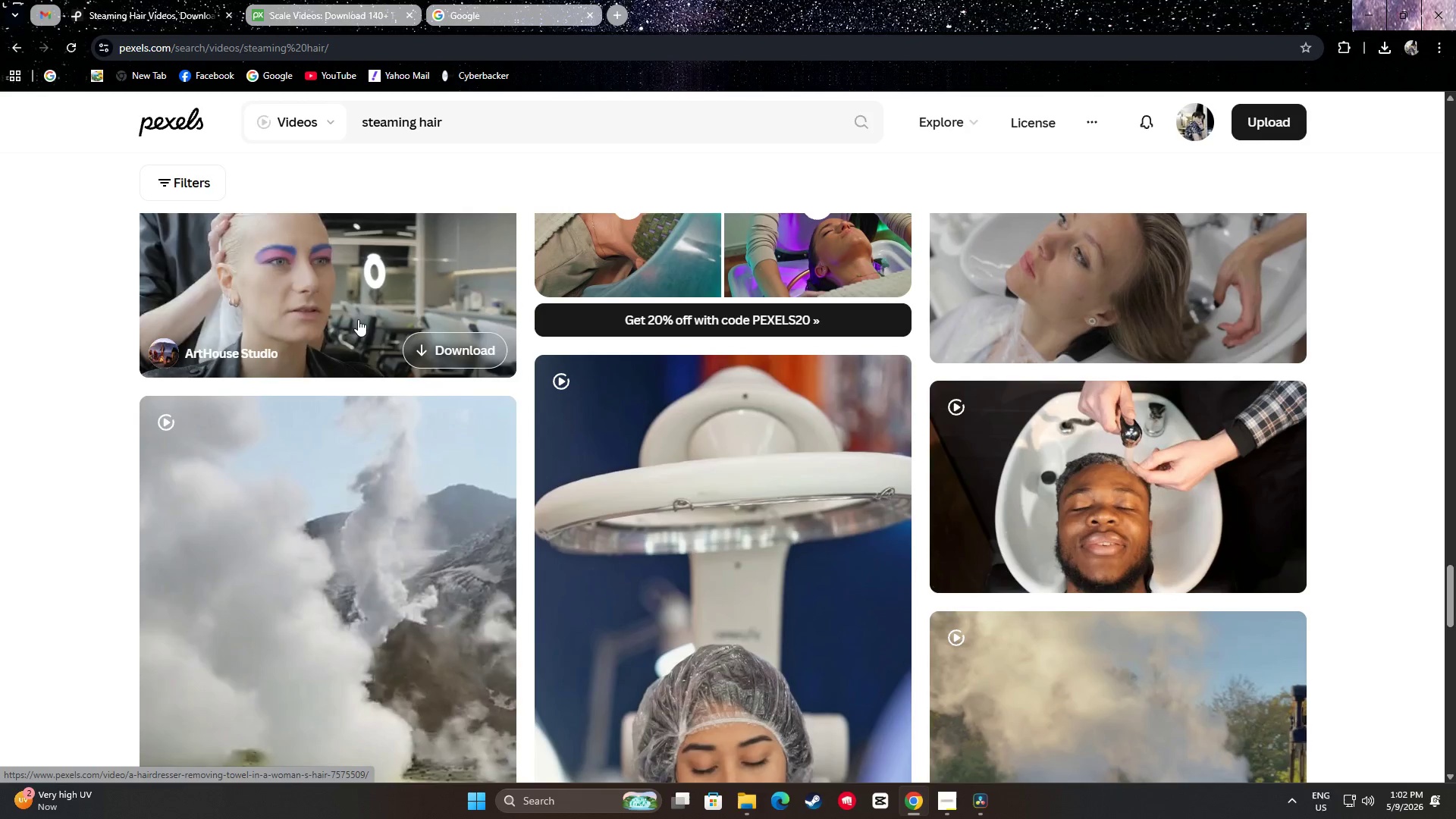 
scroll: coordinate [363, 321], scroll_direction: up, amount: 1.0
 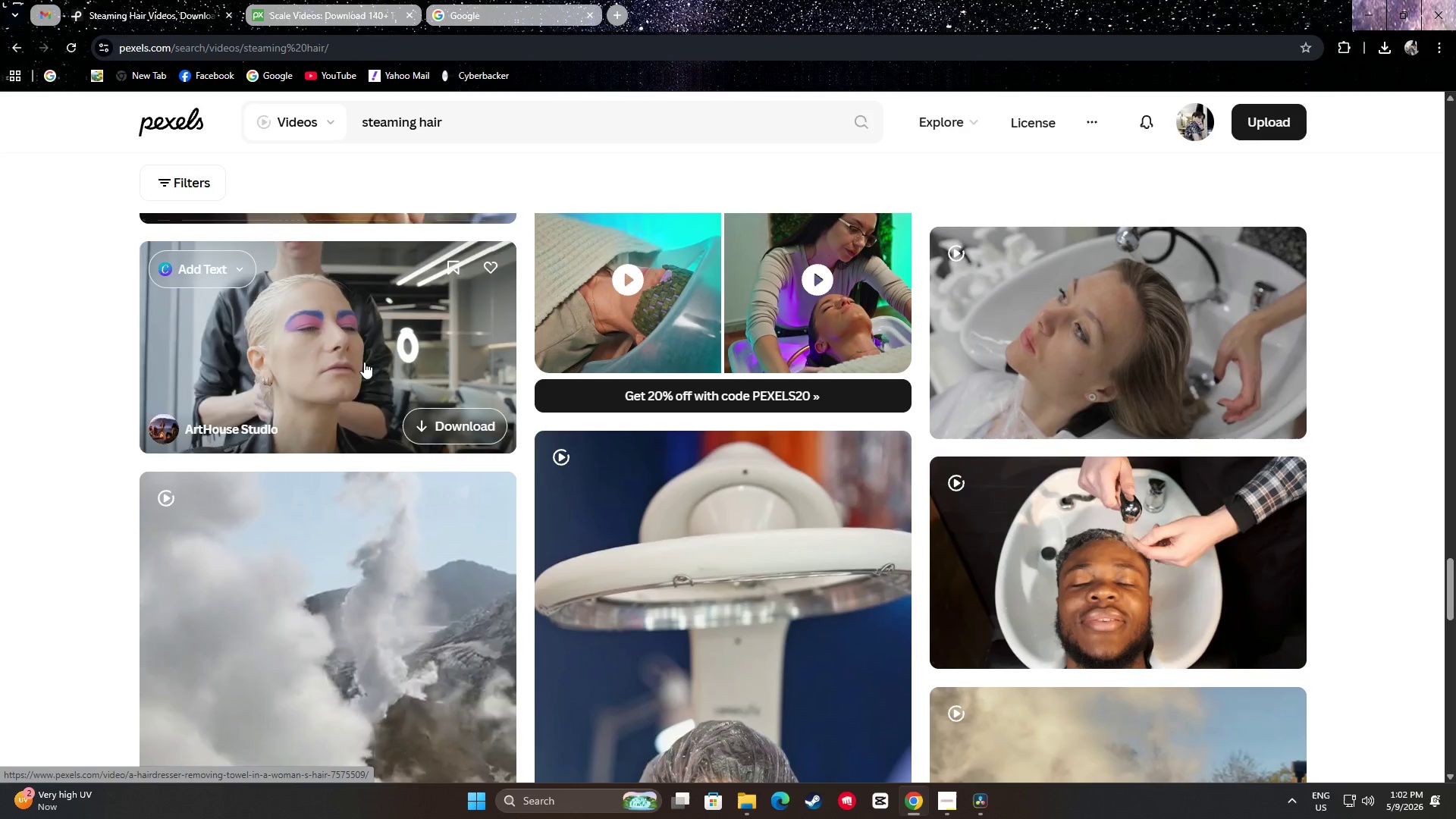 
scroll: coordinate [770, 434], scroll_direction: down, amount: 21.0
 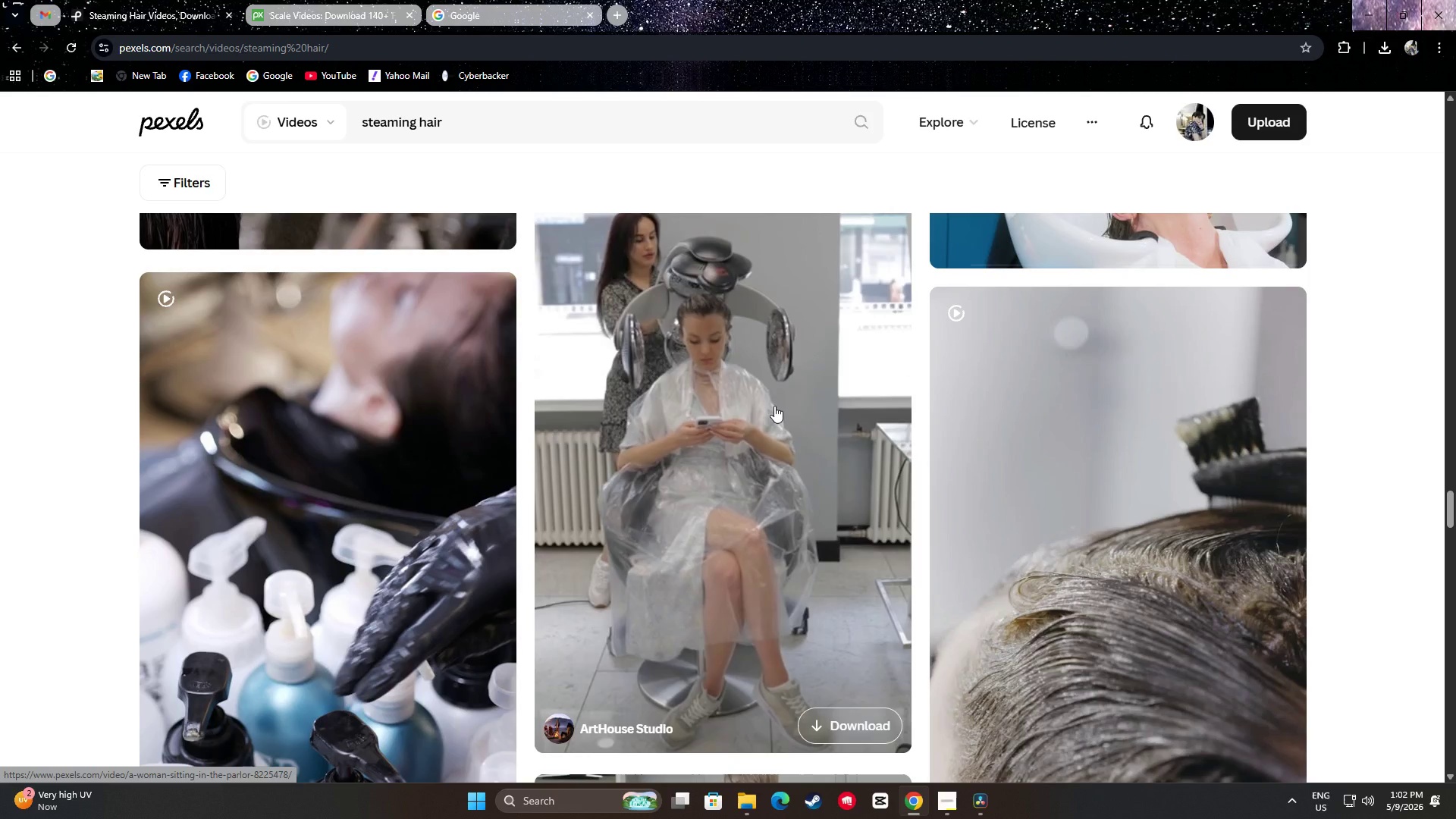 
scroll: coordinate [1446, 403], scroll_direction: down, amount: 40.0
 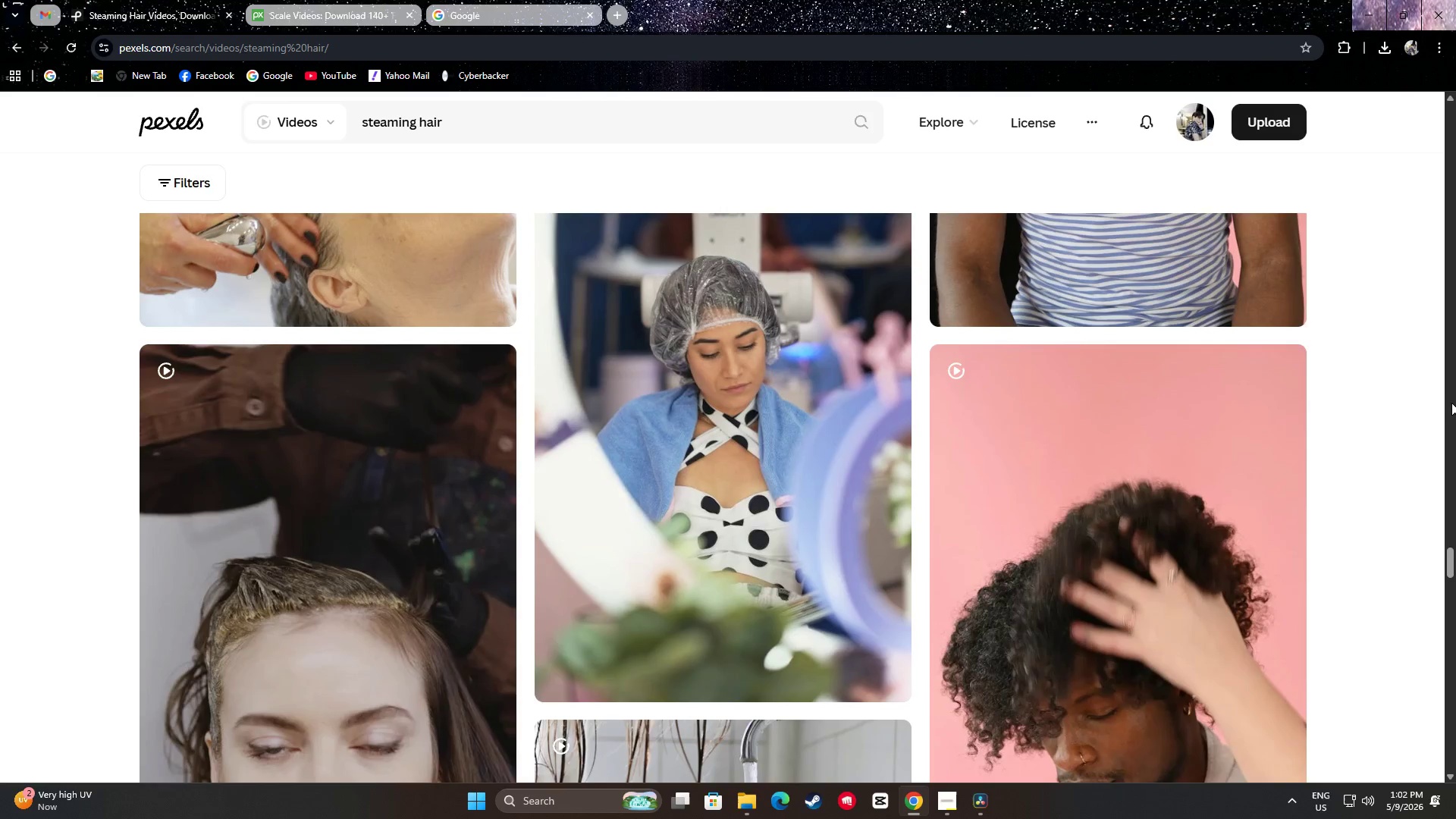 
scroll: coordinate [1388, 403], scroll_direction: down, amount: 30.0
 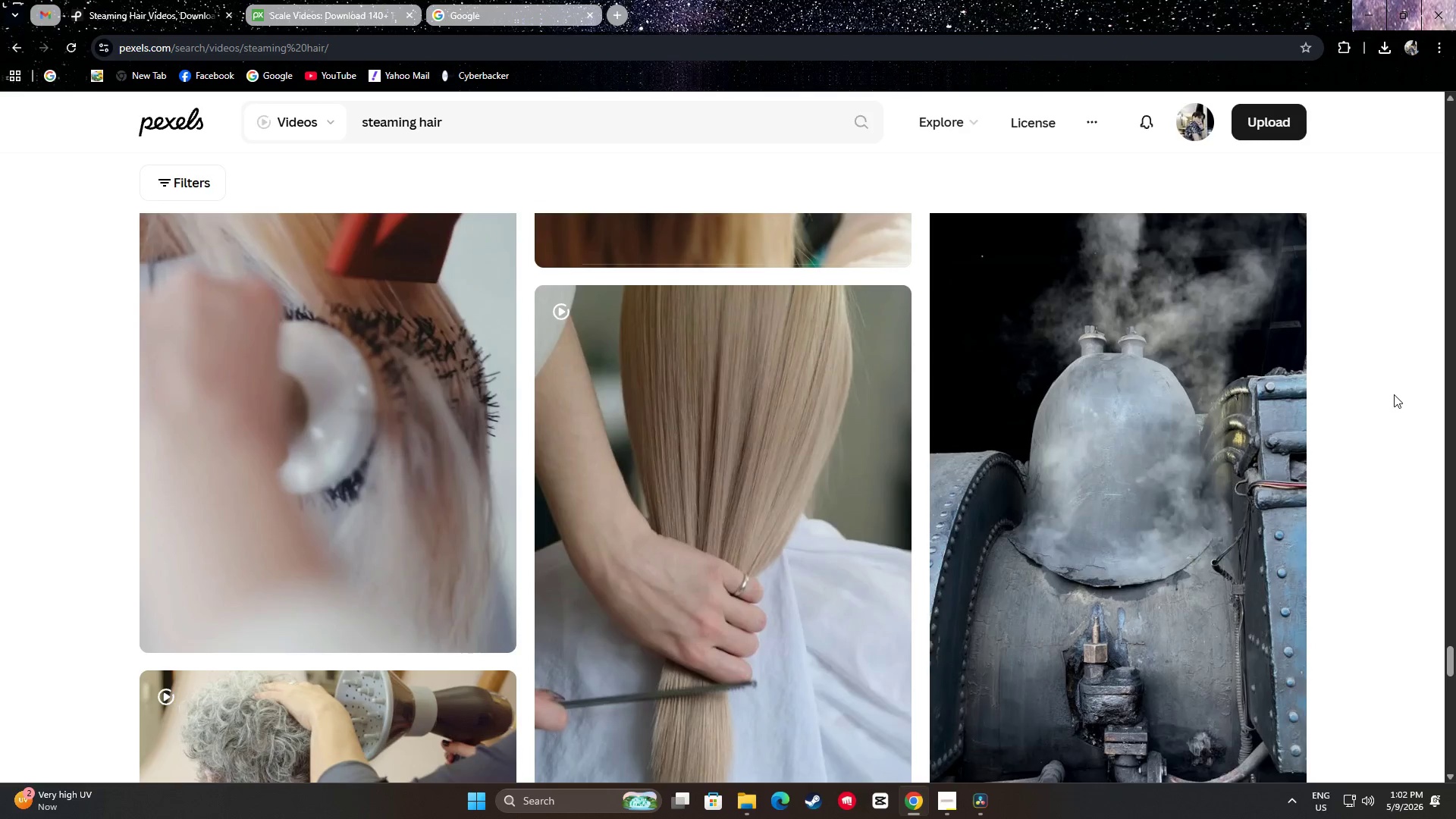 
scroll: coordinate [1388, 393], scroll_direction: up, amount: 4.0
 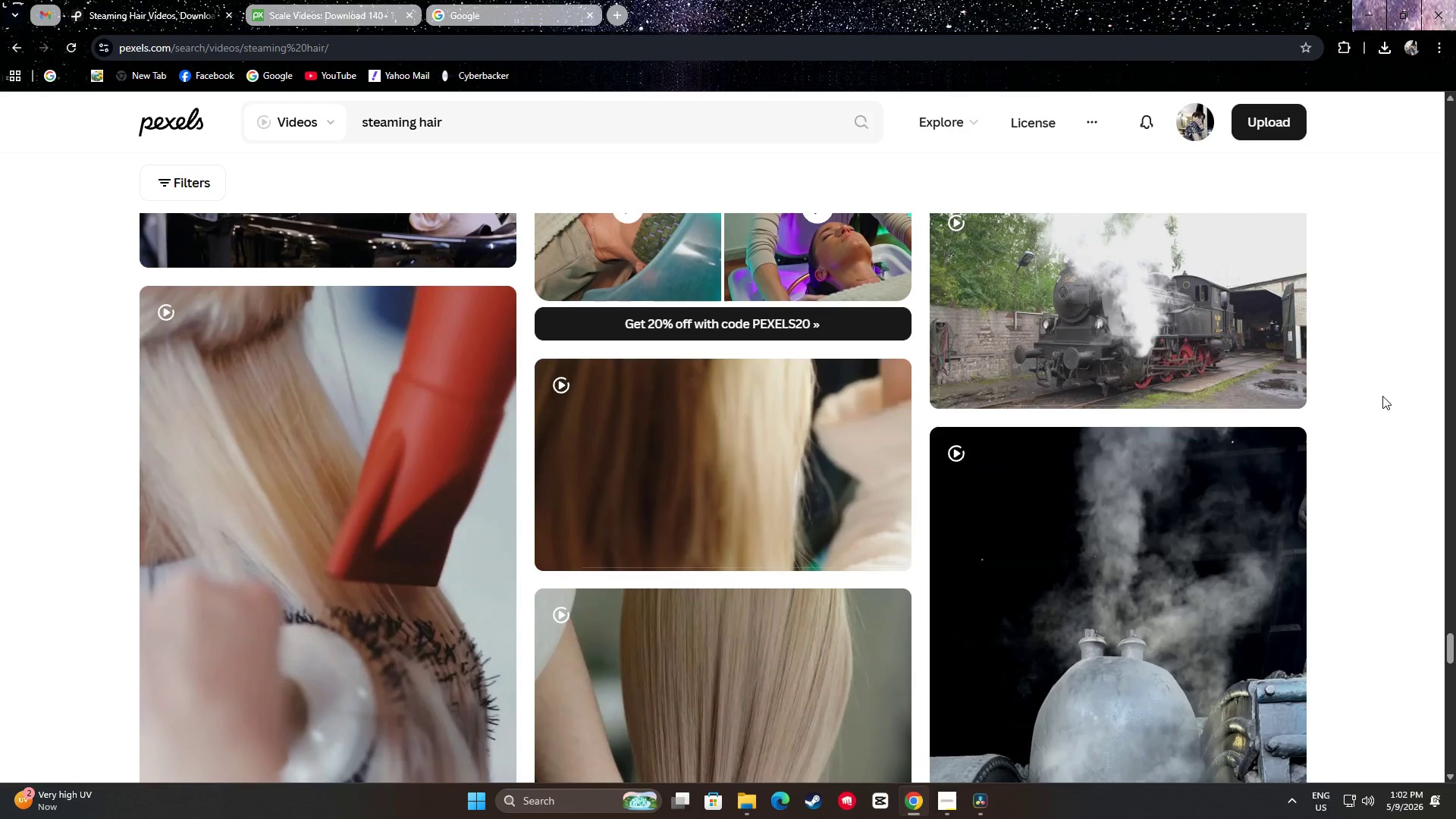 
scroll: coordinate [1351, 413], scroll_direction: down, amount: 23.0
 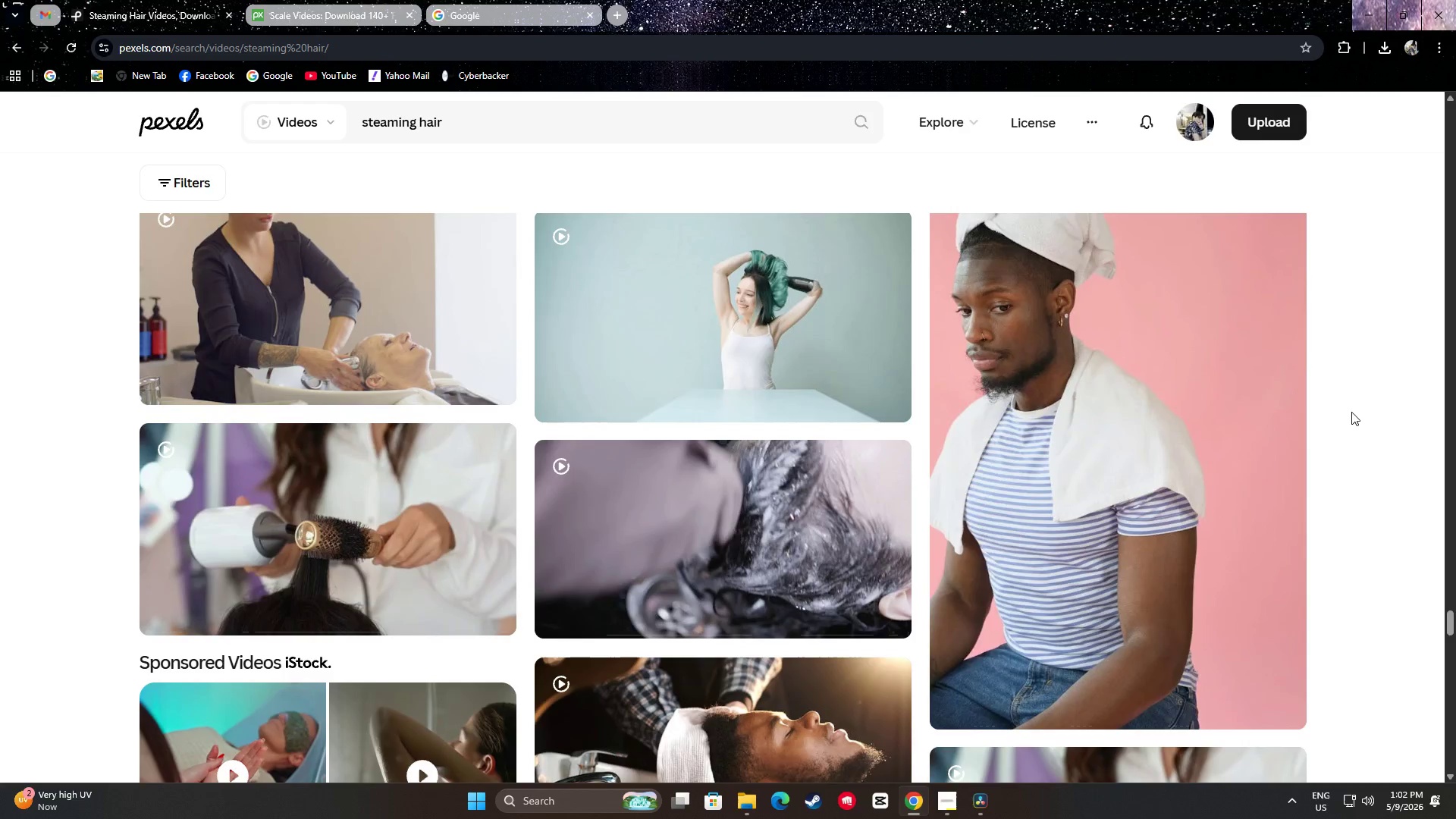 
scroll: coordinate [1334, 443], scroll_direction: down, amount: 27.0
 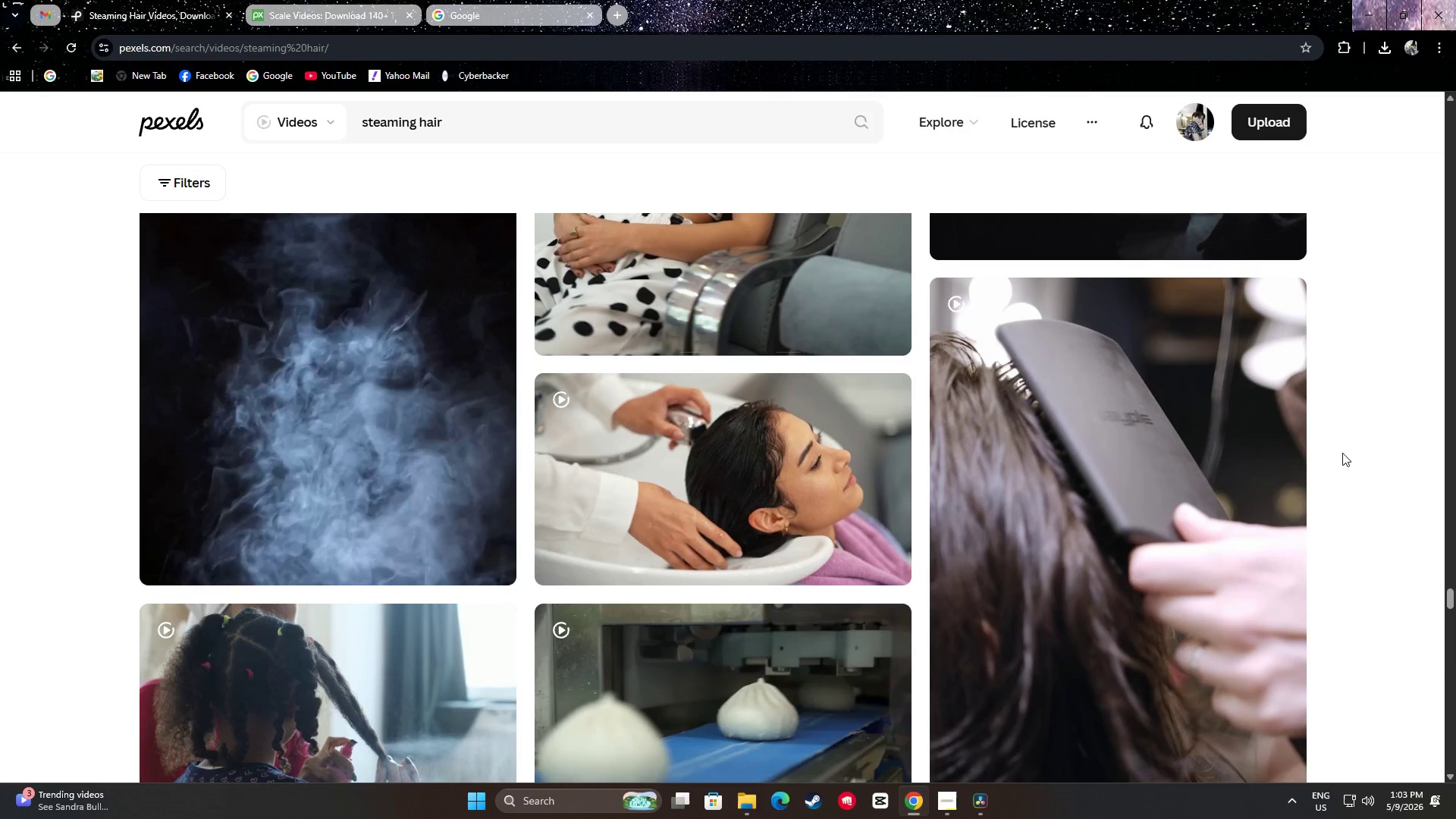 
scroll: coordinate [1455, 374], scroll_direction: down, amount: 12.0
 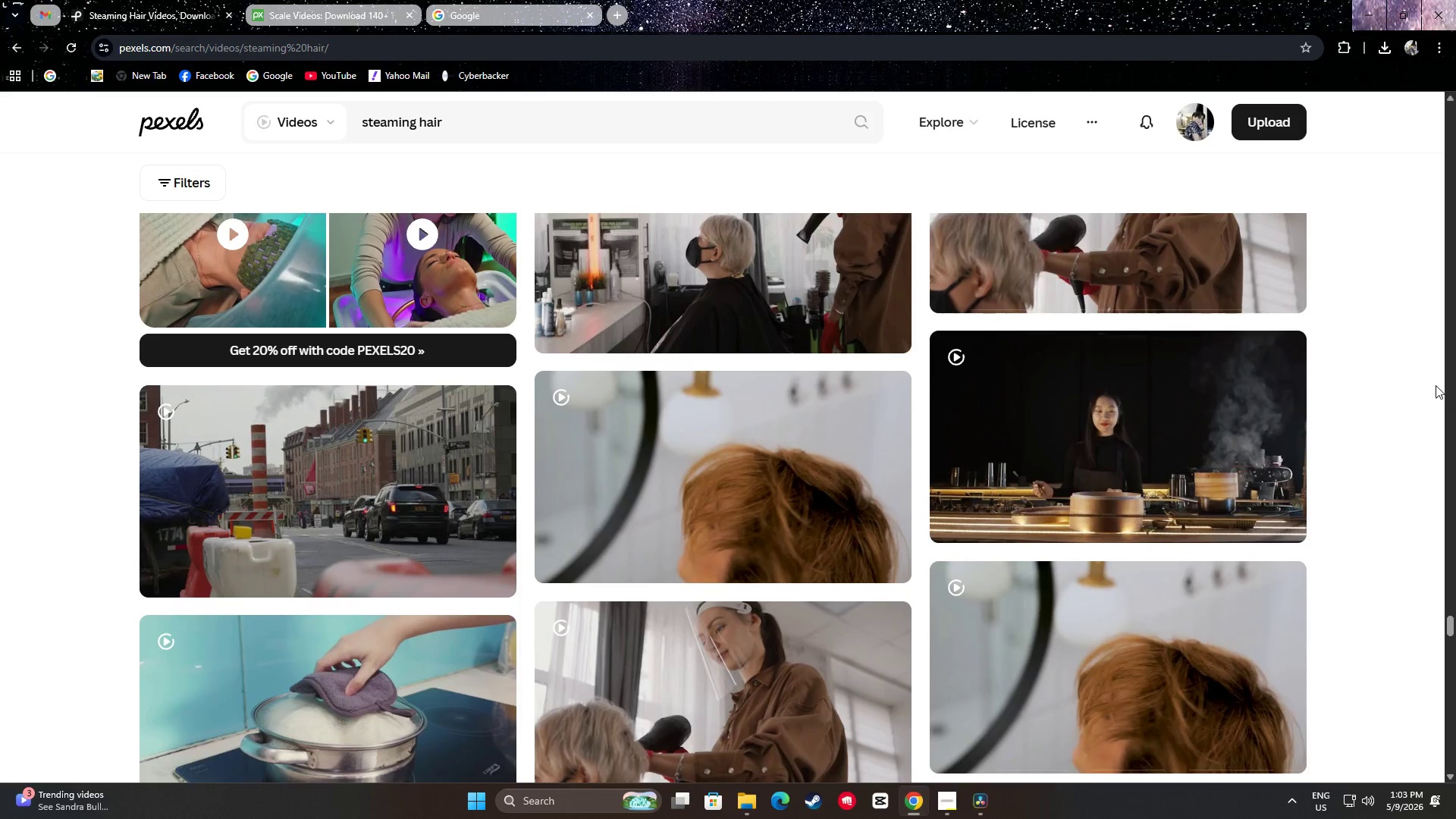 
scroll: coordinate [1379, 403], scroll_direction: down, amount: 27.0
 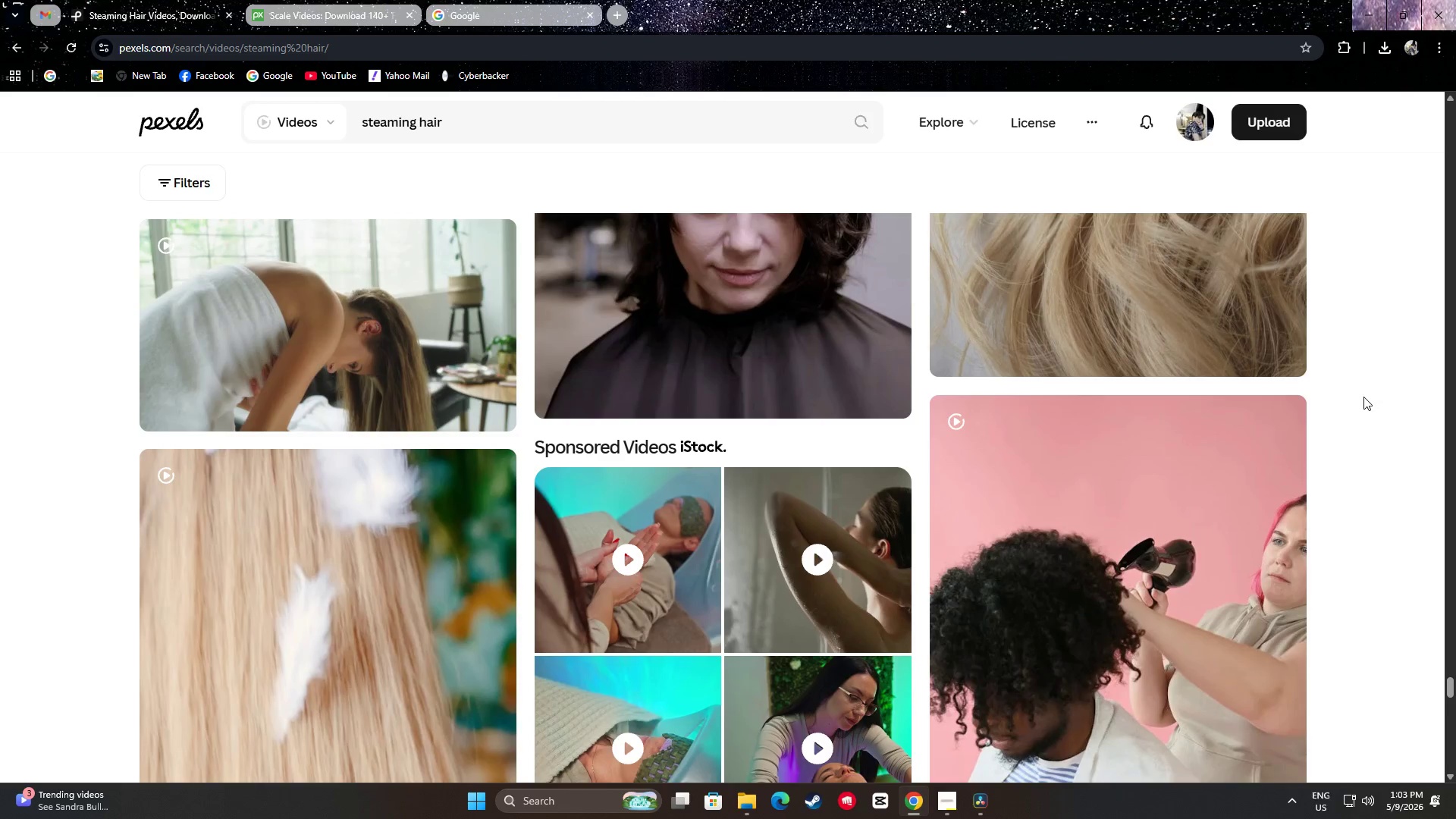 
scroll: coordinate [1307, 407], scroll_direction: down, amount: 31.0
 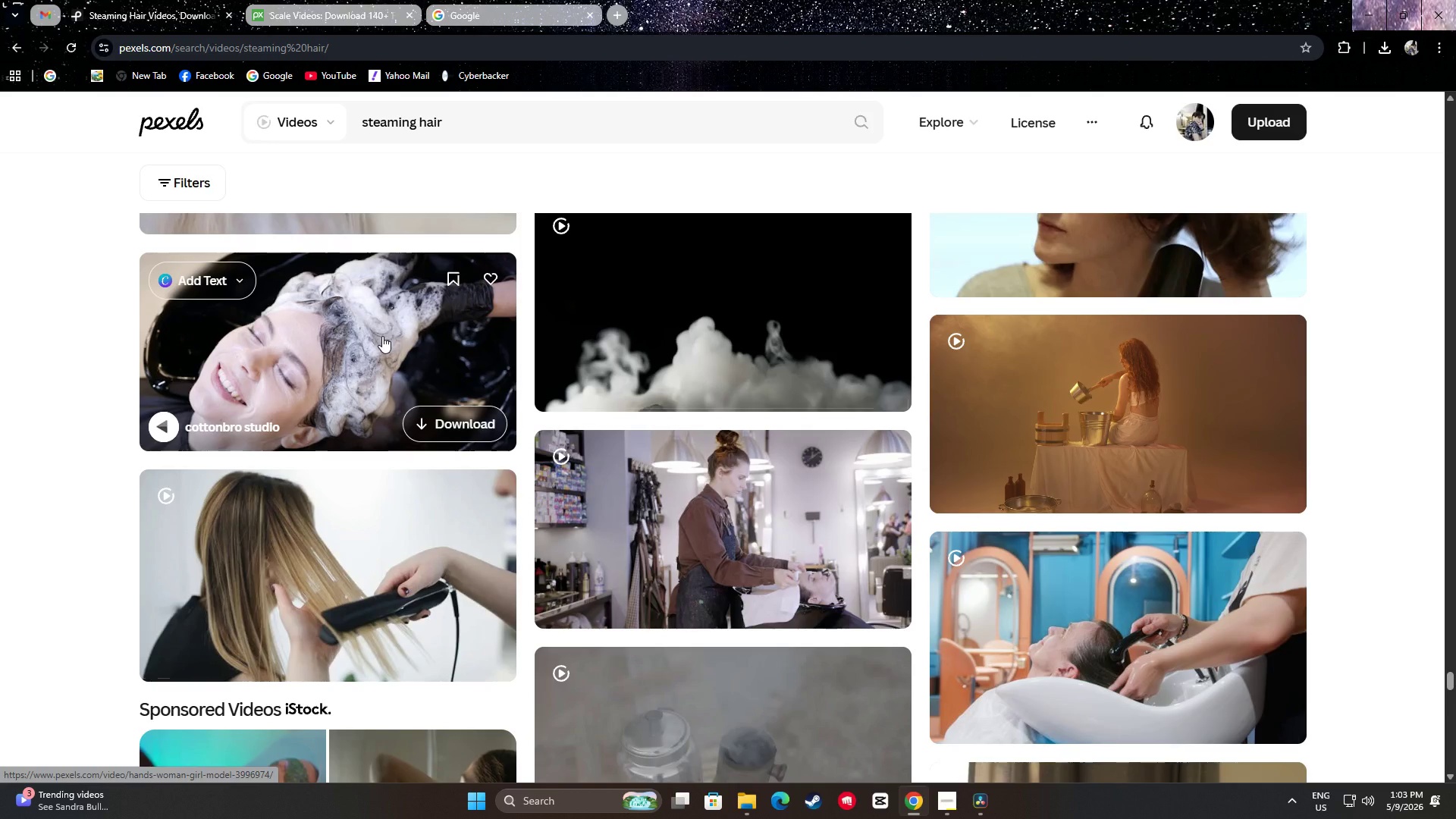 
wait(7.2)
 